 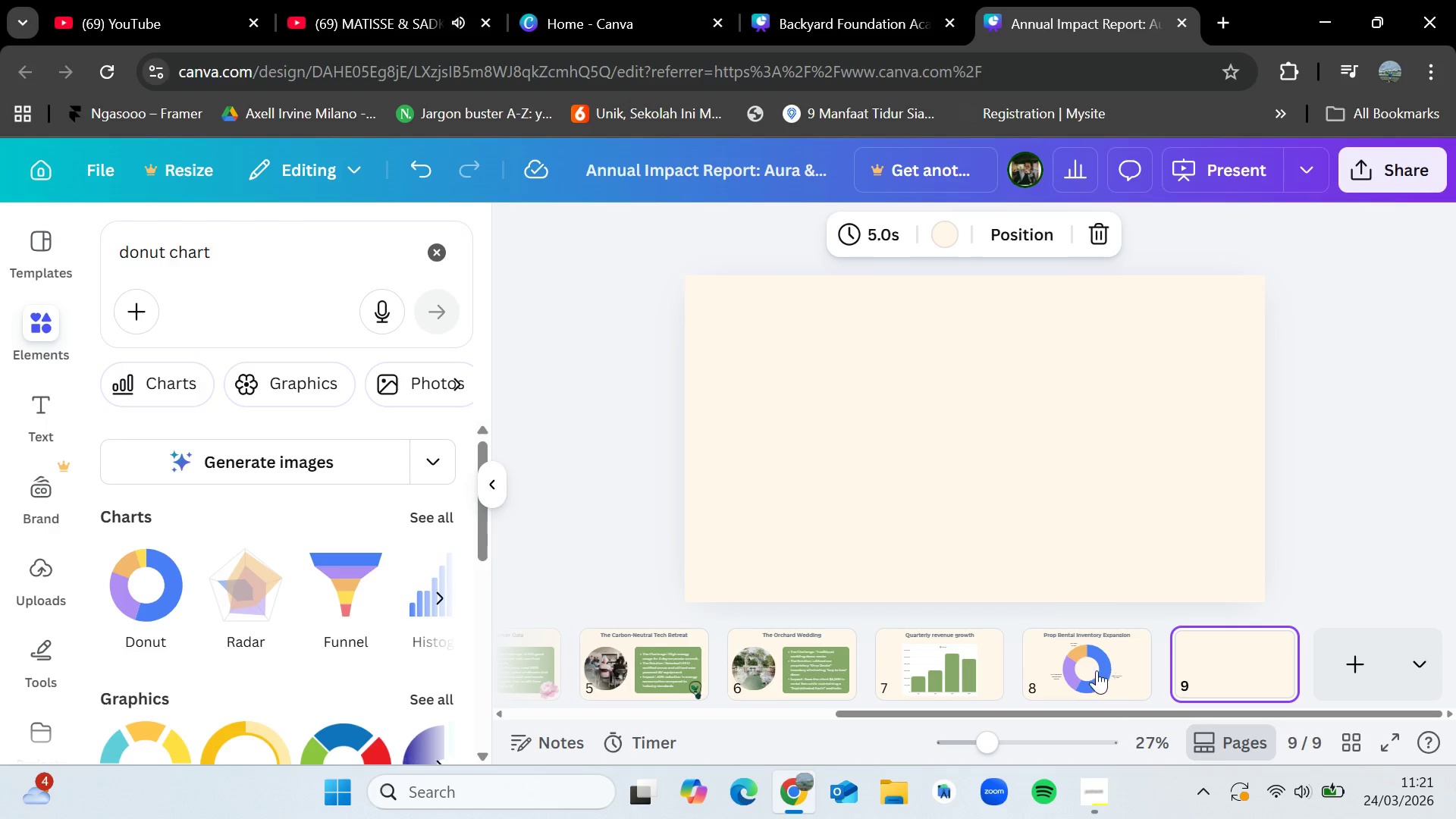 
left_click([1090, 671])
 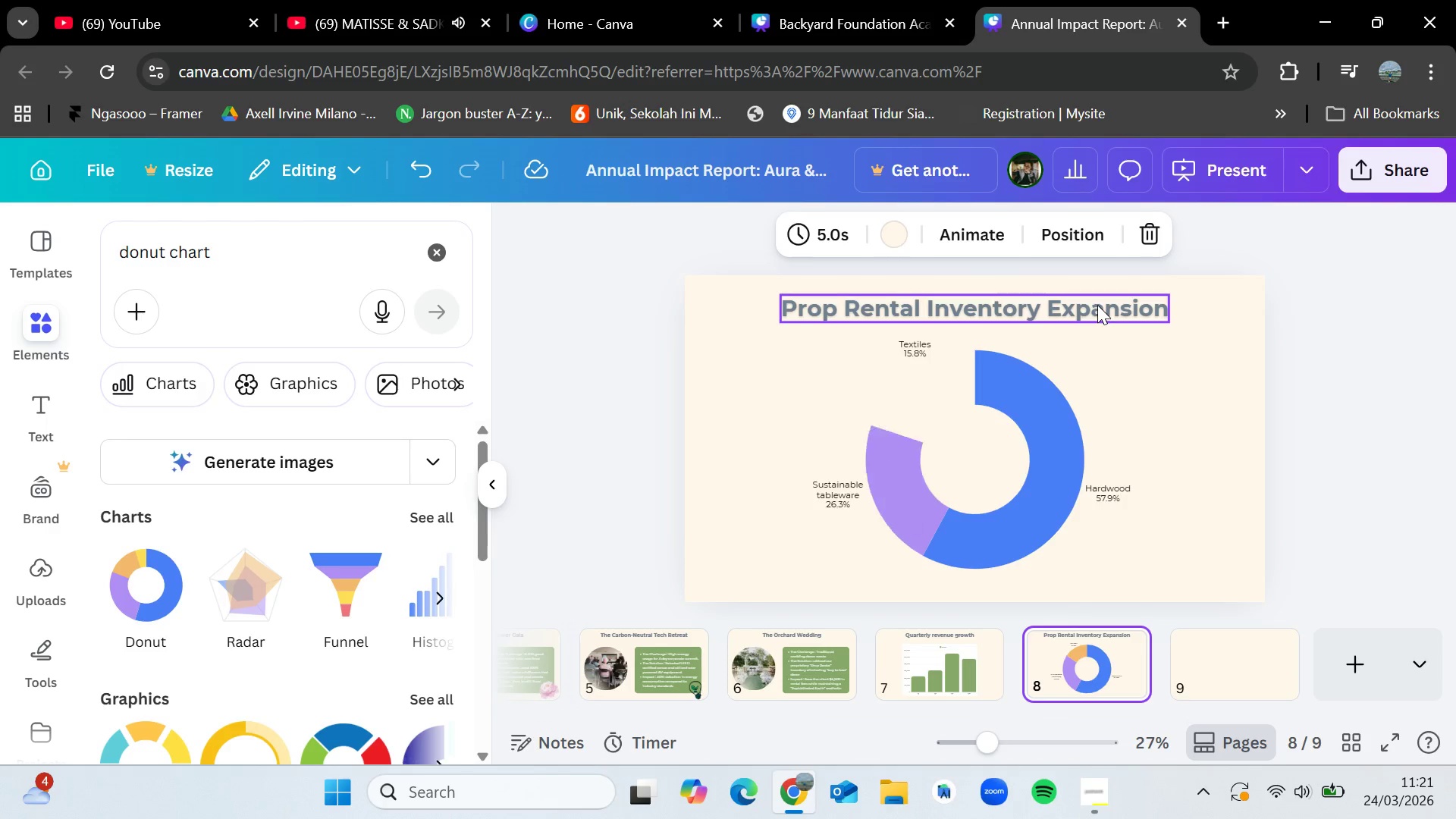 
left_click([1097, 305])
 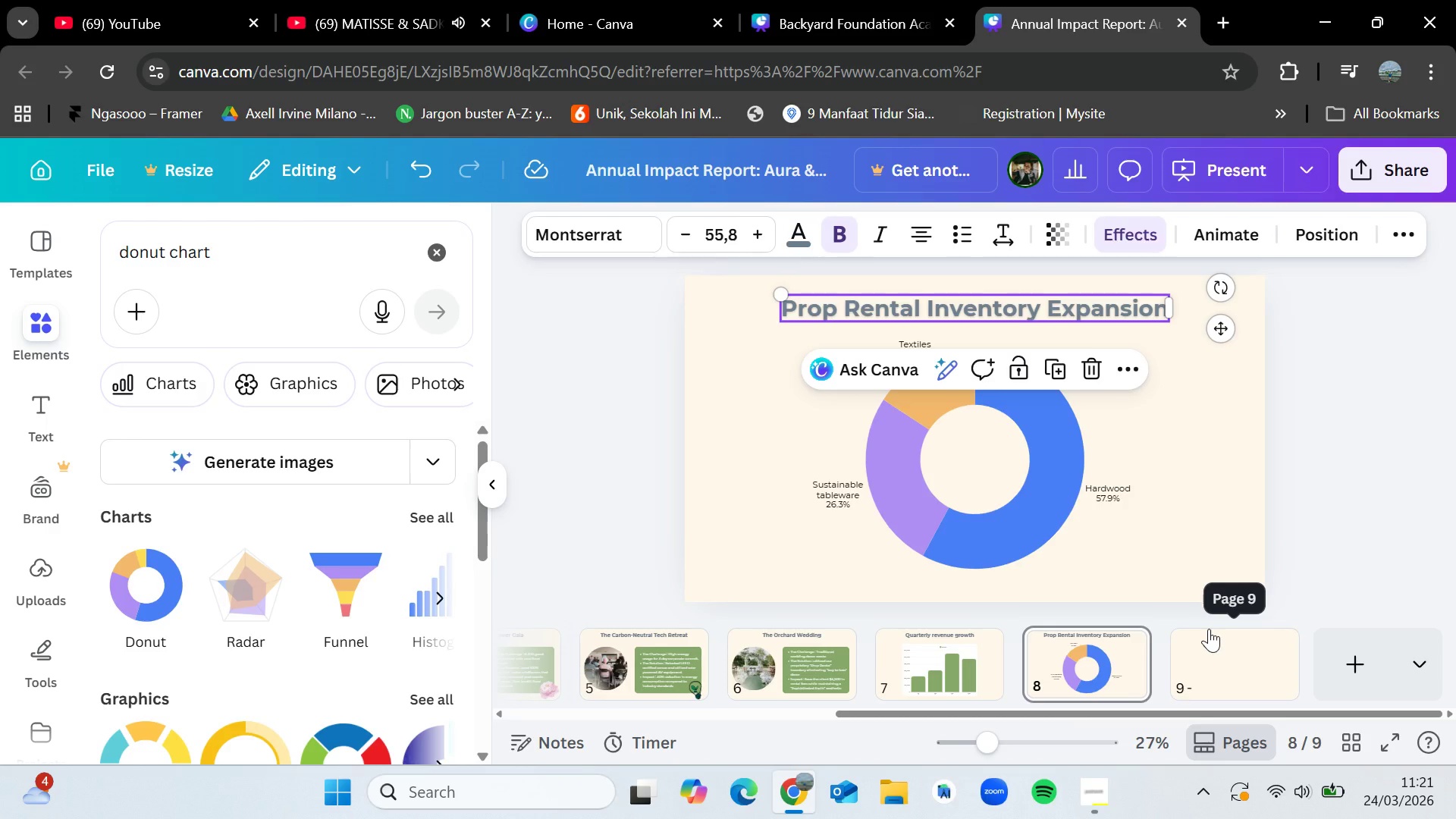 
key(Control+C)
 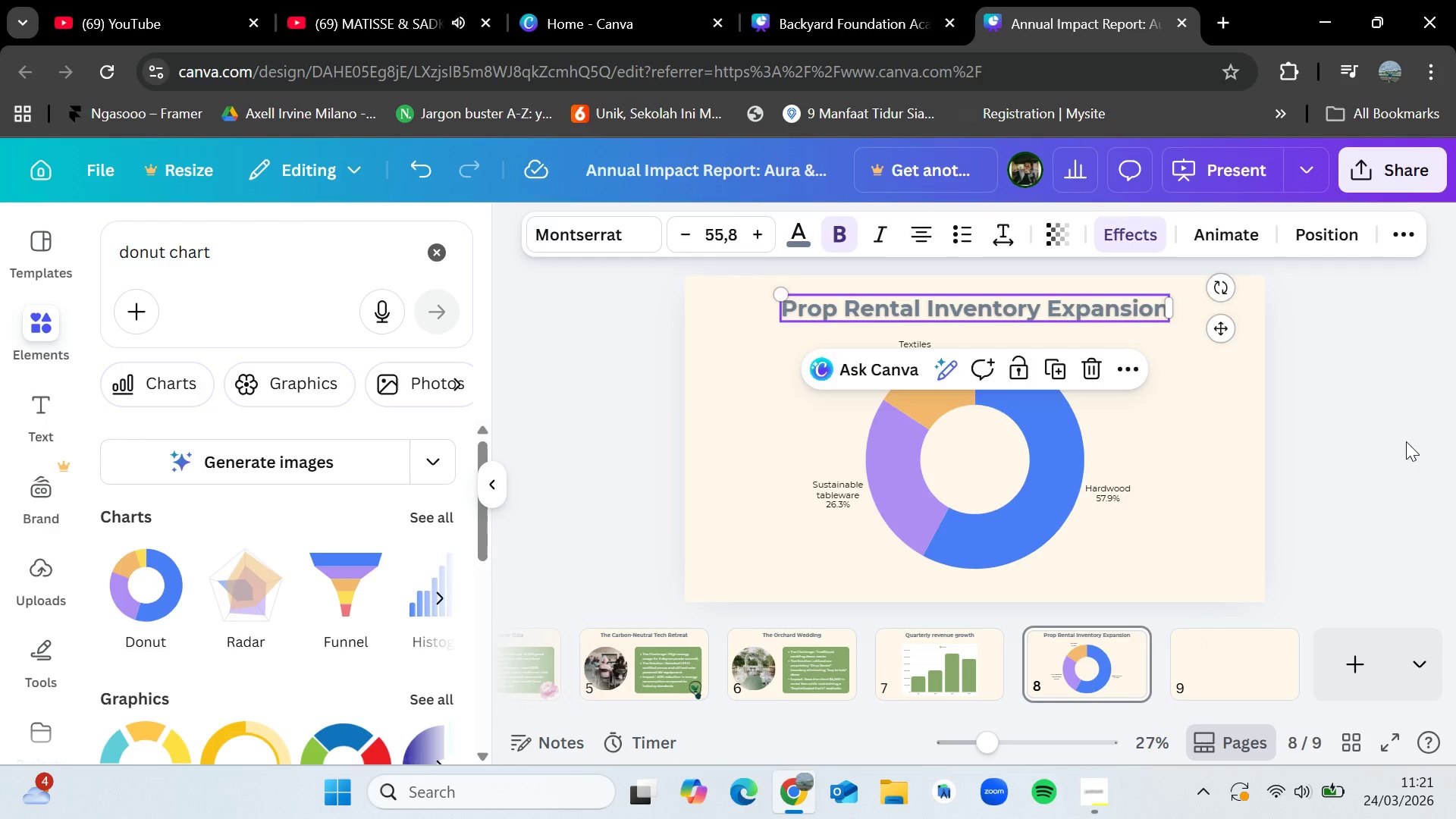 
left_click([1406, 441])
 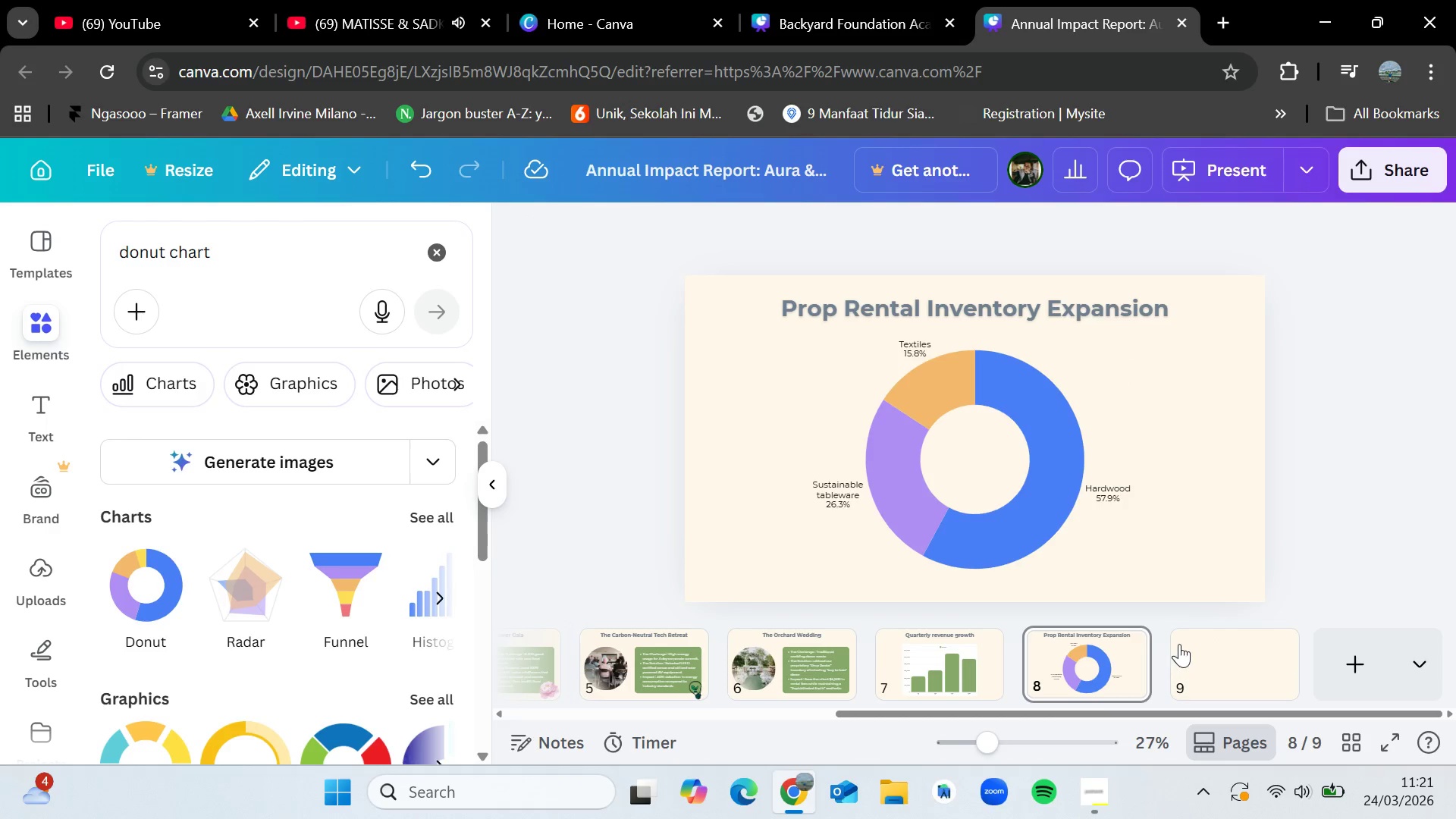 
left_click([1179, 644])
 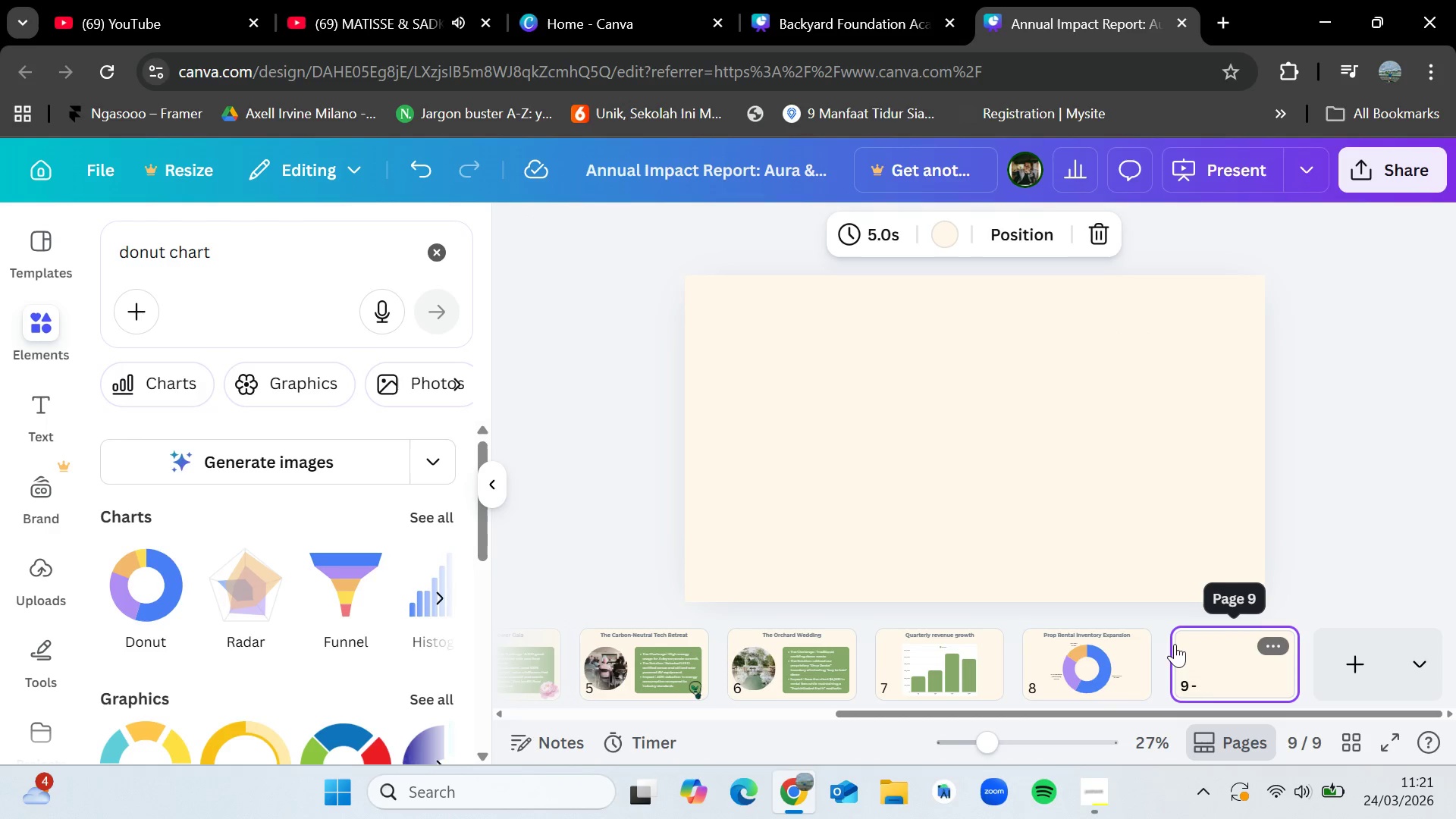 
key(Control+V)
 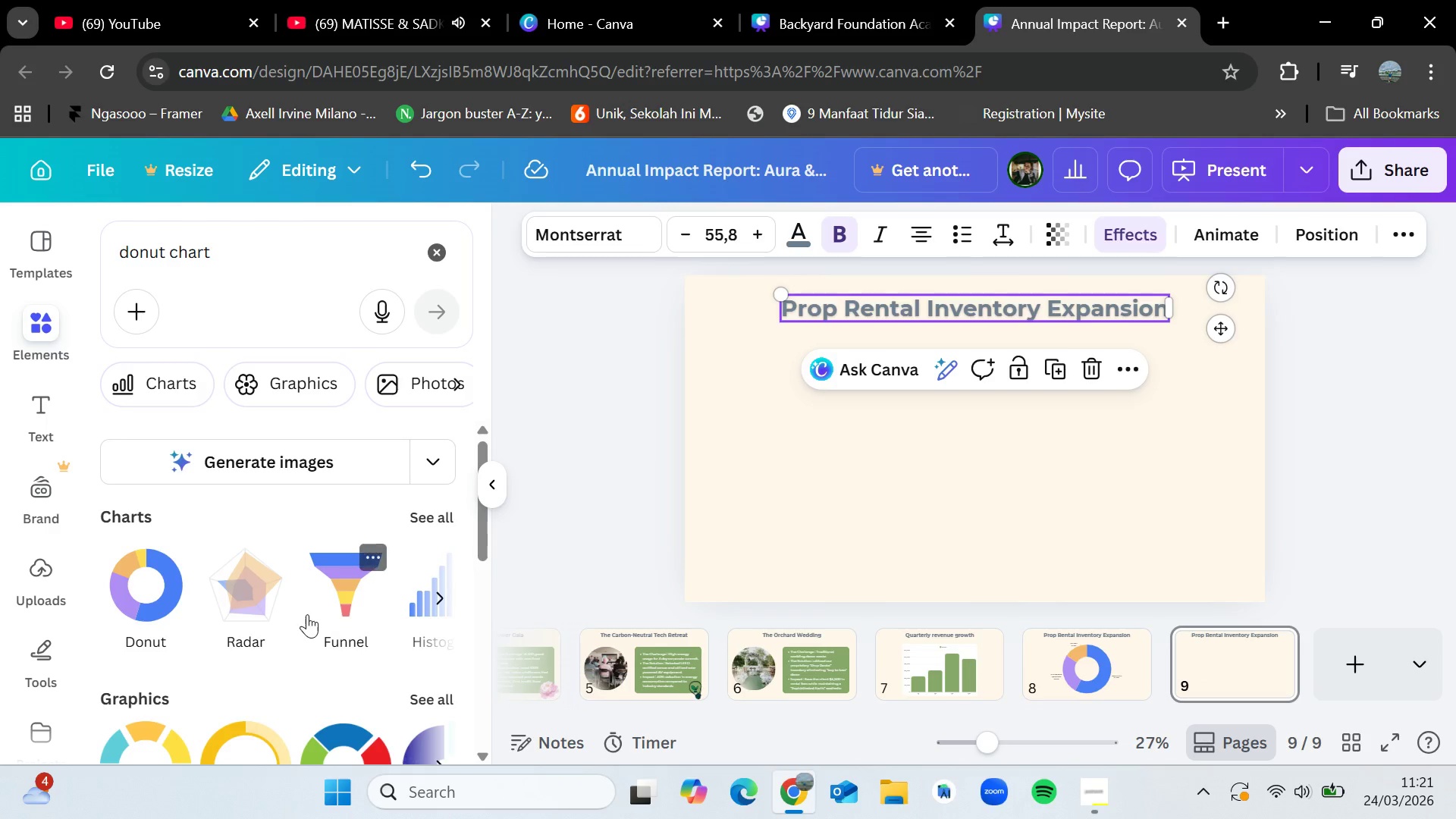 
scroll: coordinate [325, 600], scroll_direction: down, amount: 2.0
 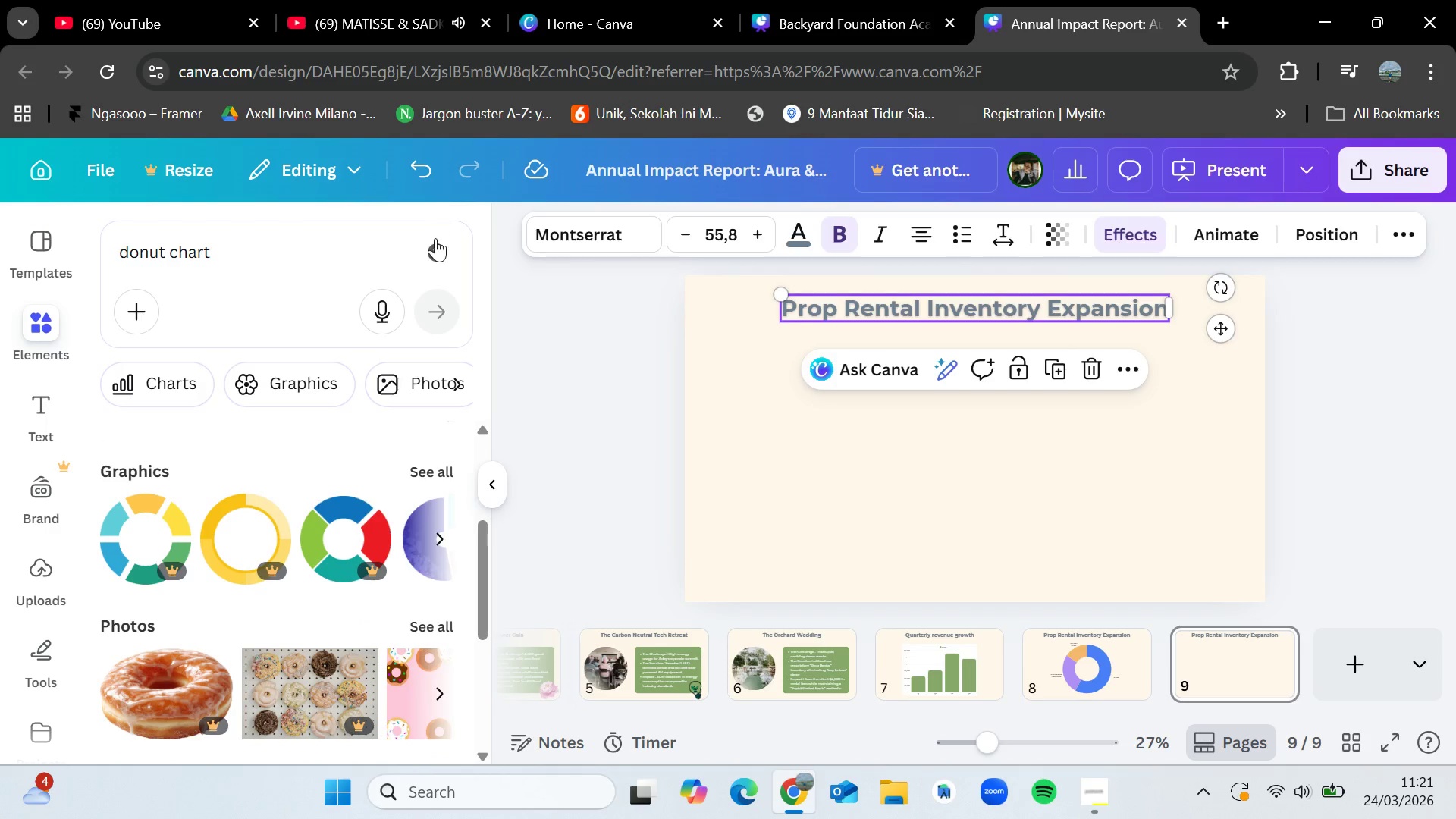 
left_click([435, 240])
 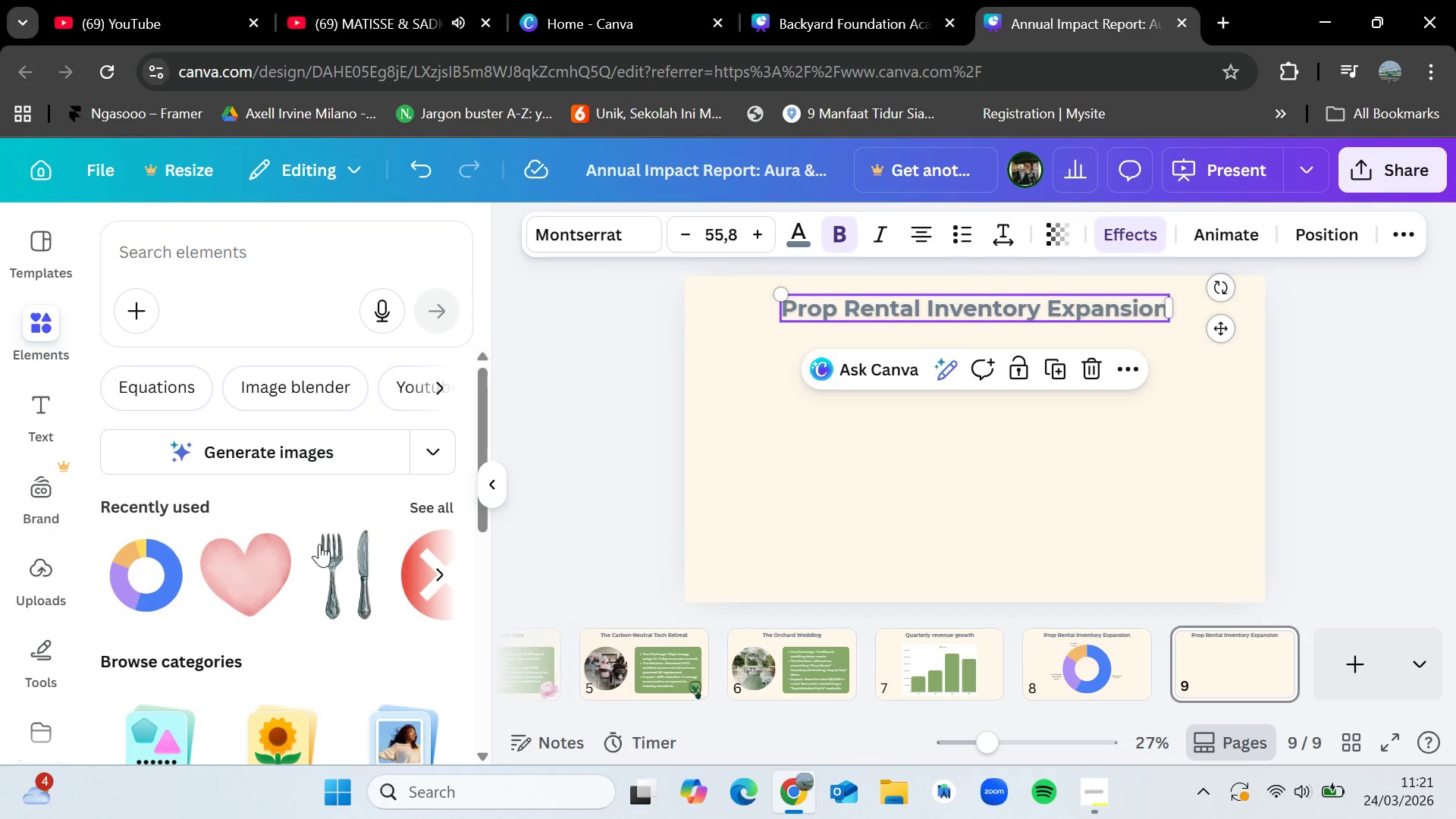 
scroll: coordinate [372, 527], scroll_direction: down, amount: 4.0
 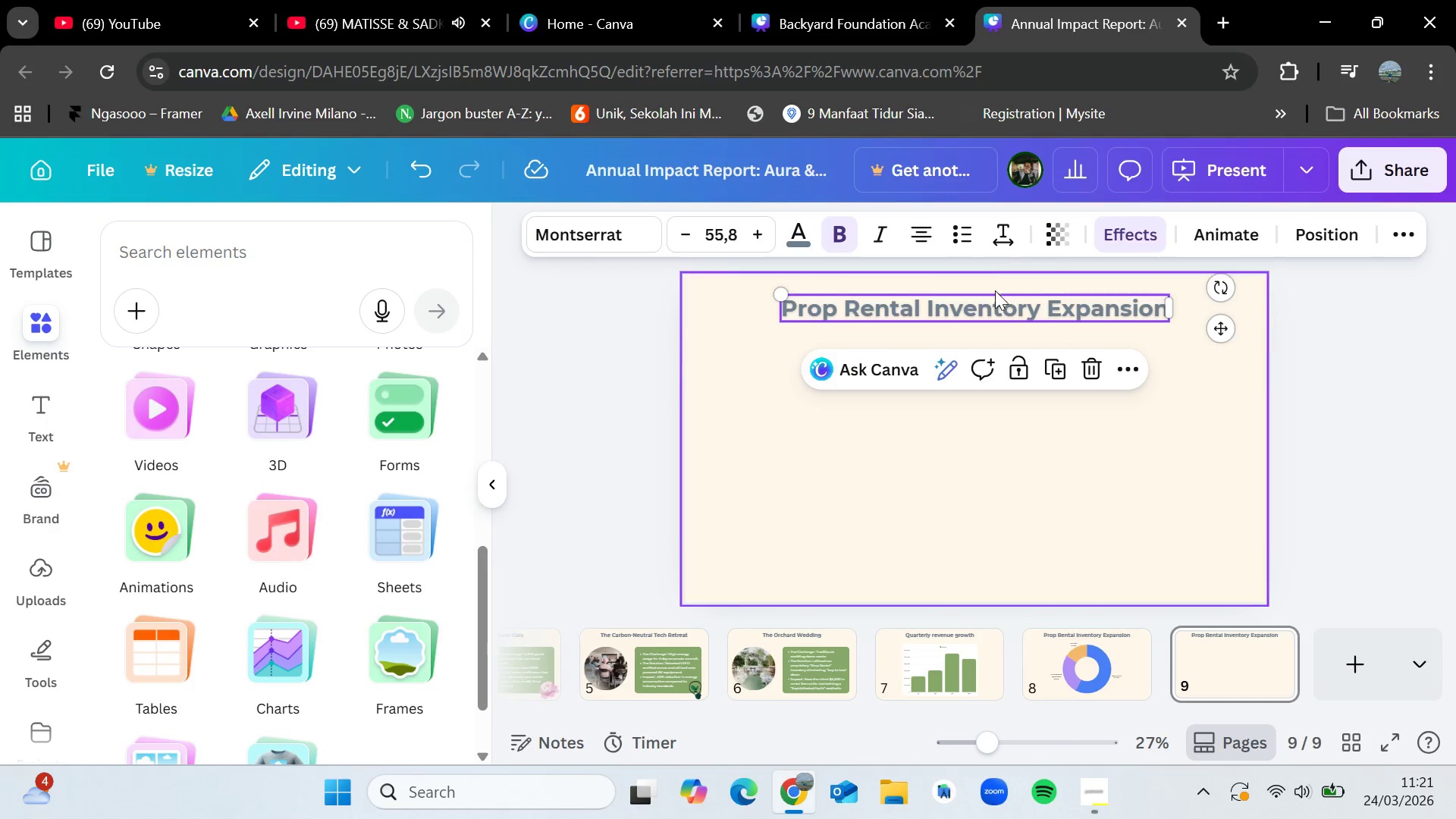 
double_click([999, 310])
 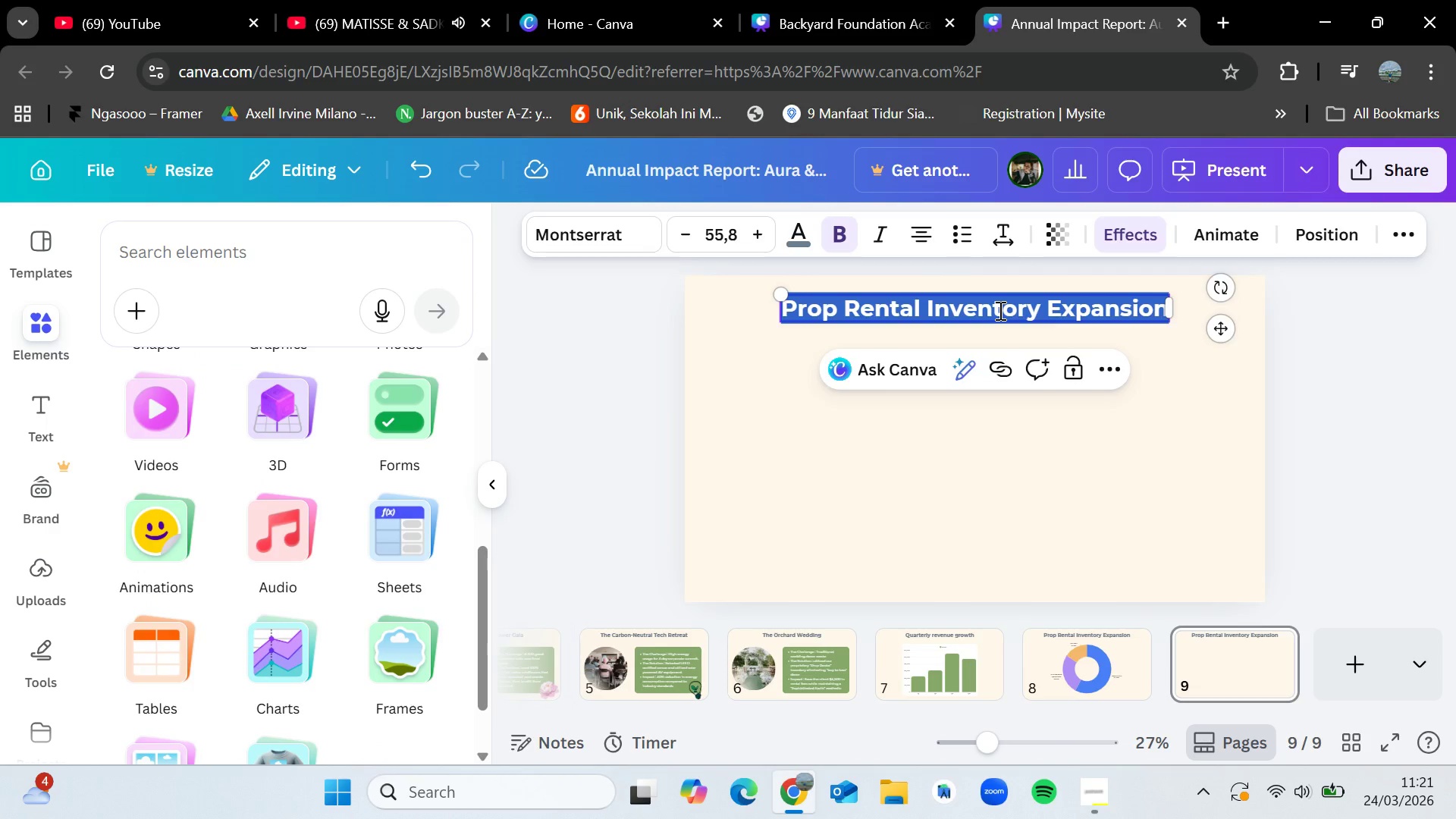 
key(Backspace)
type(Strategic Pat)
key(Backspace)
type(rtnet)
key(Backspace)
type(rship)
 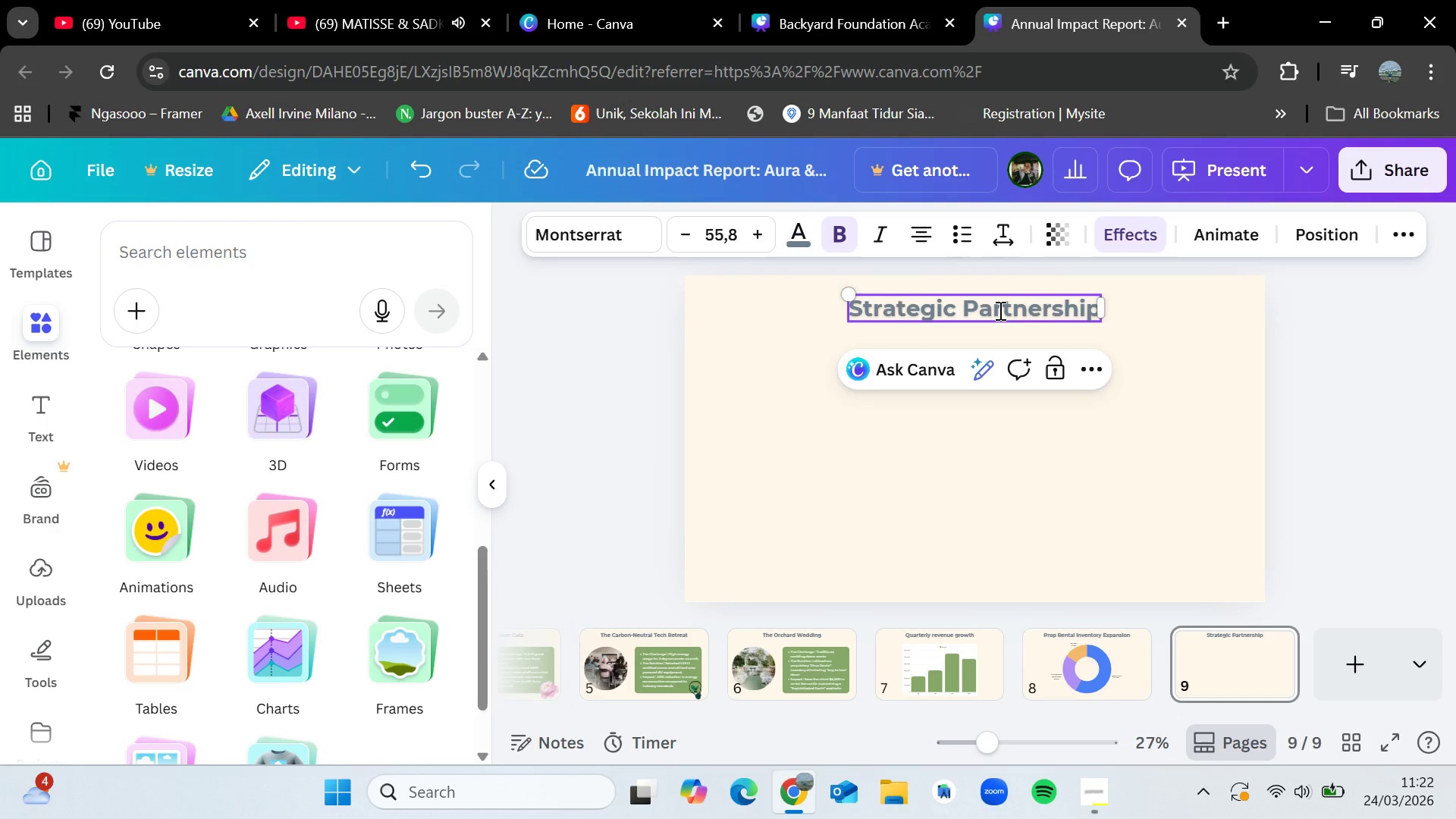 
wait(30.73)
 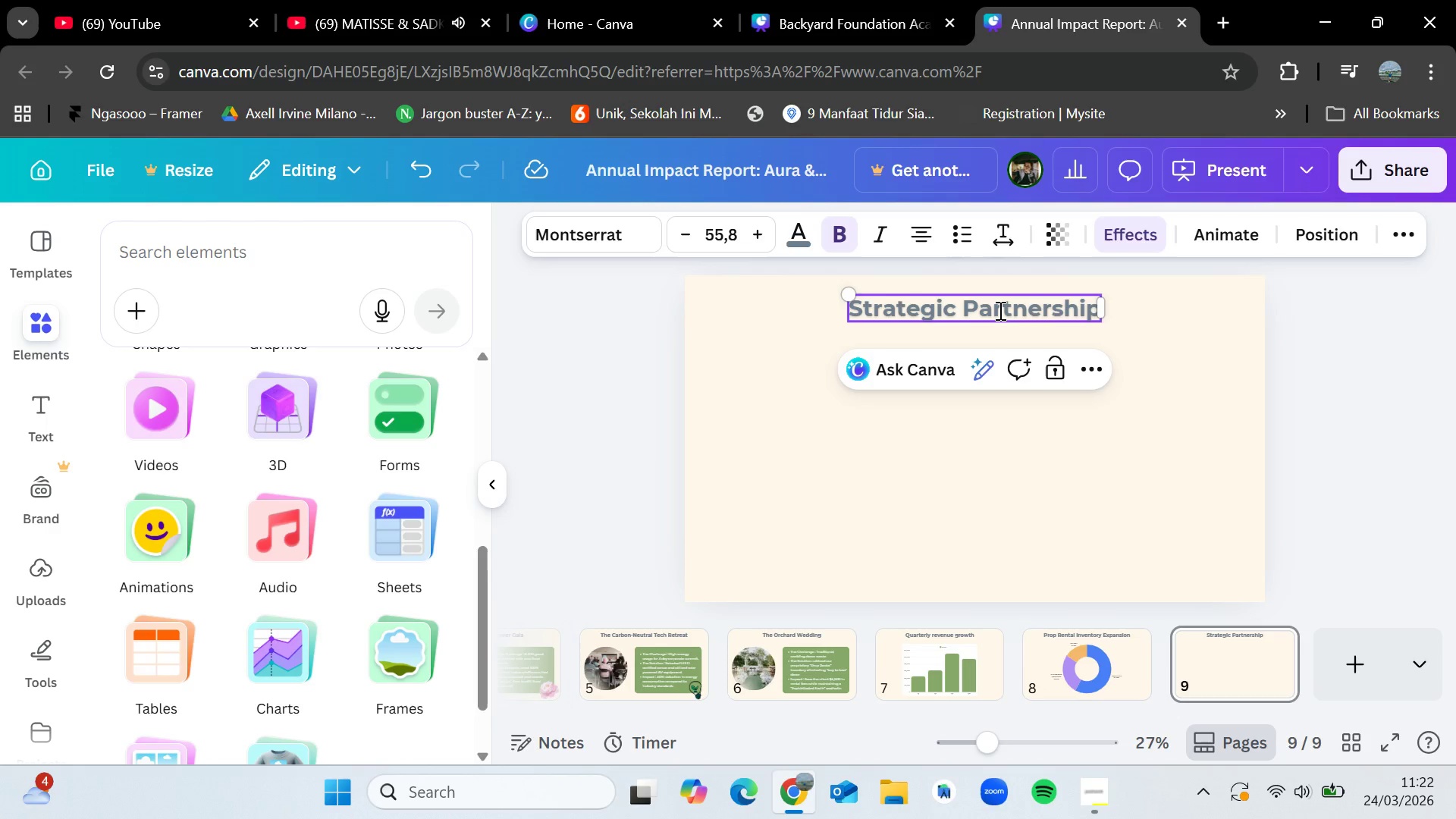 
left_click([1069, 428])
 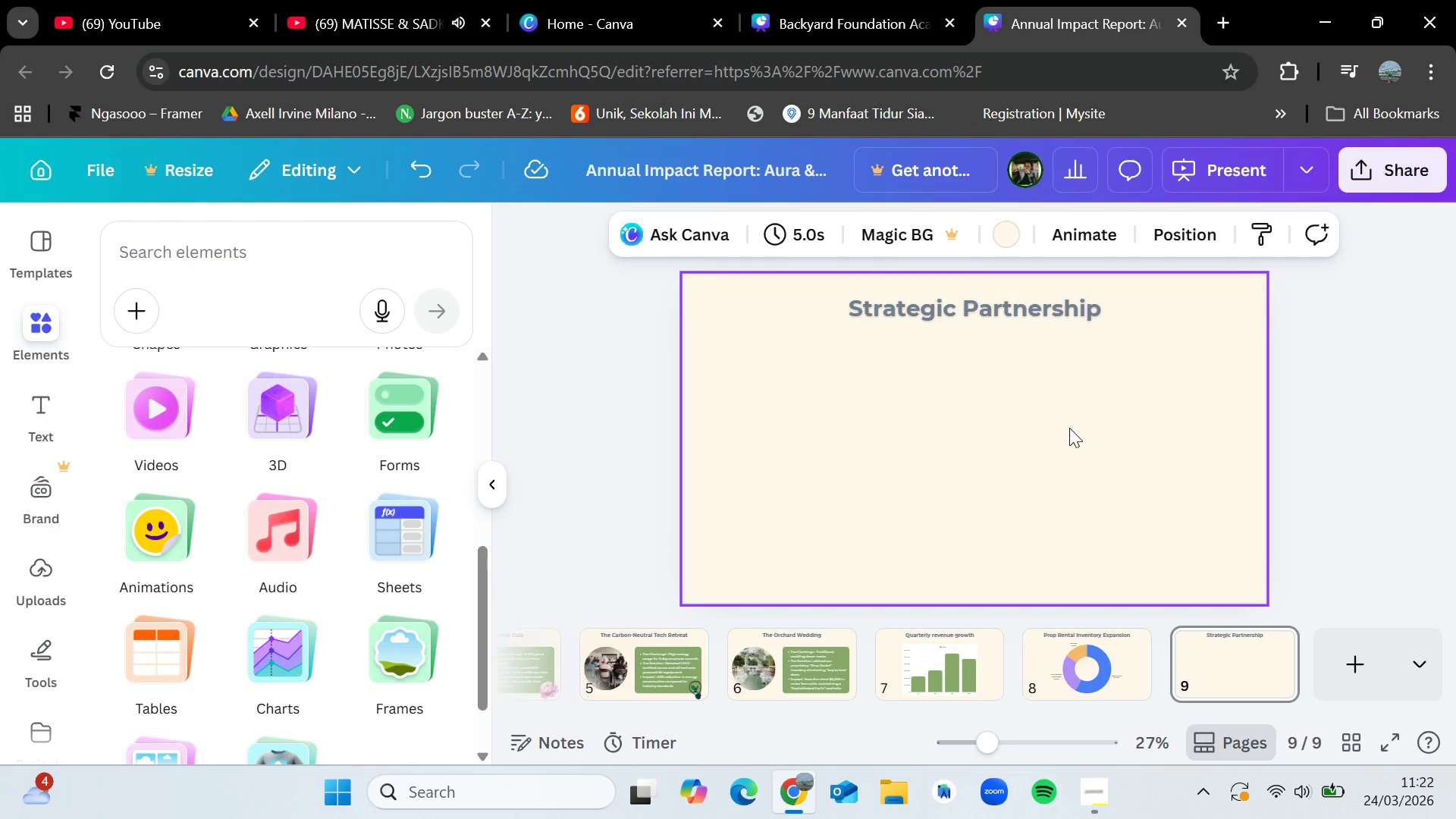 
wait(8.31)
 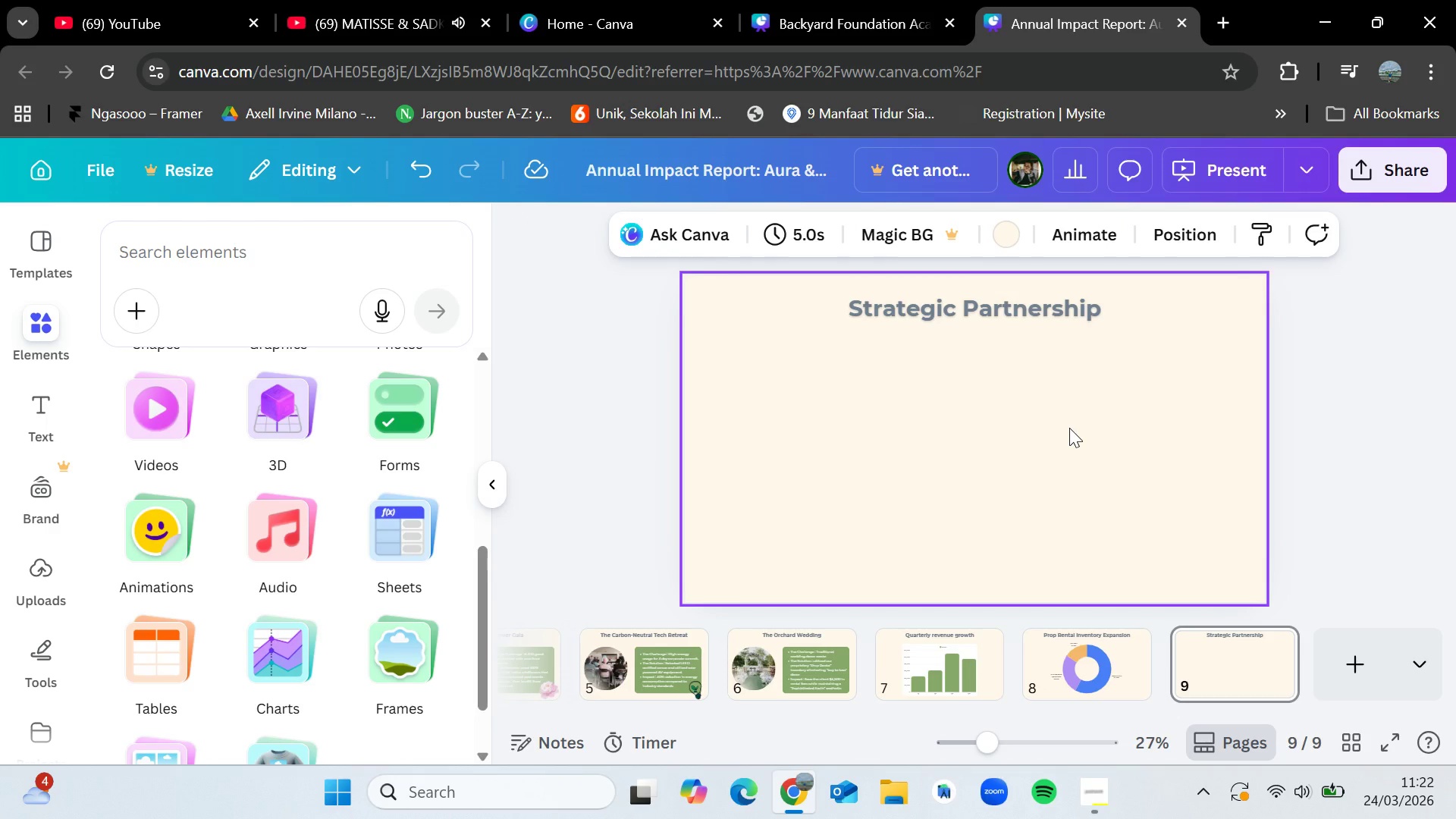 
left_click([783, 658])
 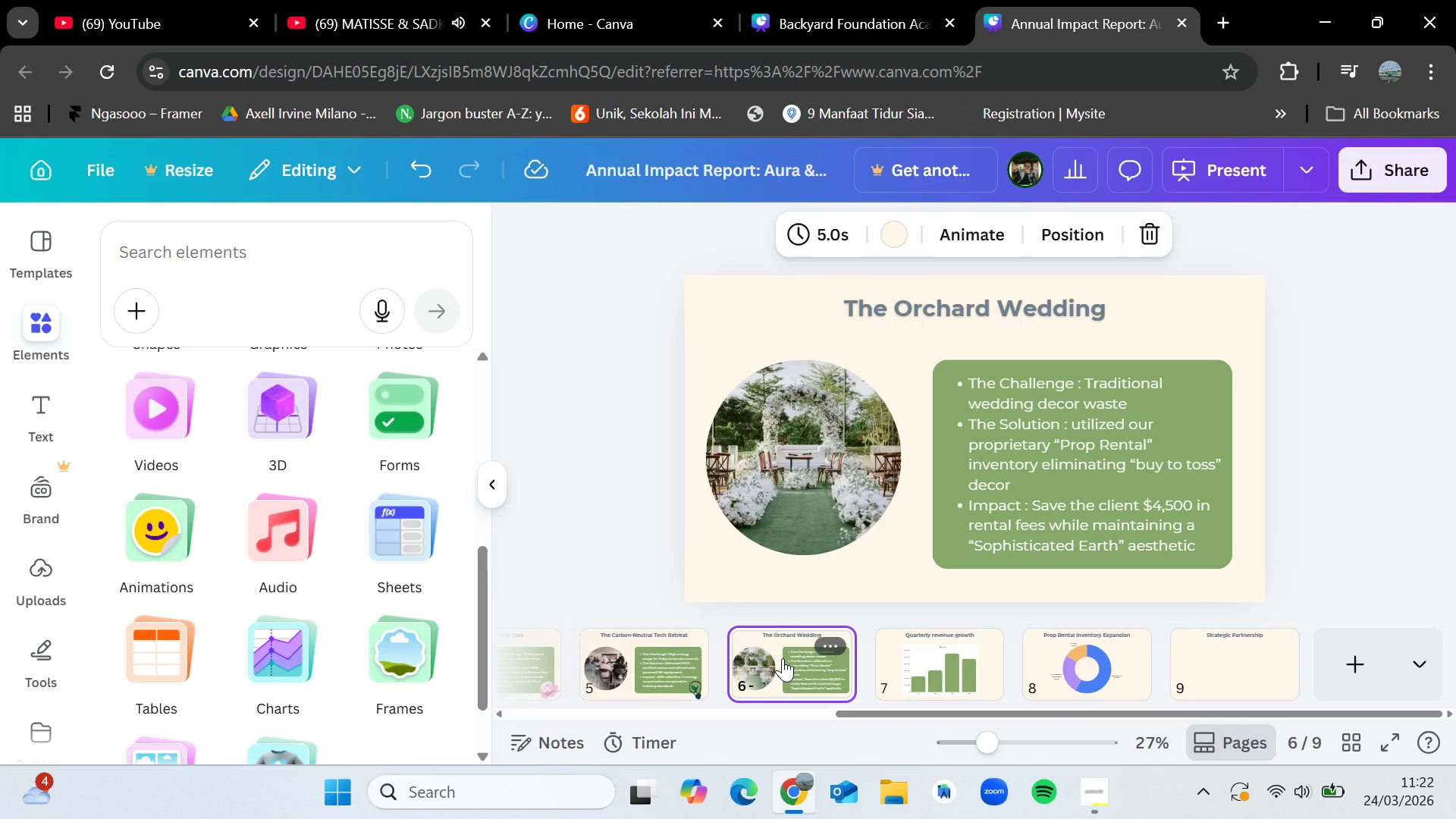 
wait(10.12)
 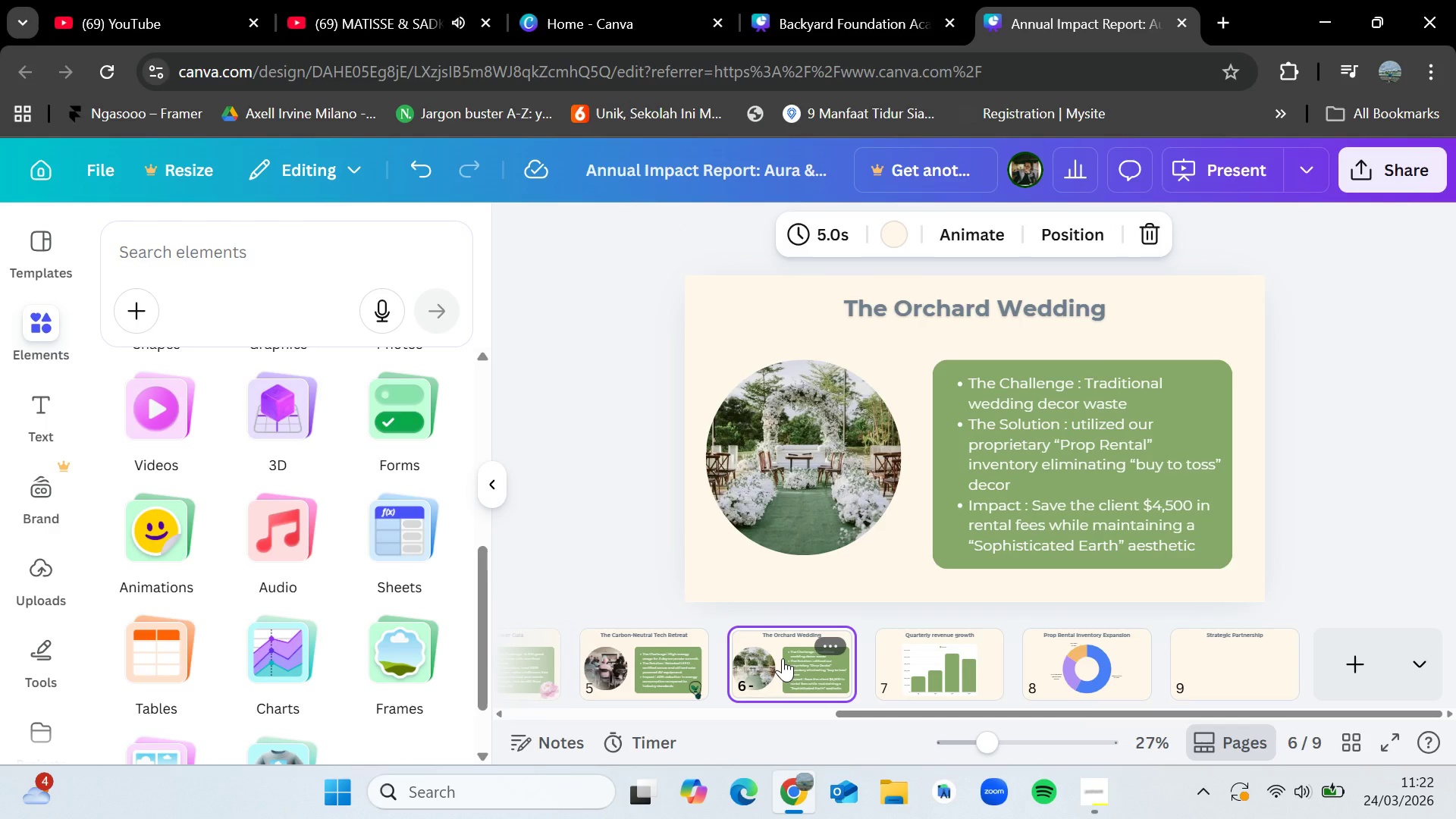 
scroll: coordinate [449, 624], scroll_direction: up, amount: 9.0
 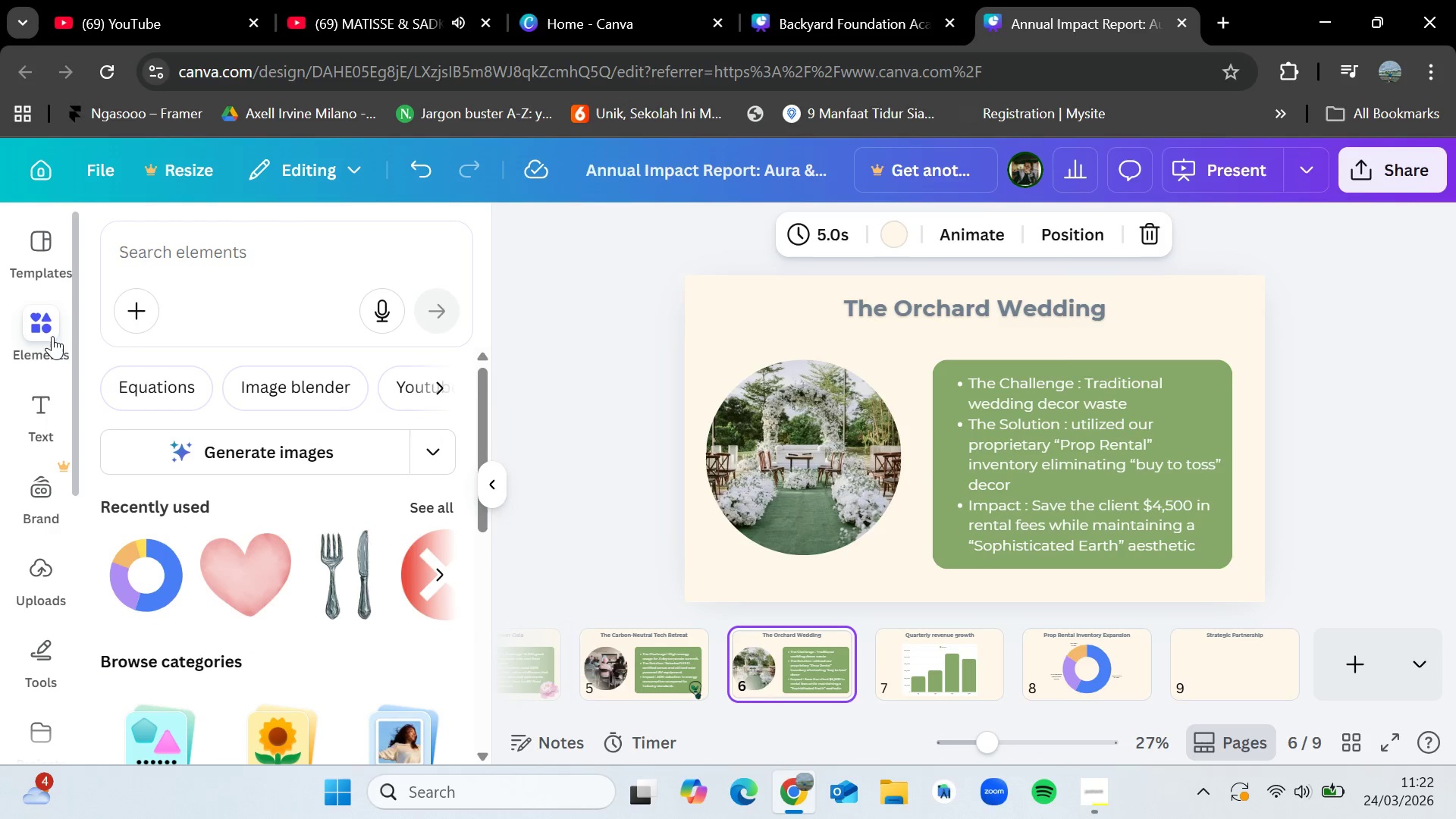 
left_click([46, 313])
 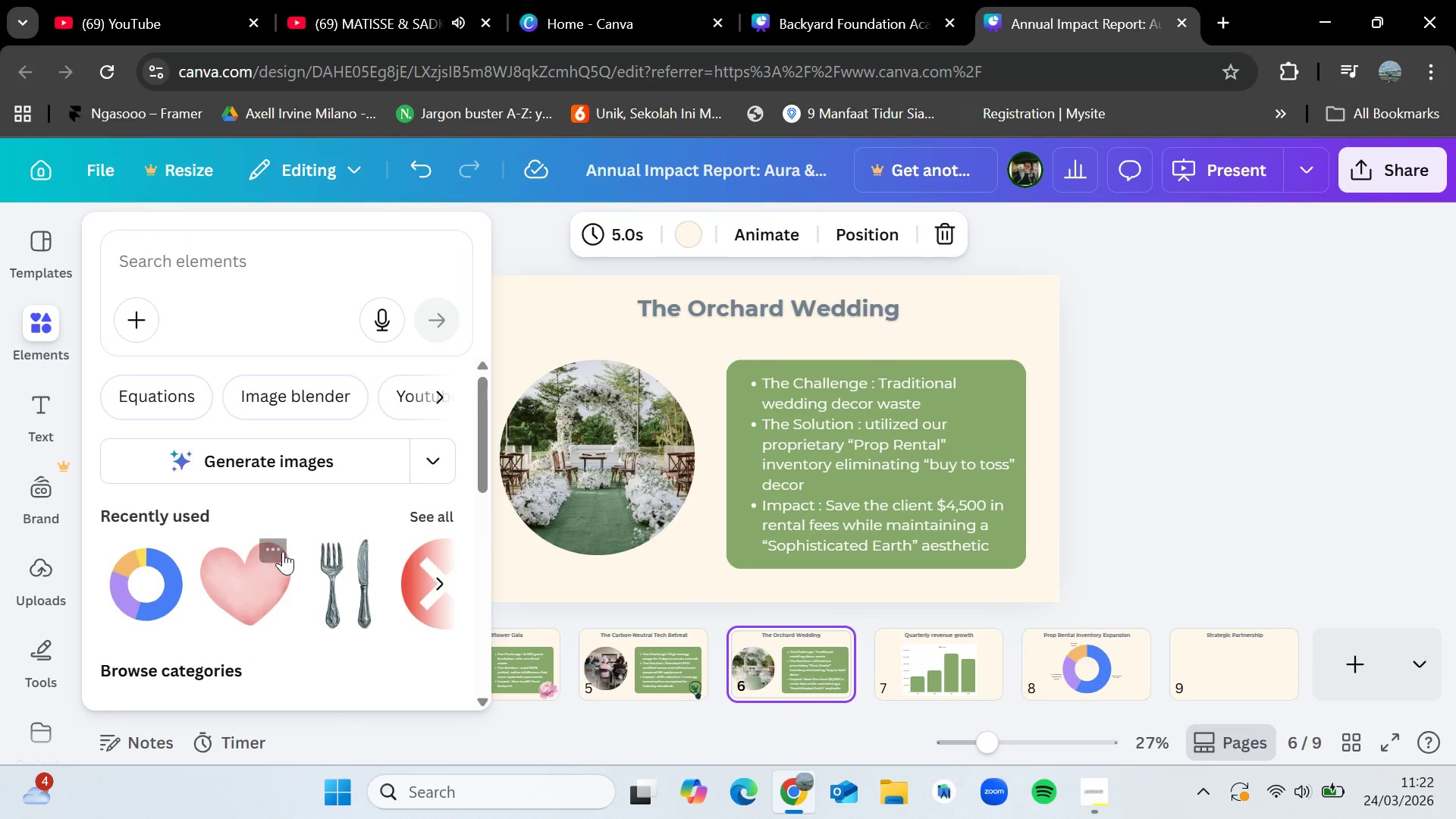 
scroll: coordinate [284, 551], scroll_direction: down, amount: 1.0
 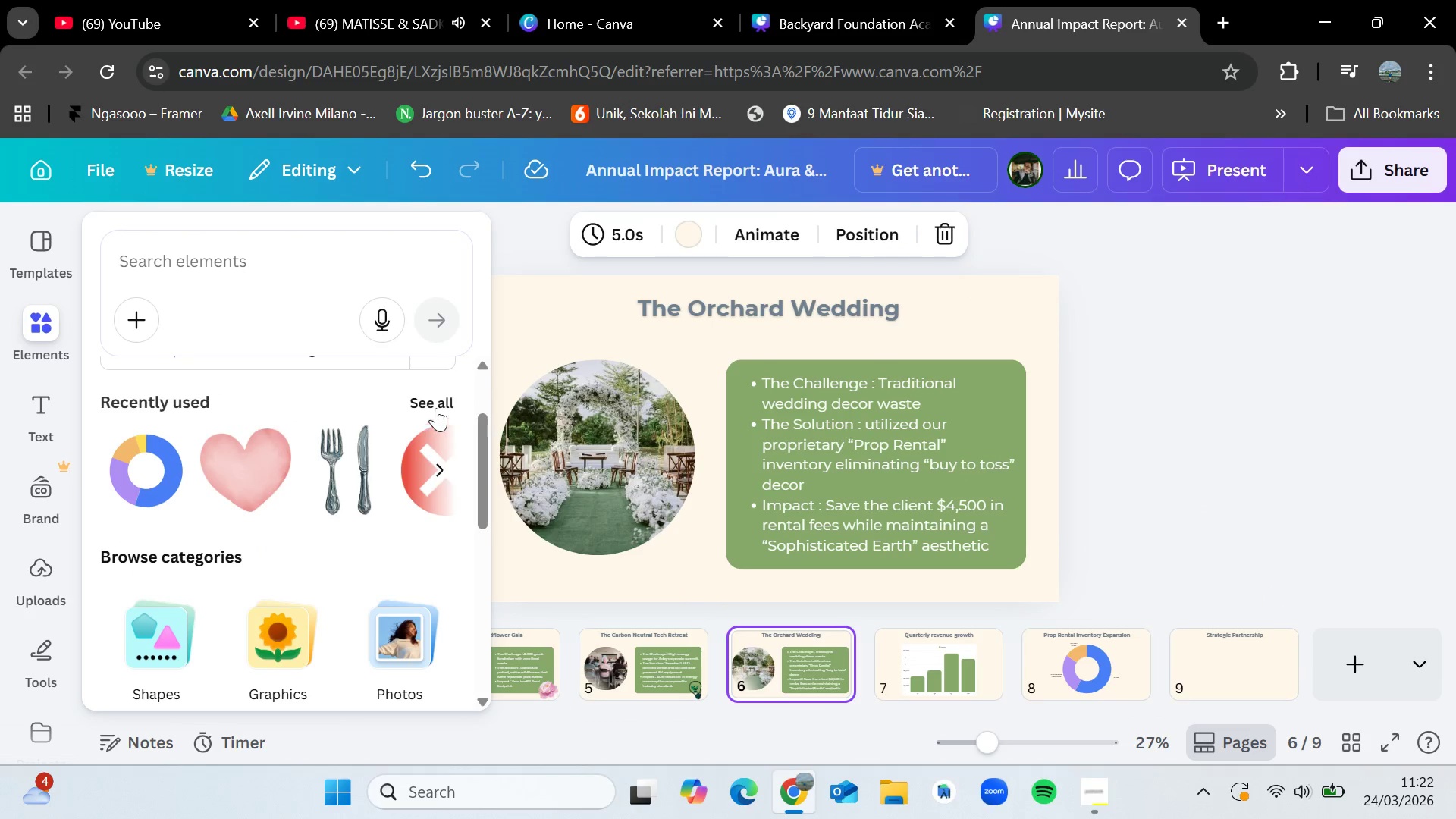 
left_click([439, 400])
 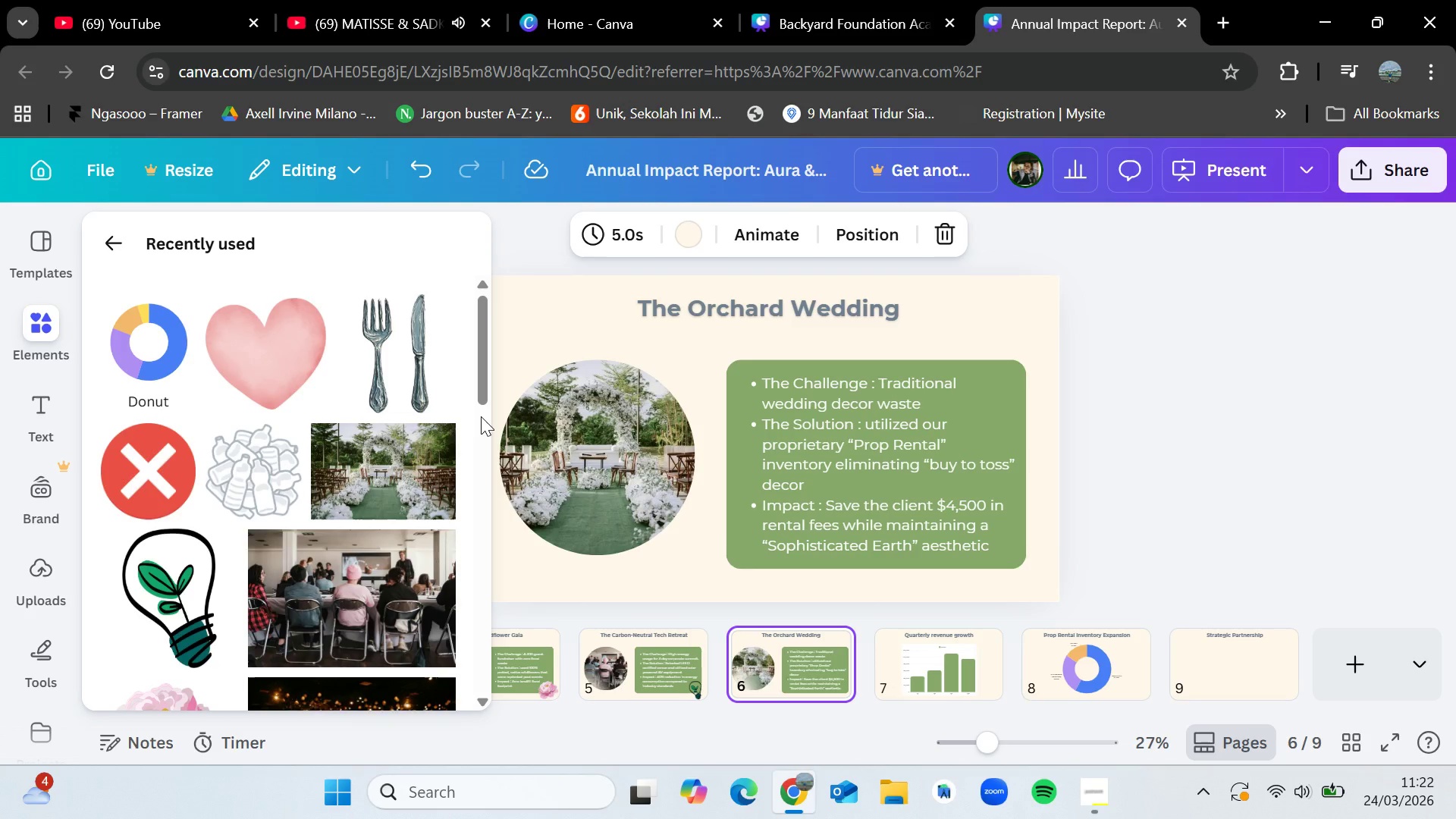 
wait(23.75)
 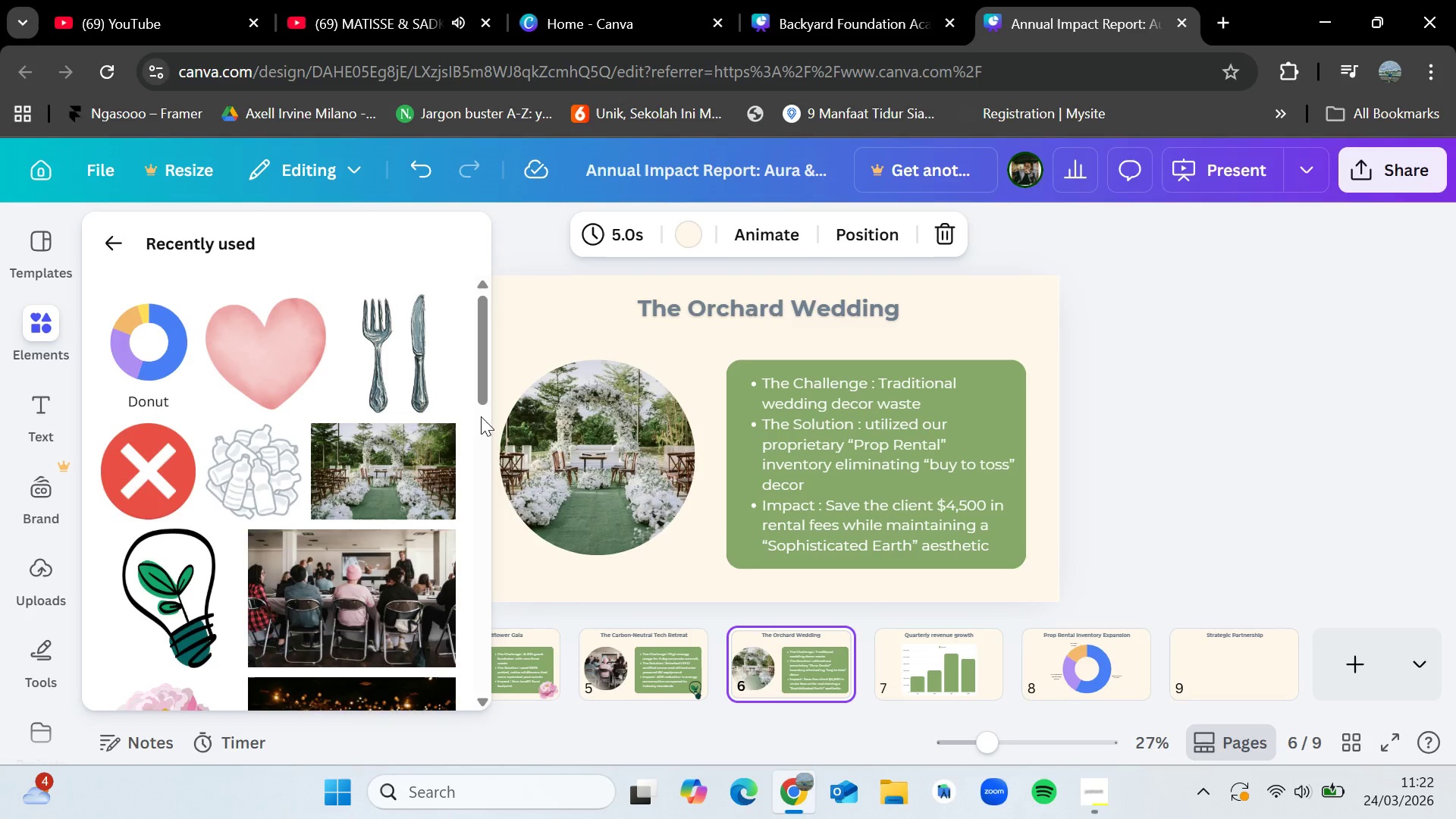 
scroll: coordinate [335, 515], scroll_direction: down, amount: 3.0
 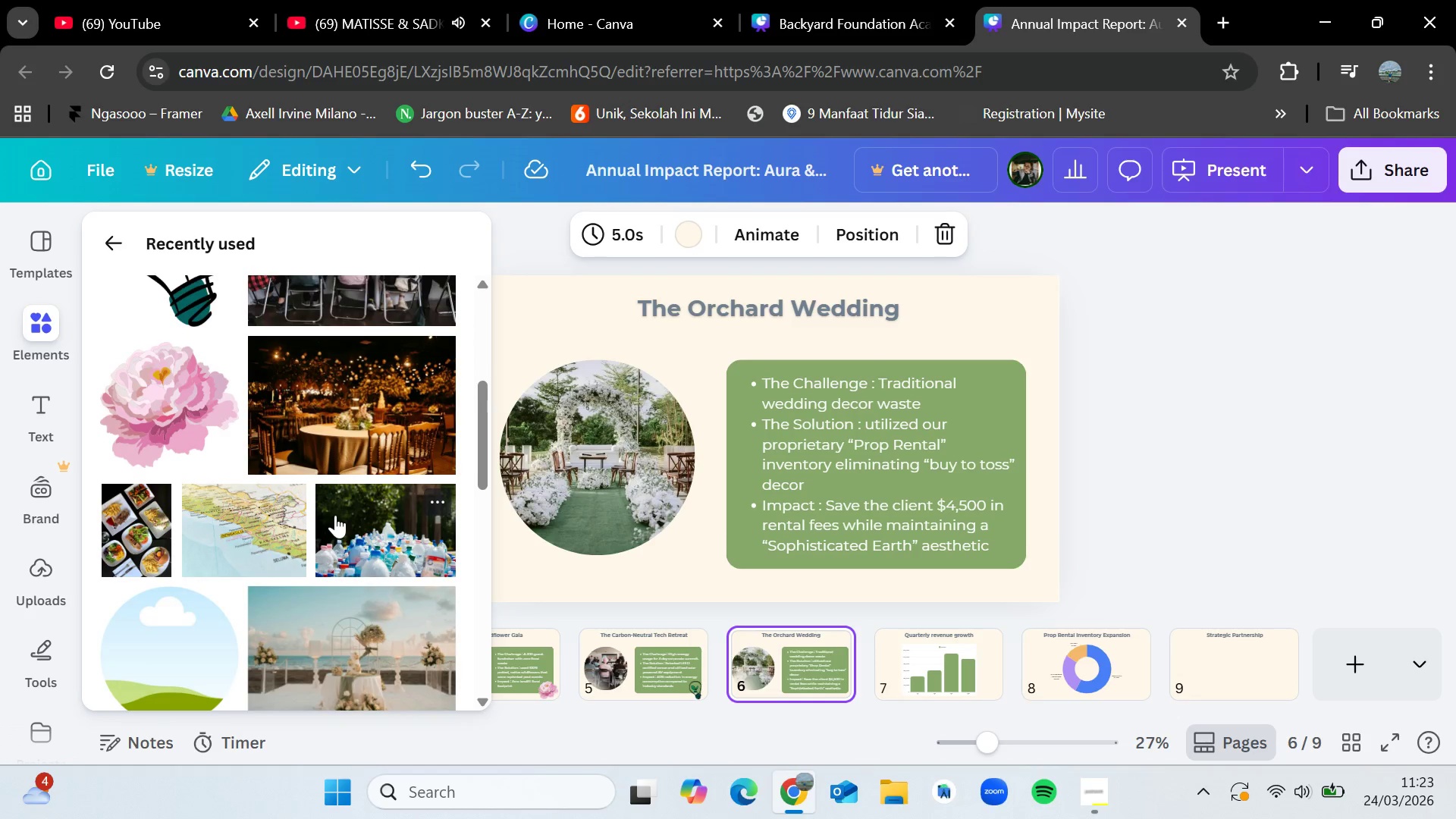 
scroll: coordinate [335, 515], scroll_direction: none, amount: 0.0
 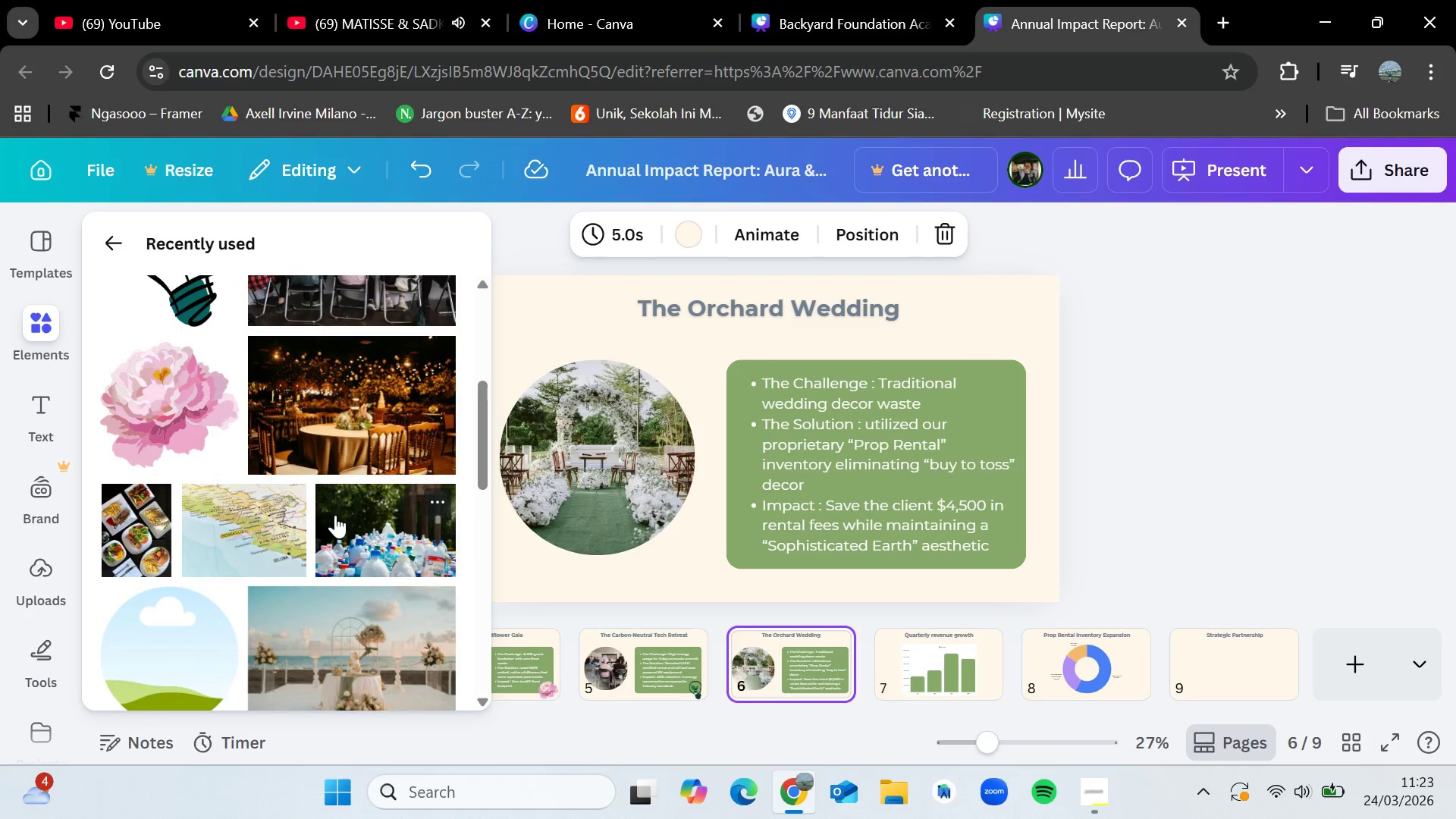 
scroll: coordinate [335, 515], scroll_direction: up, amount: 1.0
 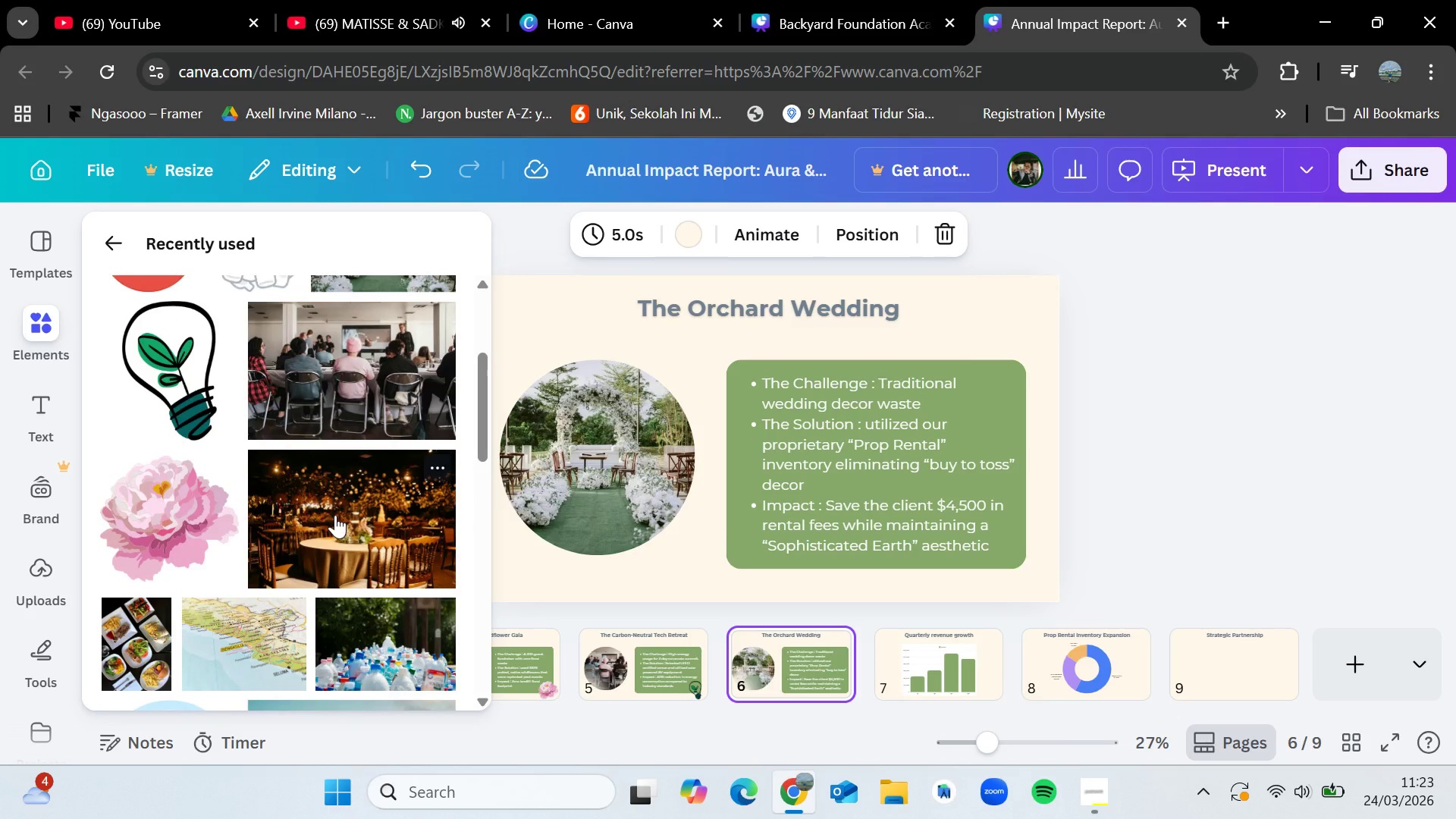 
scroll: coordinate [335, 515], scroll_direction: none, amount: 0.0
 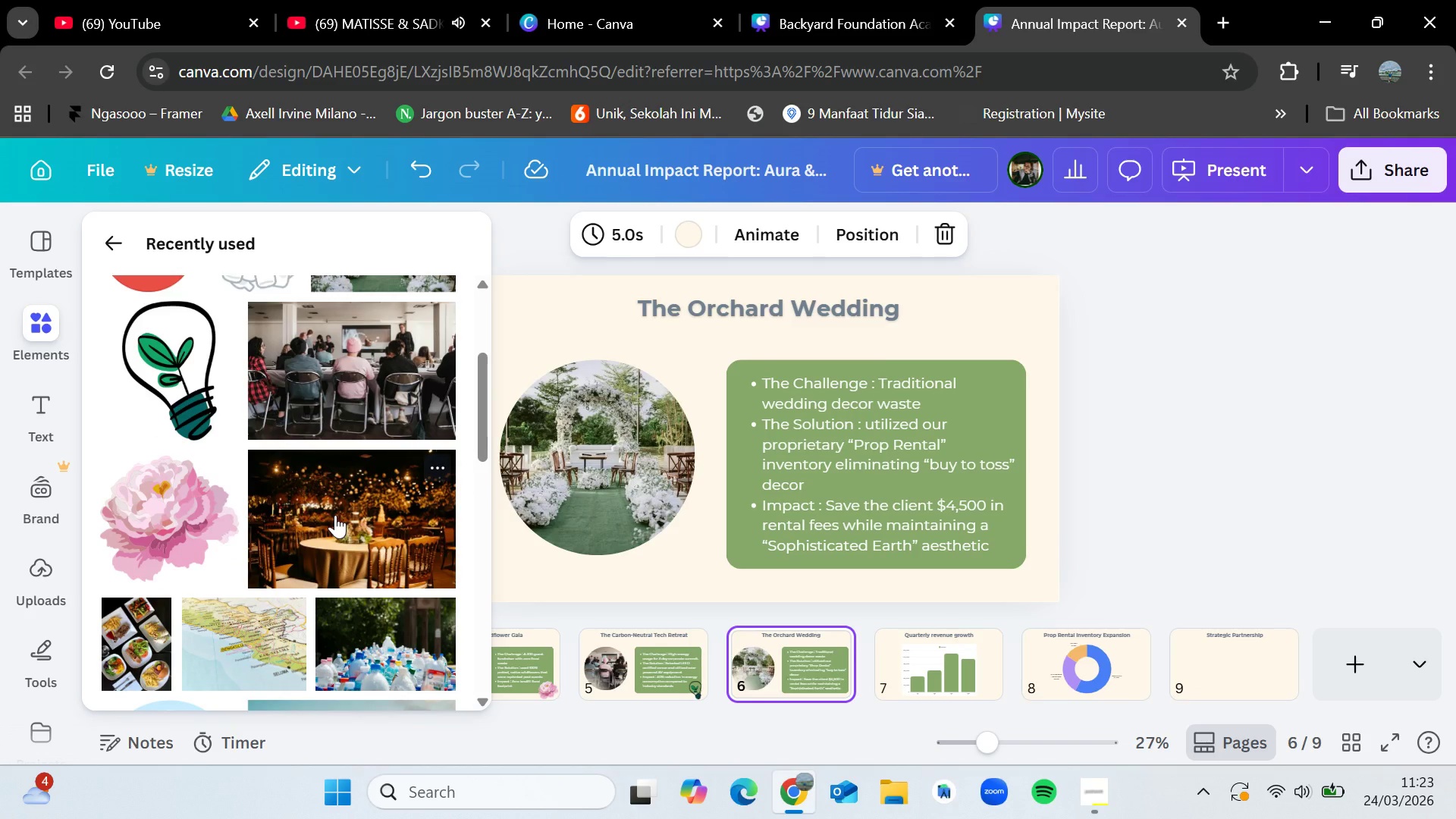 
wait(26.62)
 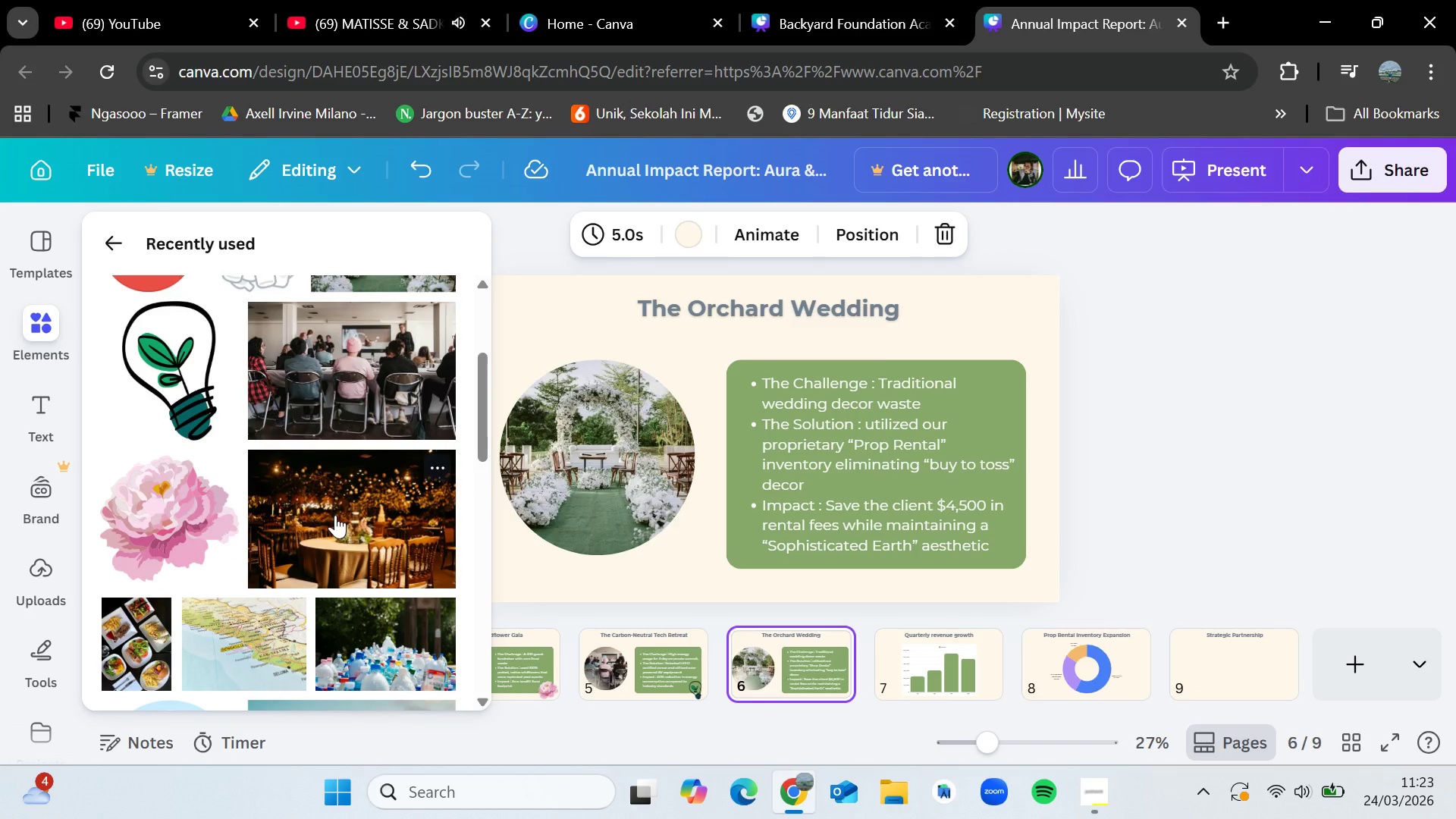 
scroll: coordinate [283, 428], scroll_direction: down, amount: 4.0
 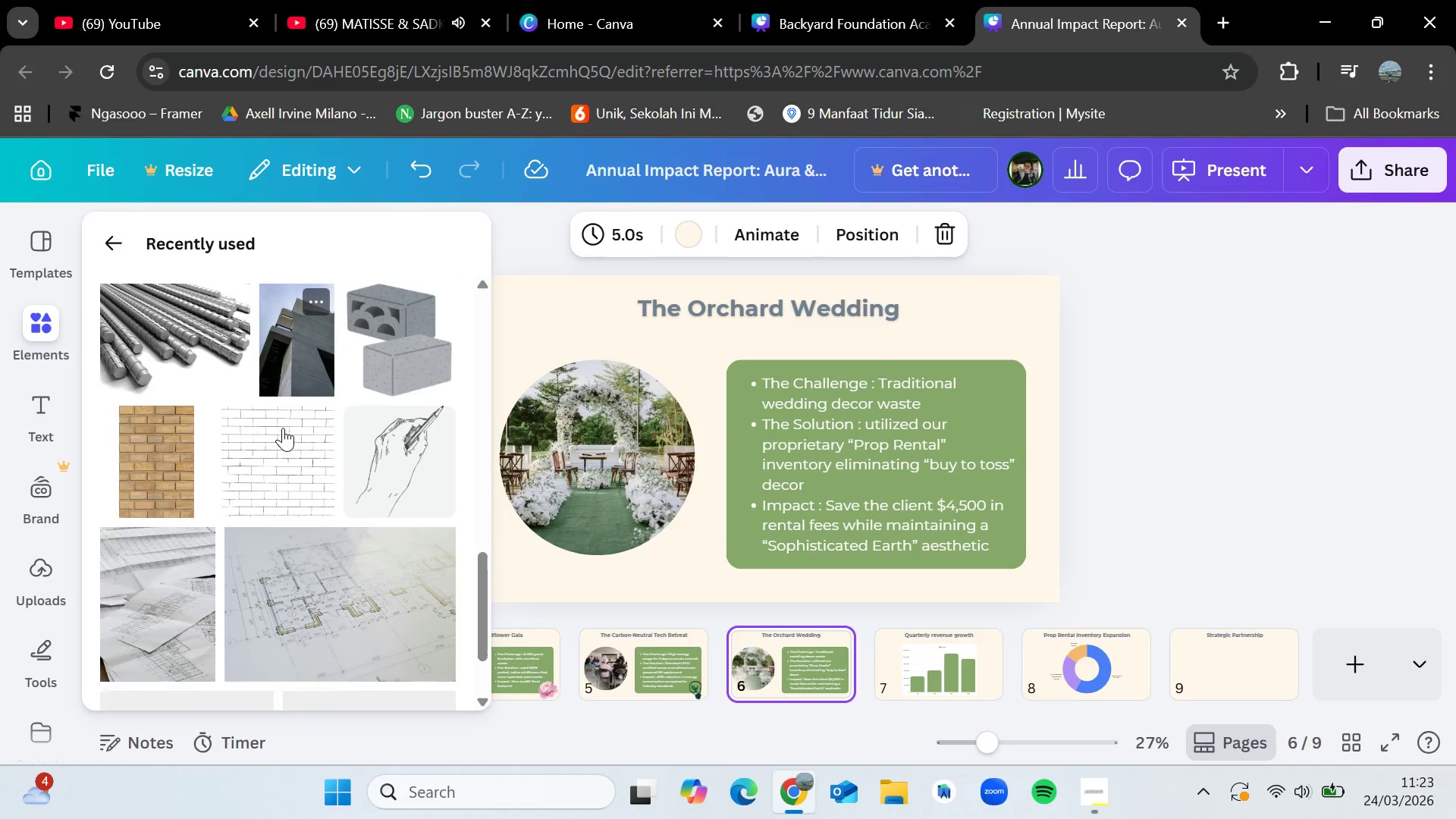 
scroll: coordinate [283, 428], scroll_direction: up, amount: 3.0
 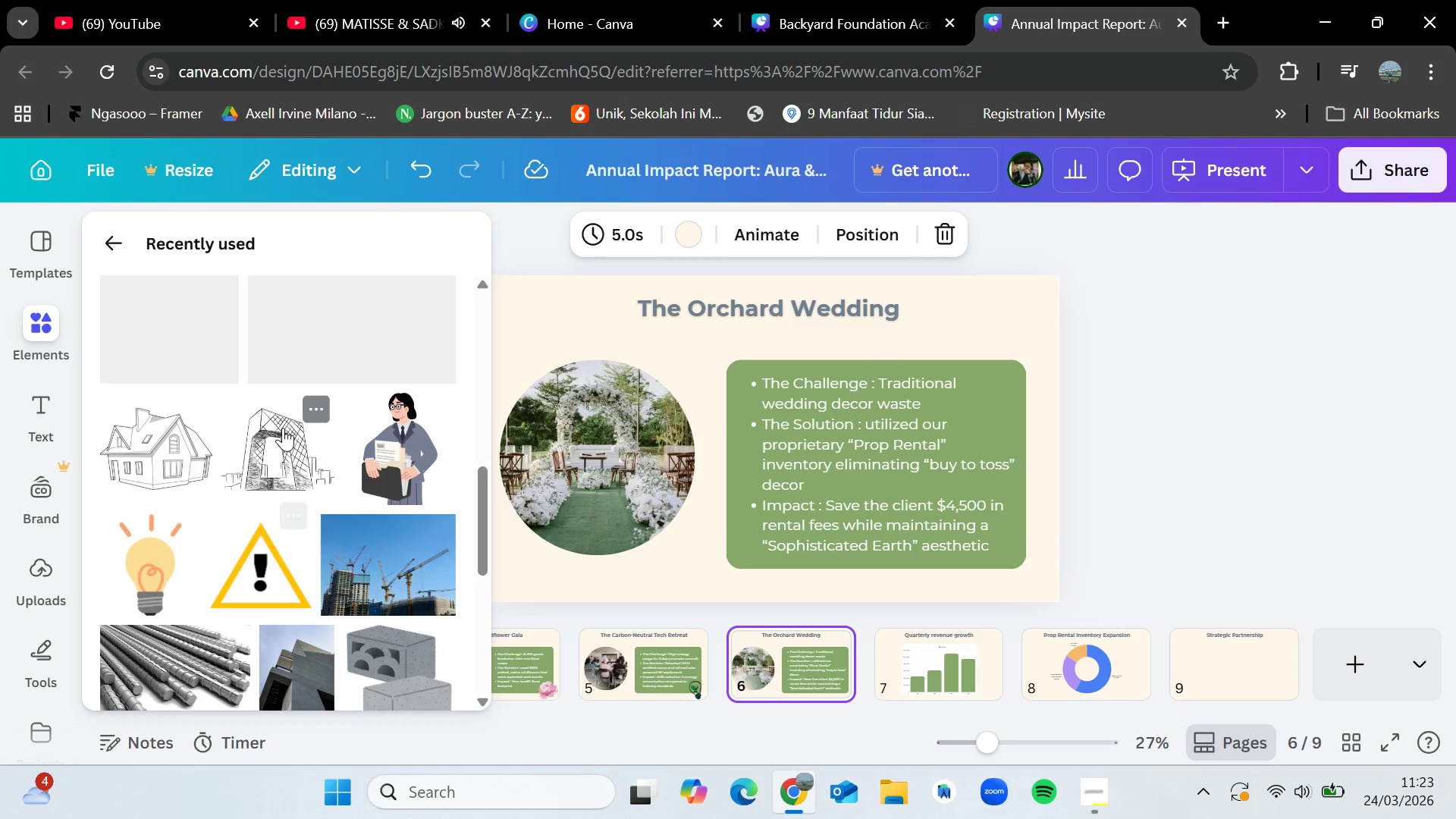 
scroll: coordinate [283, 428], scroll_direction: down, amount: 3.0
 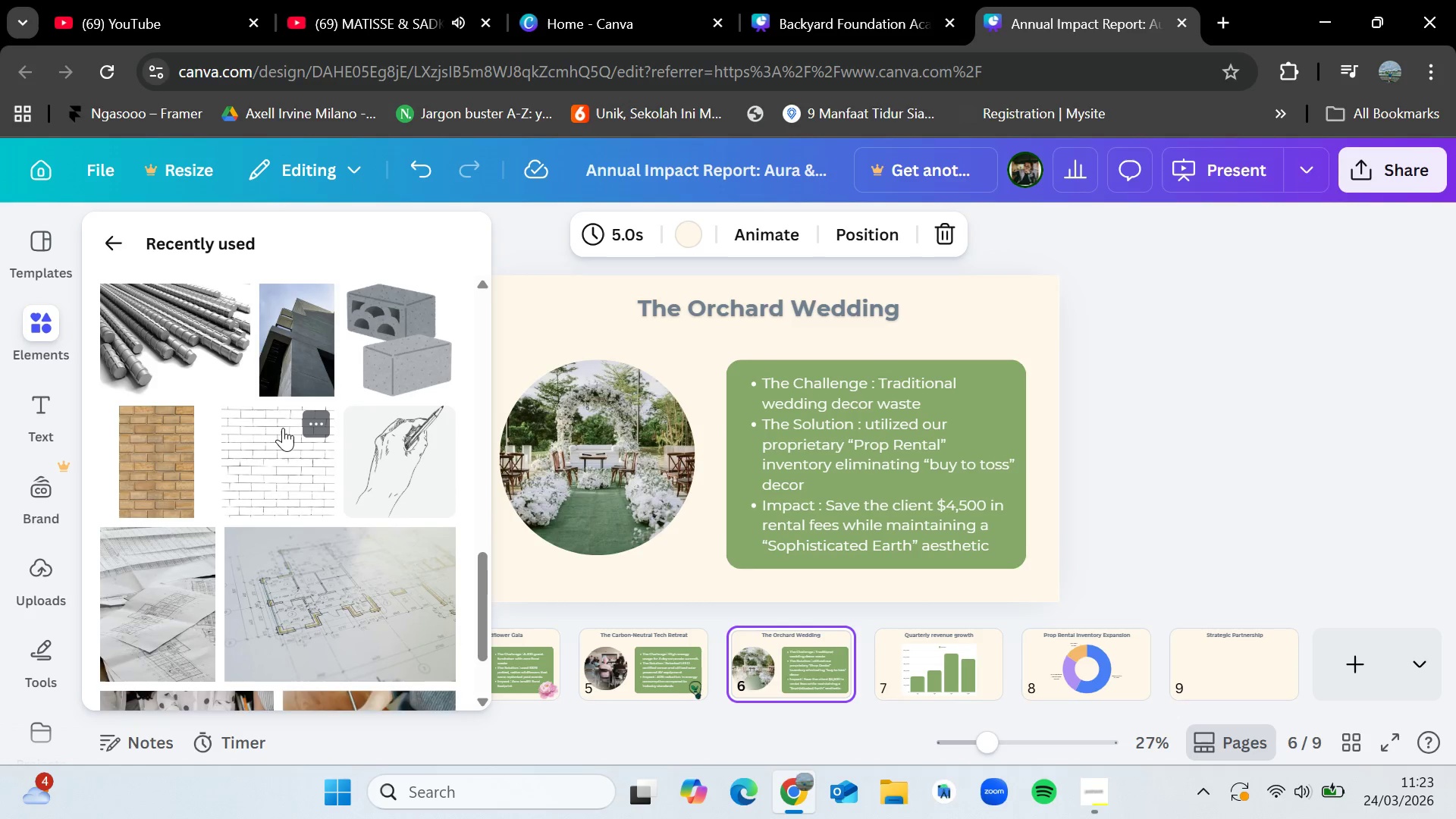 
scroll: coordinate [283, 428], scroll_direction: up, amount: 2.0
 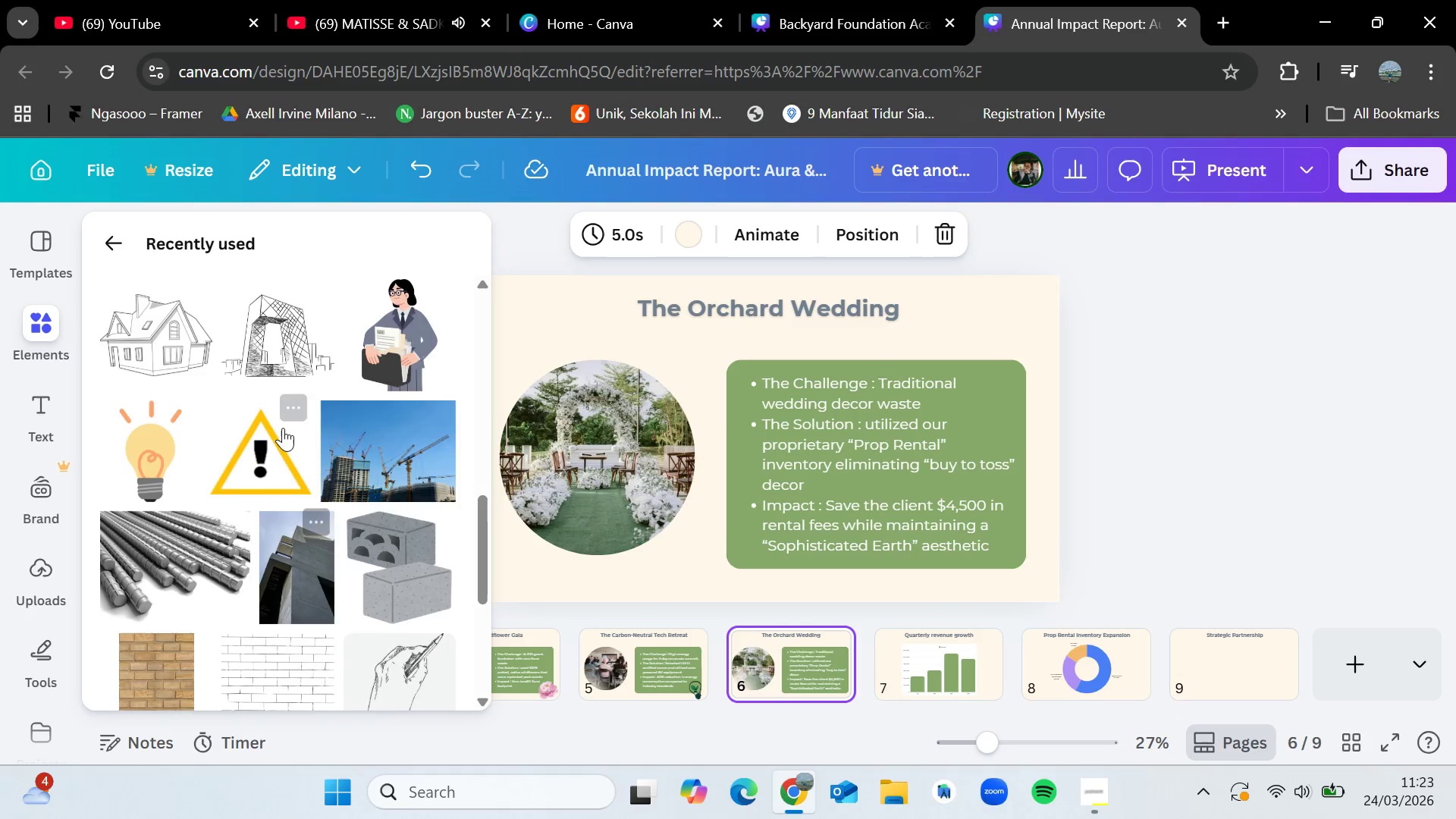 
scroll: coordinate [283, 428], scroll_direction: down, amount: 1.0
 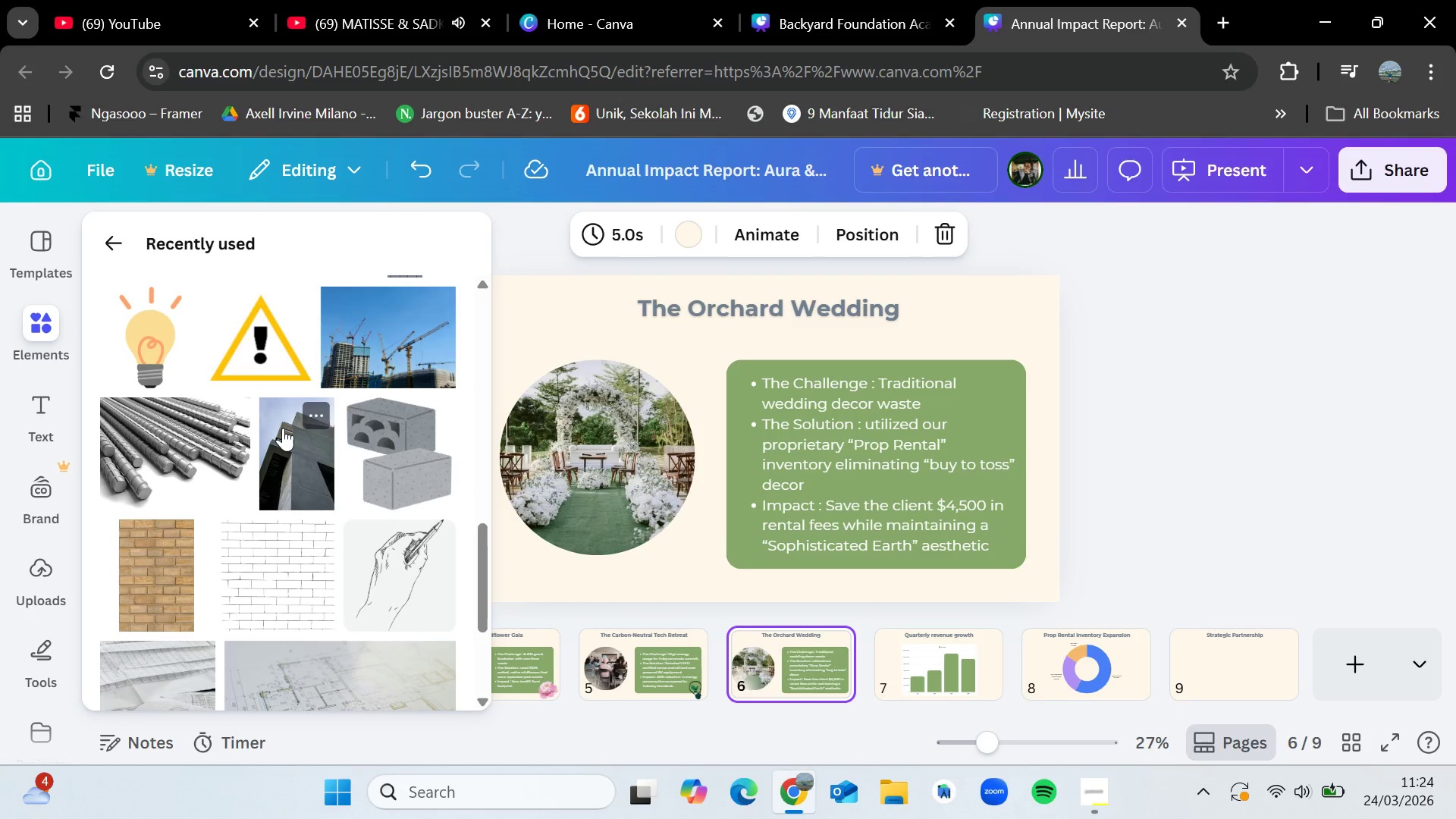 
wait(24.56)
 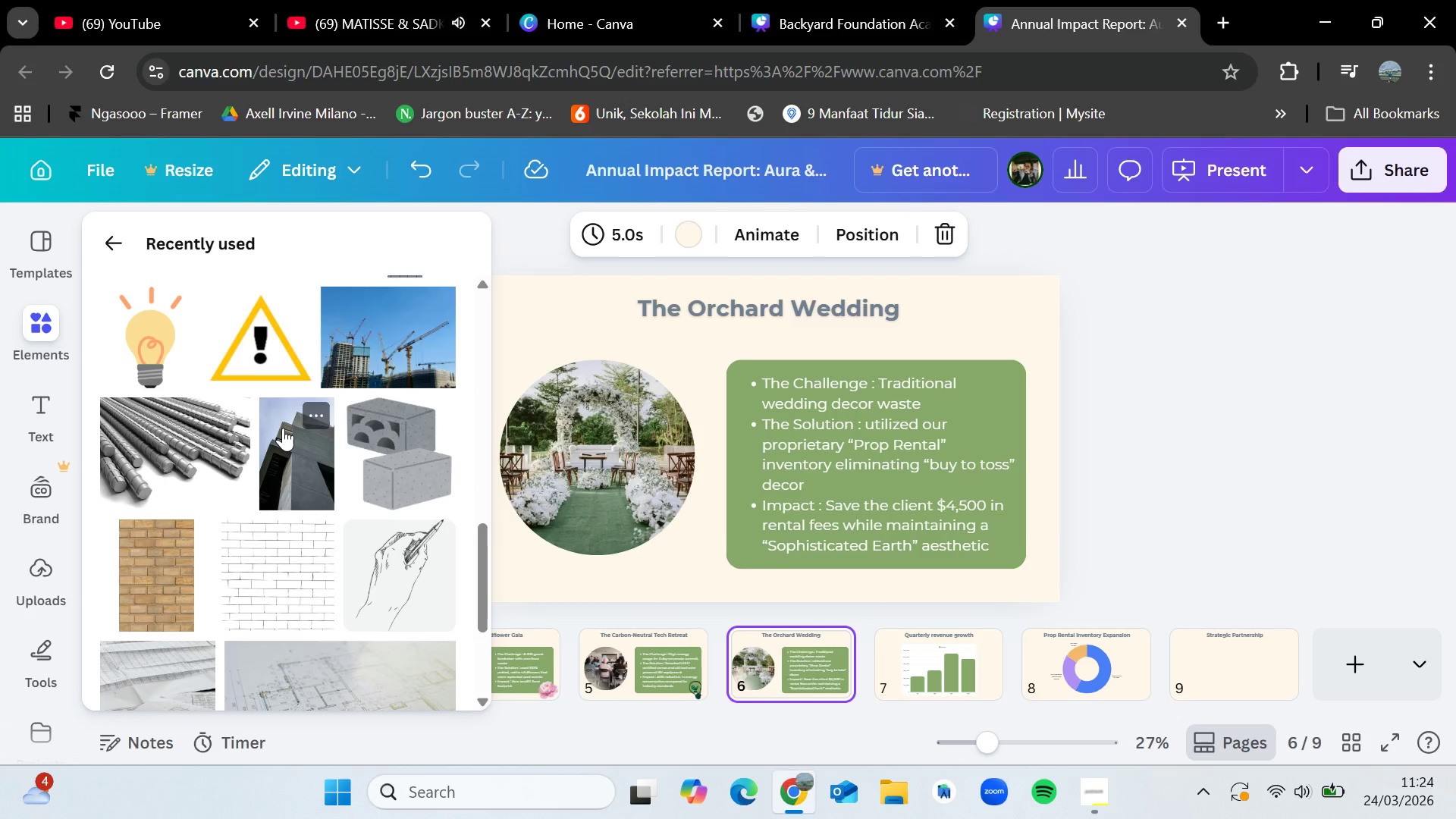 
scroll: coordinate [287, 443], scroll_direction: down, amount: 6.0
 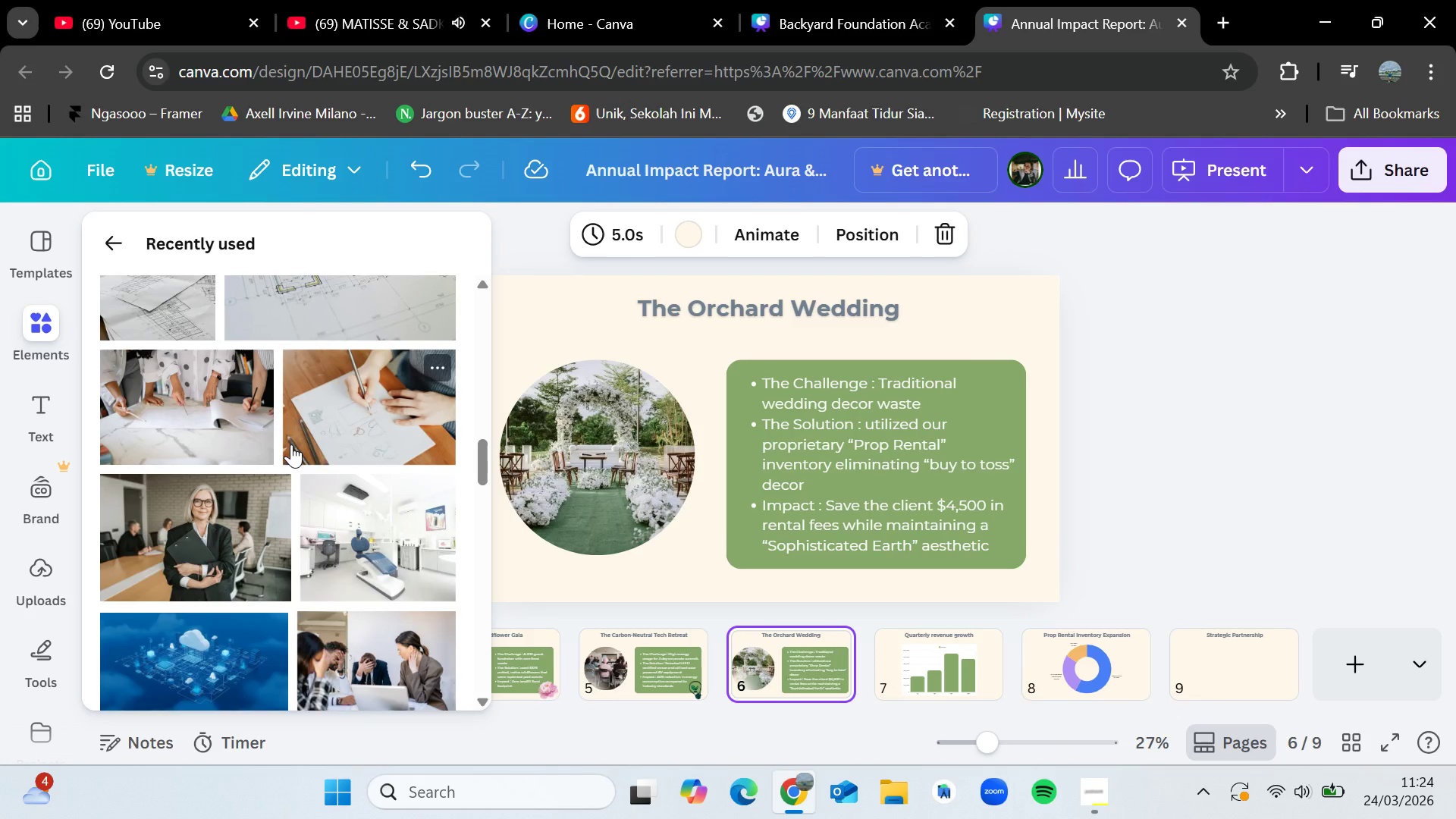 
scroll: coordinate [291, 444], scroll_direction: up, amount: 2.0
 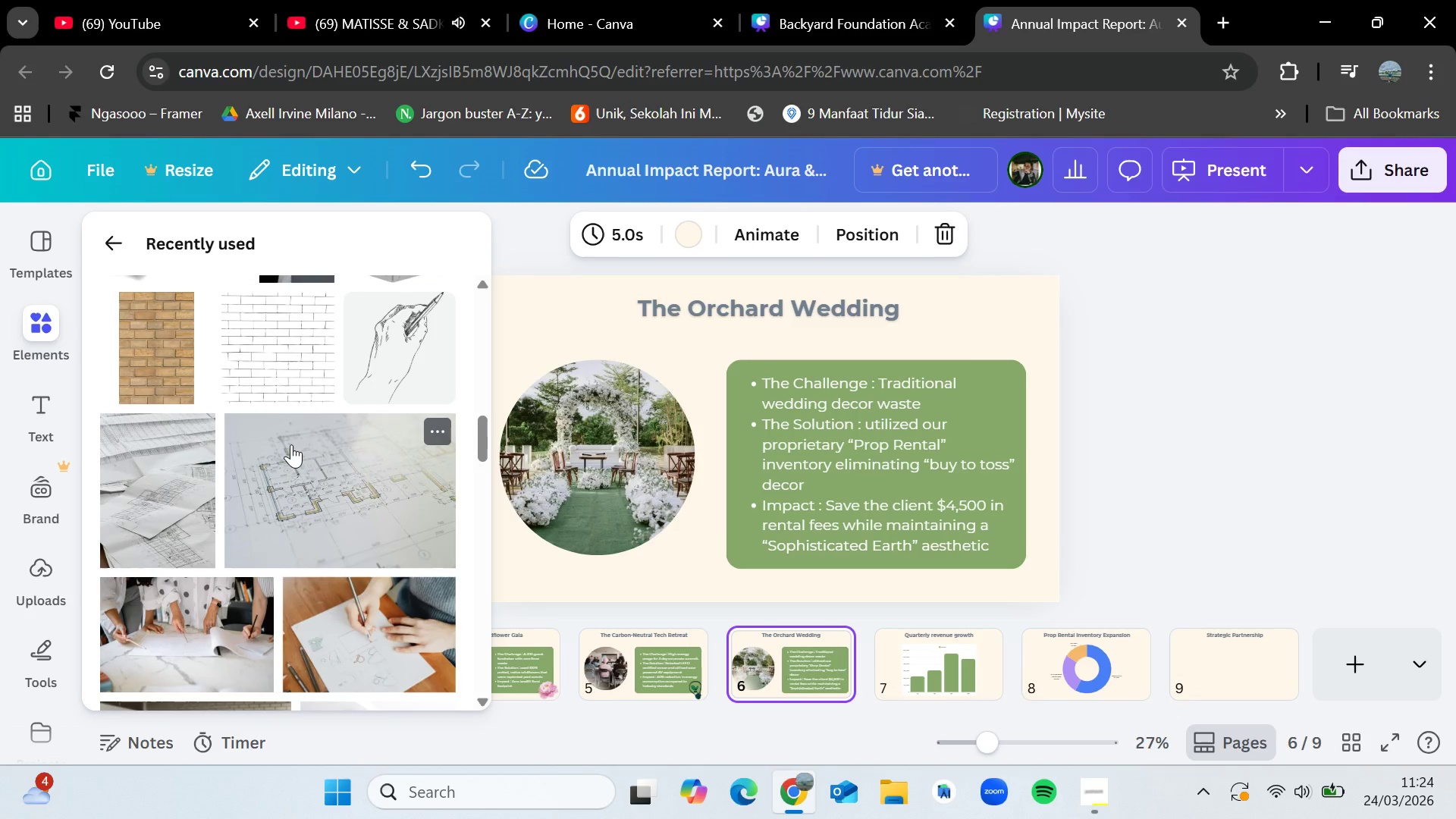 
scroll: coordinate [291, 444], scroll_direction: down, amount: 5.0
 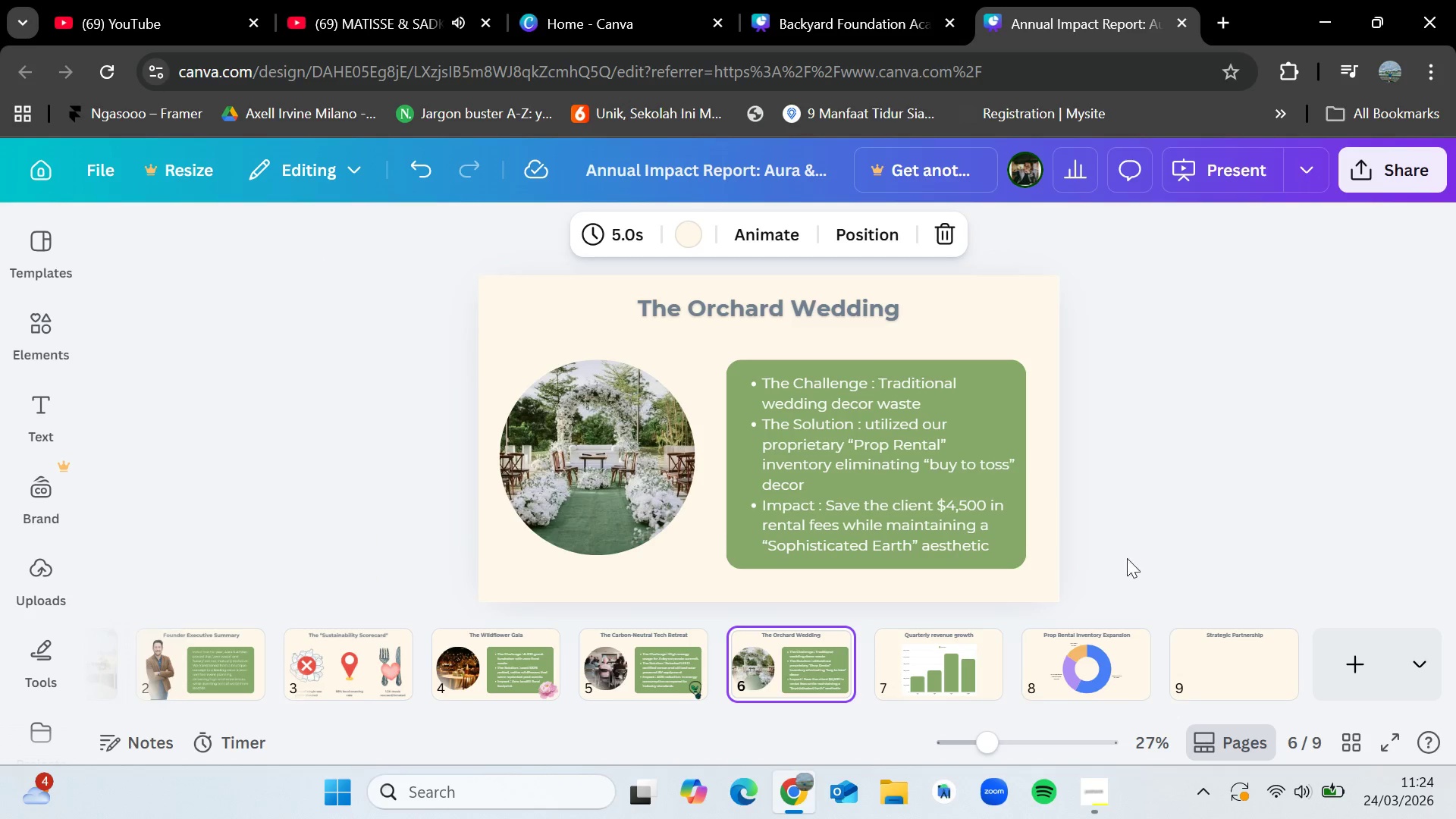 
left_click([1220, 651])
 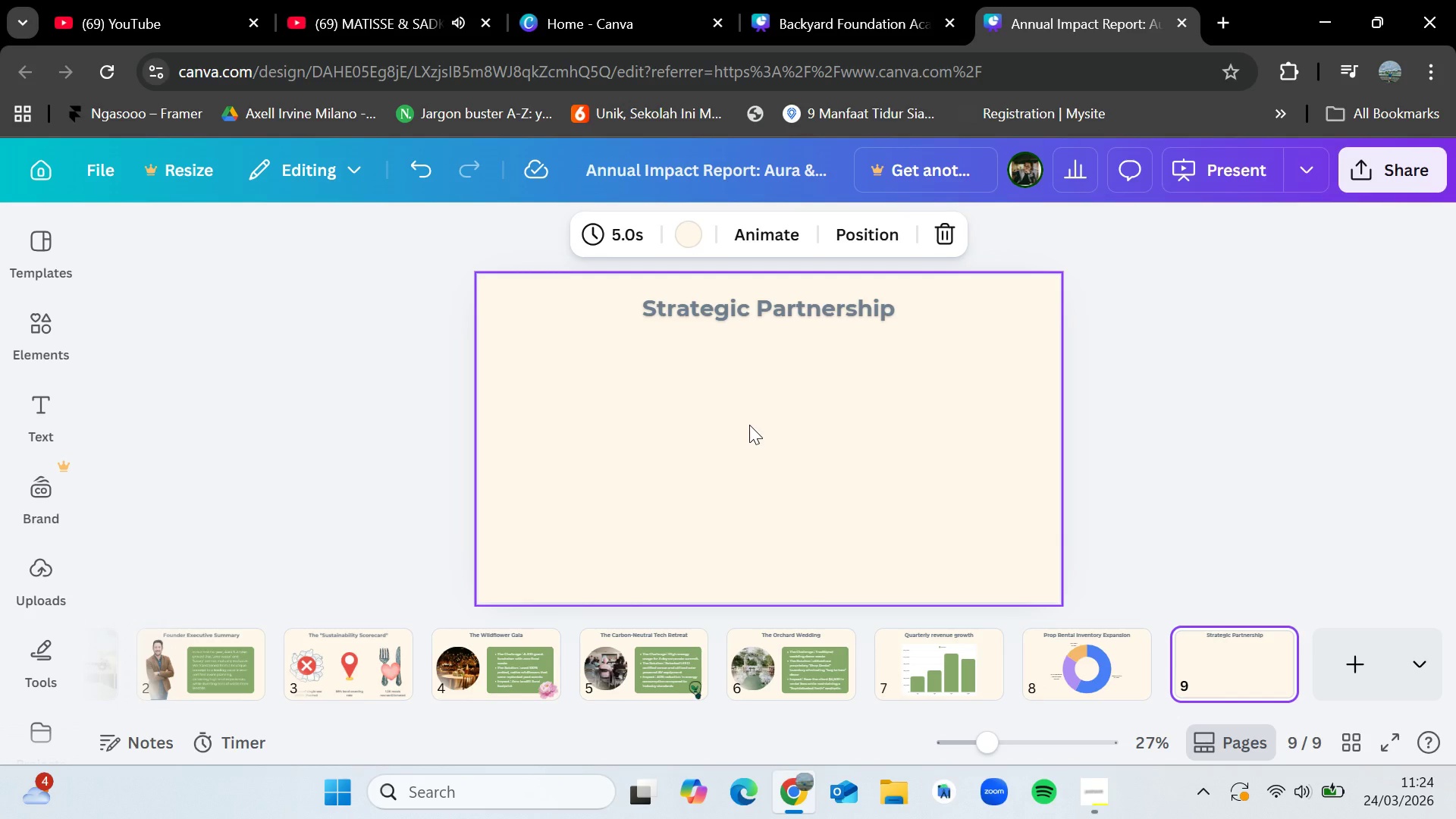 
wait(16.73)
 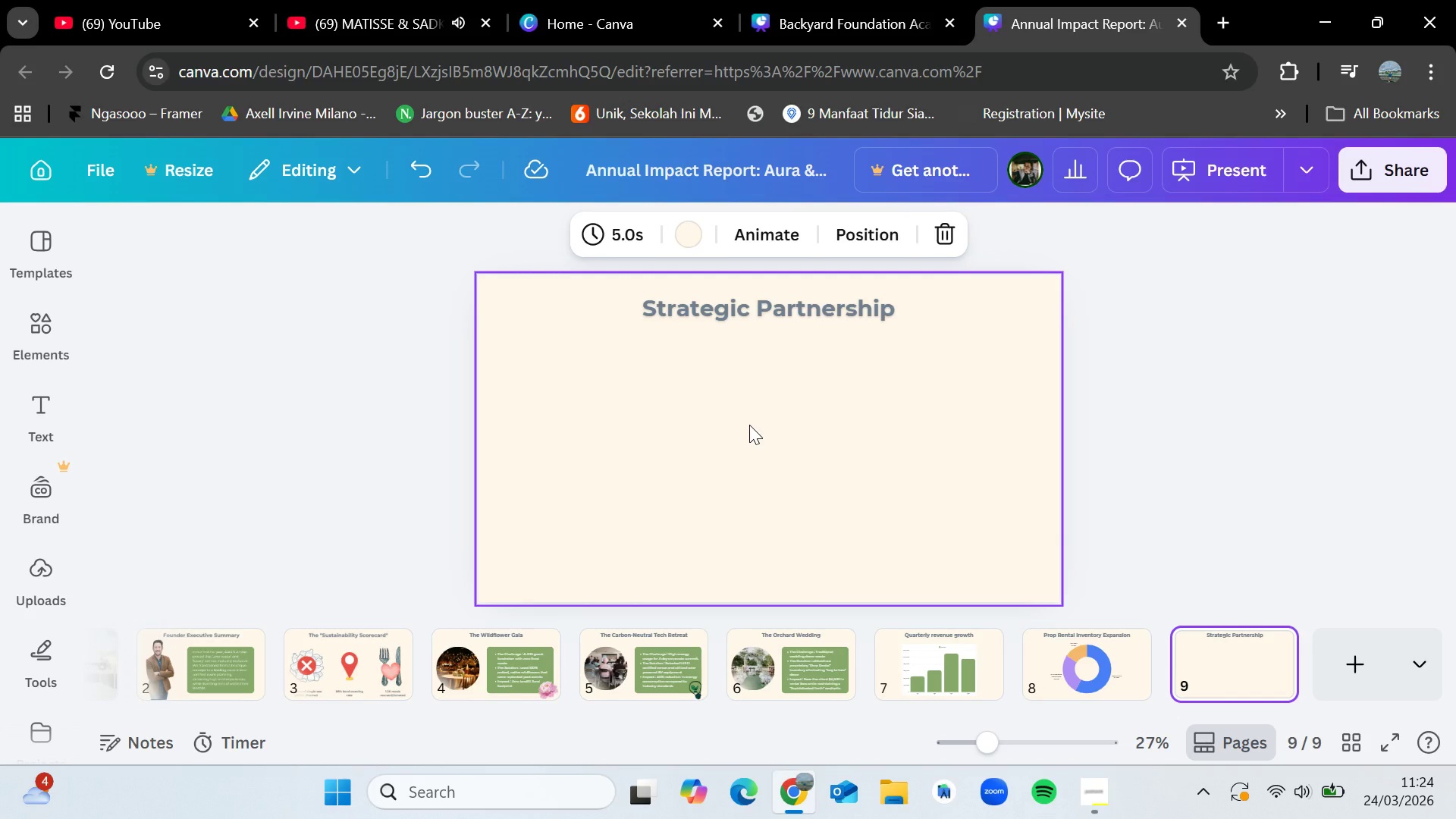 
left_click([46, 322])
 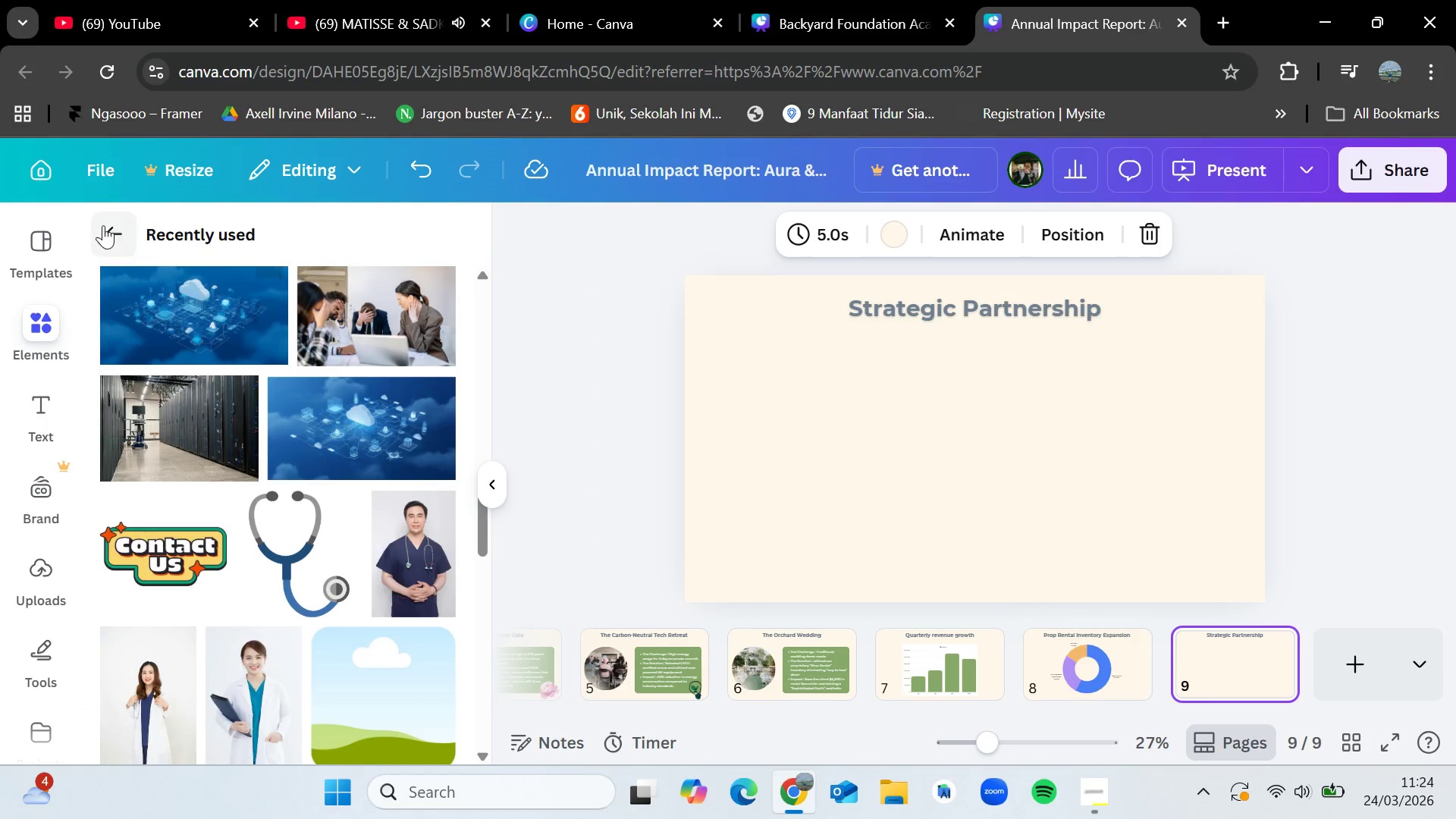 
left_click([108, 229])
 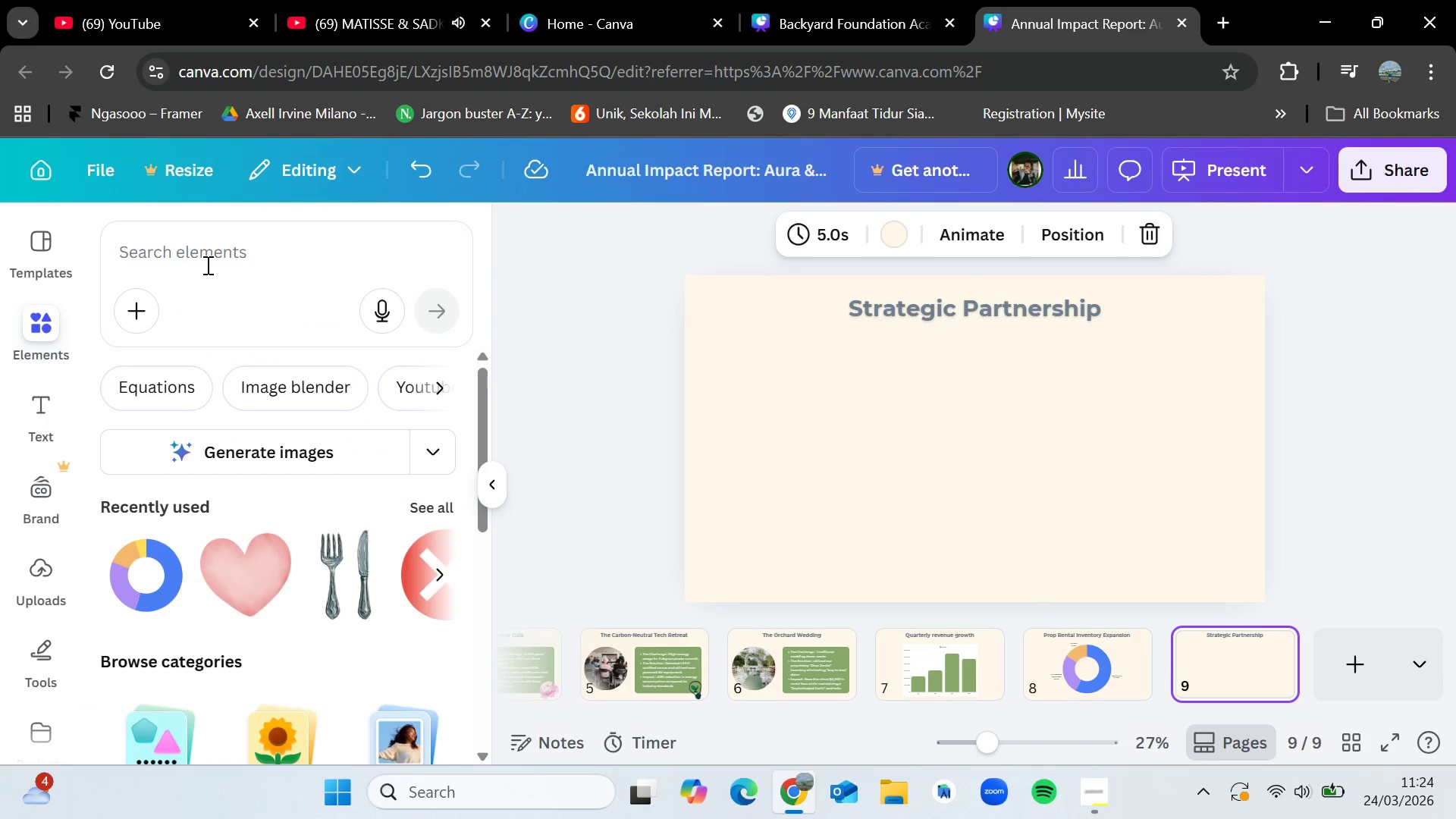 
left_click([206, 265])
 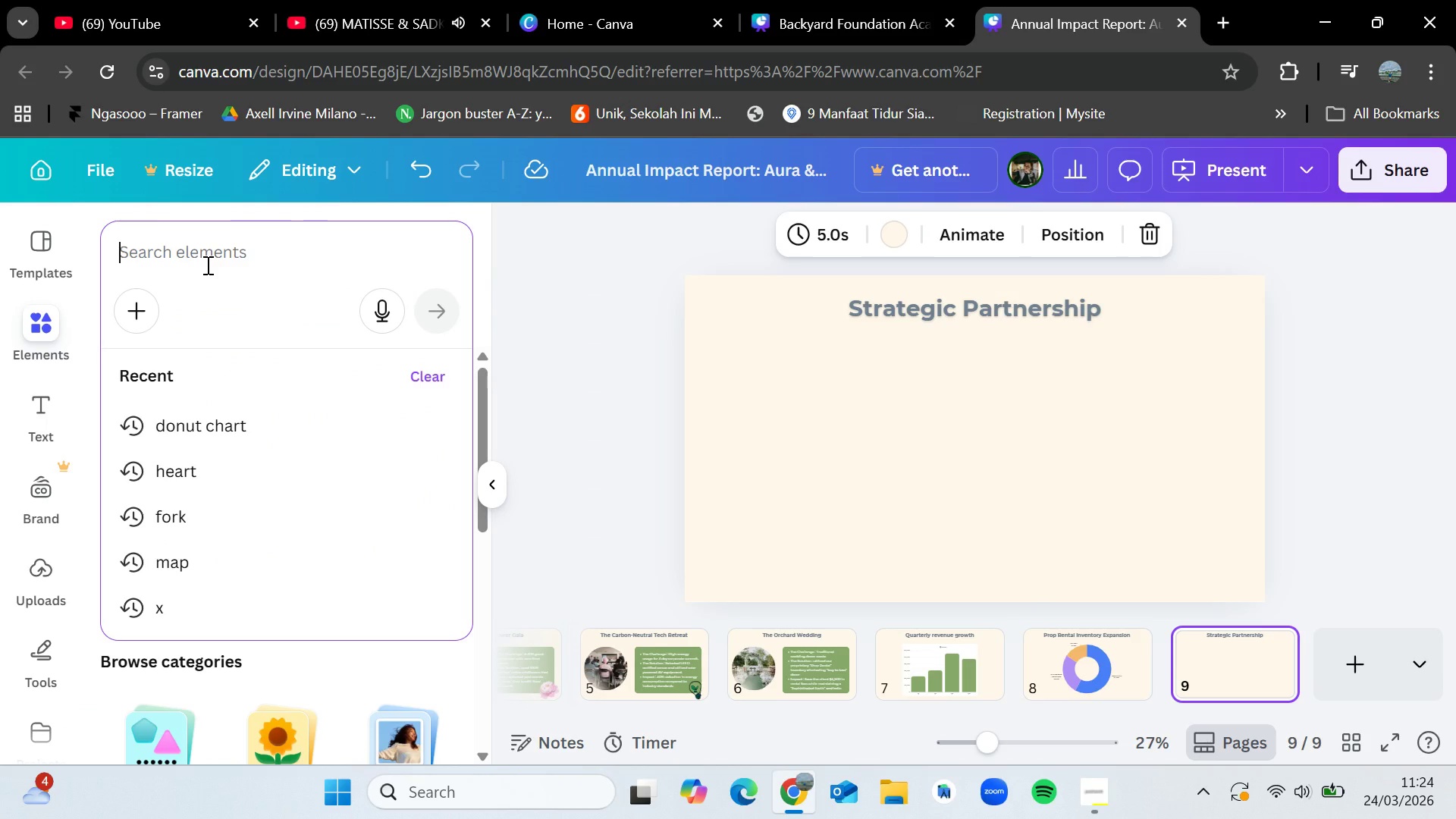 
type(d)
key(Backspace)
type(farms)
 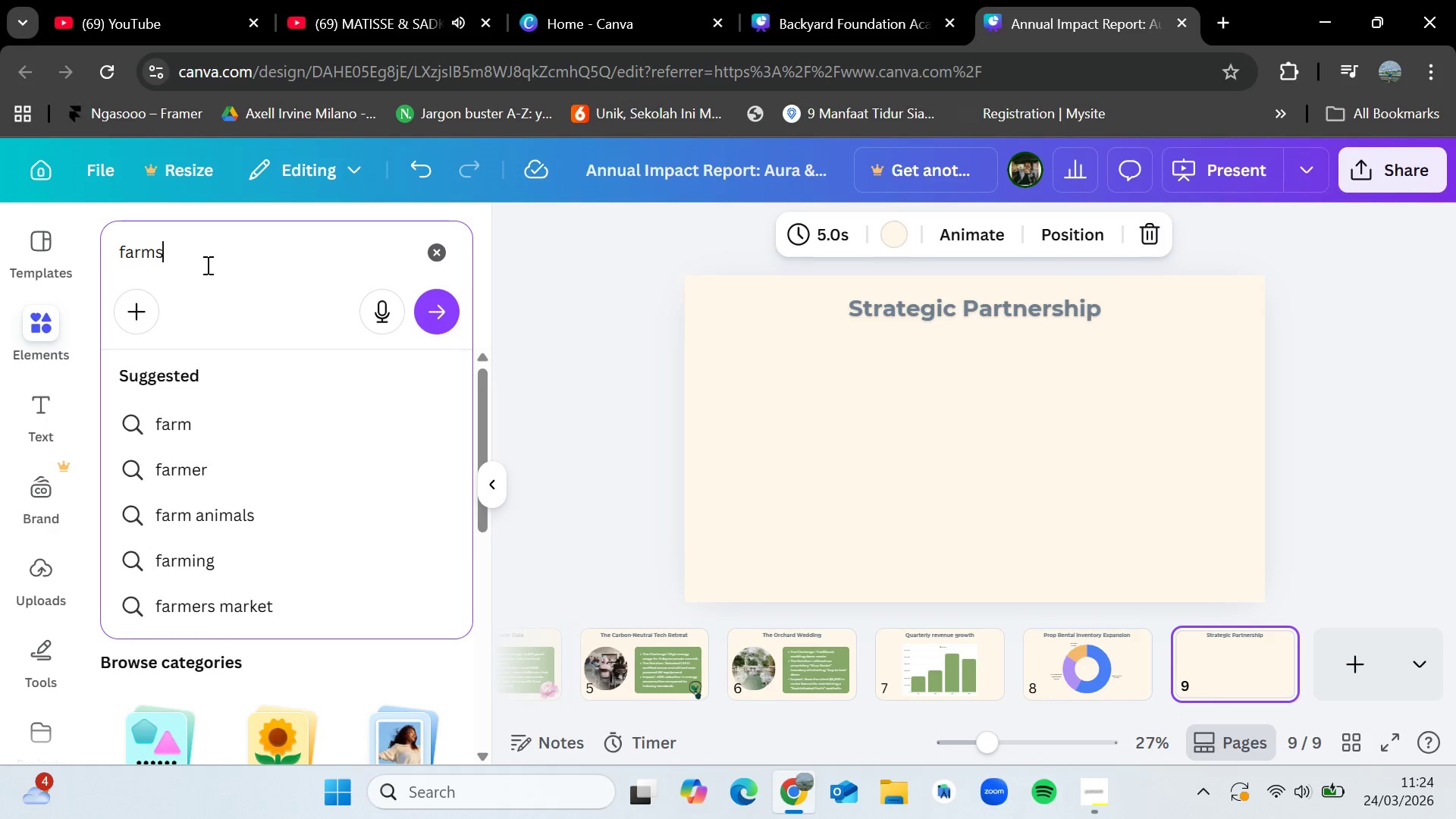 
key(Enter)
 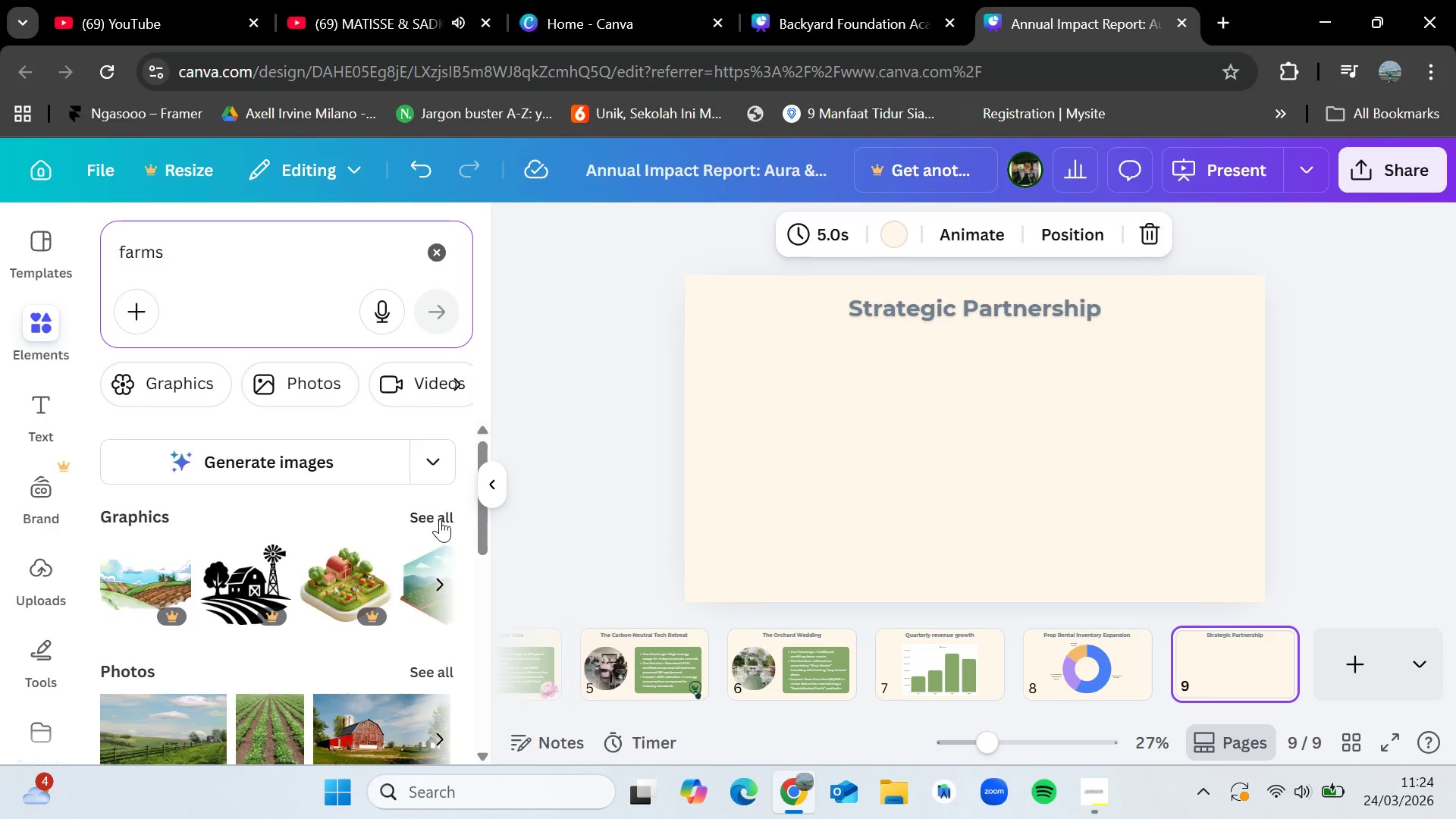 
left_click([431, 507])
 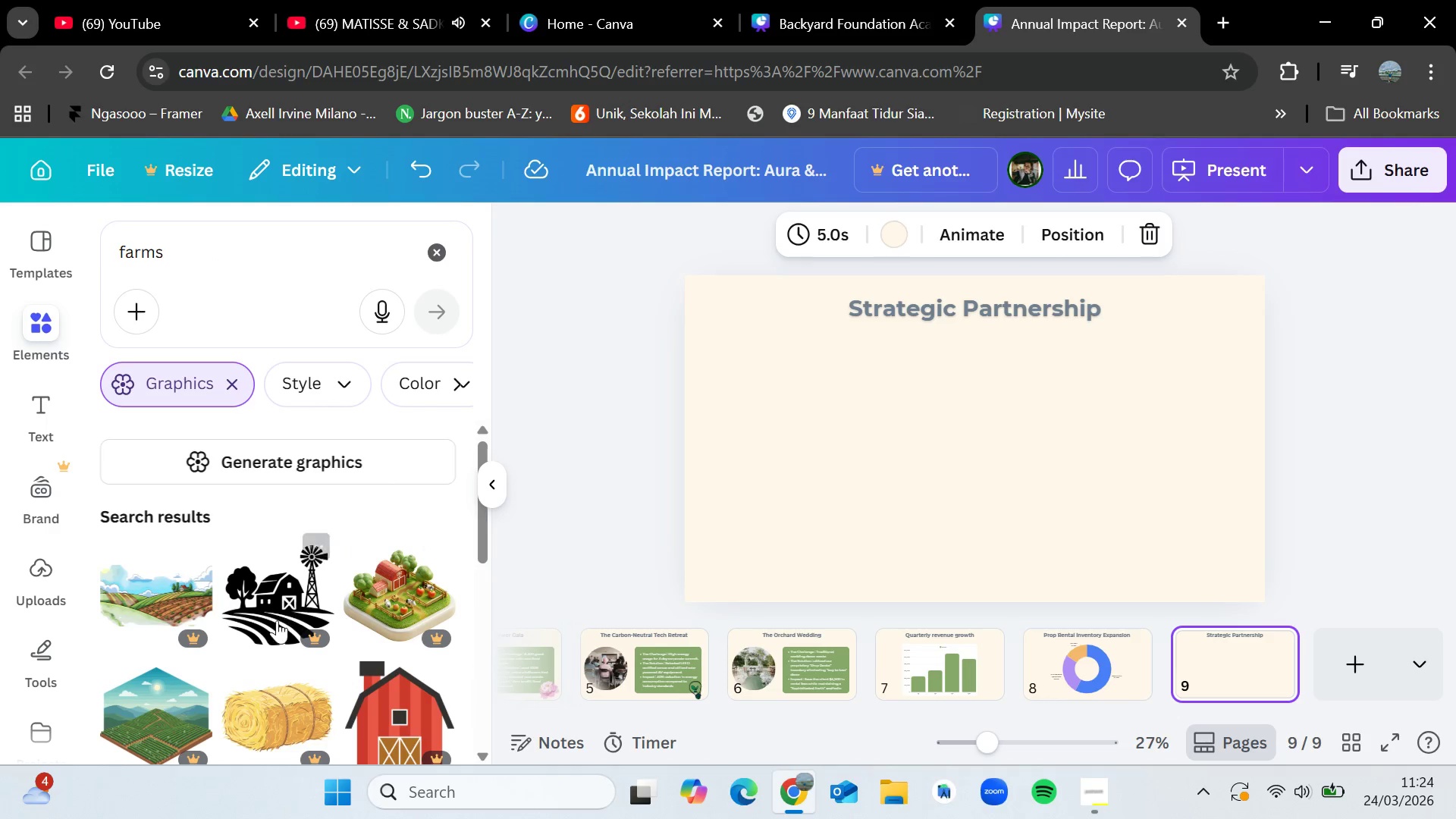 
scroll: coordinate [256, 610], scroll_direction: down, amount: 5.0
 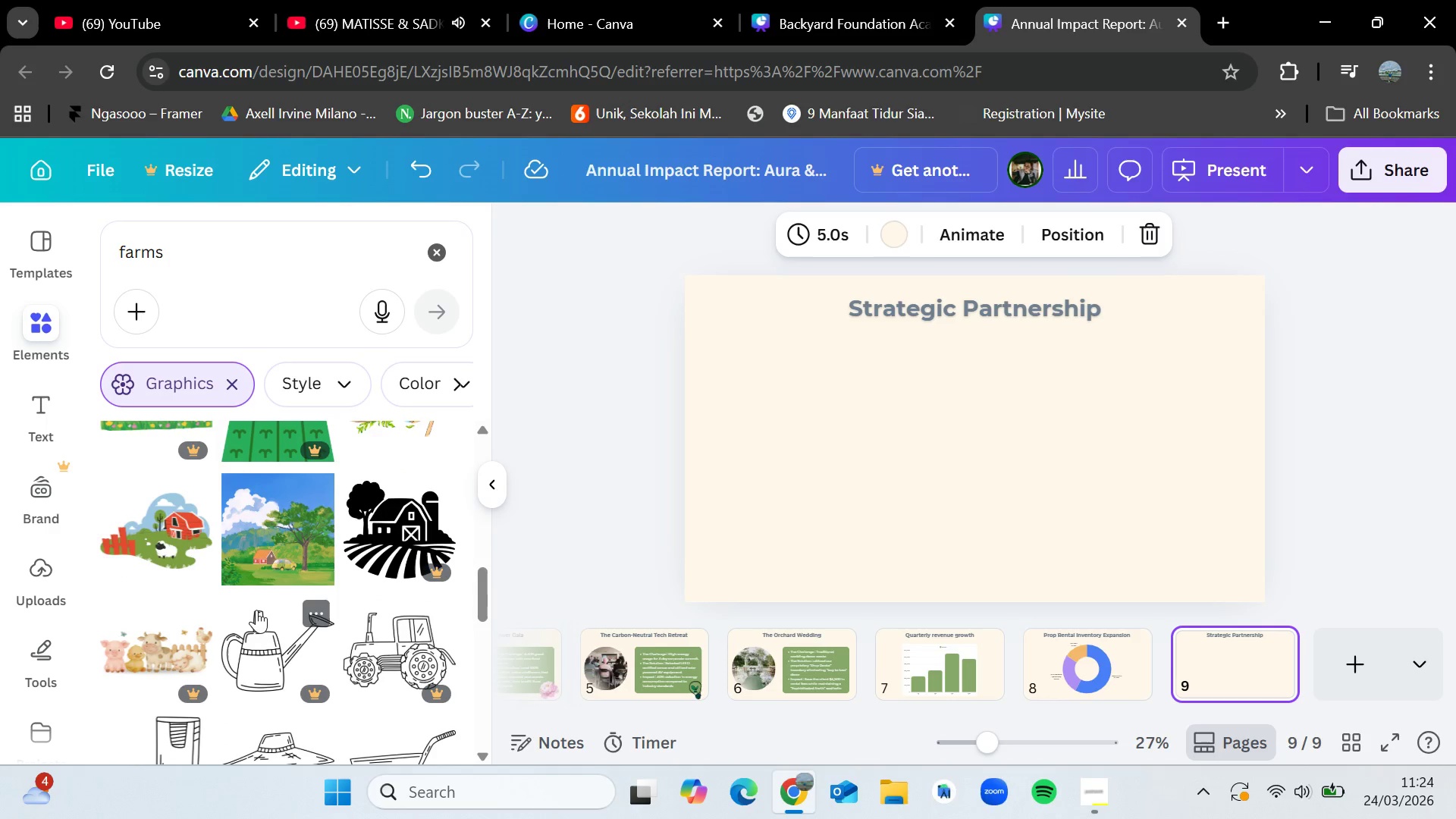 
scroll: coordinate [256, 610], scroll_direction: down, amount: 3.0
 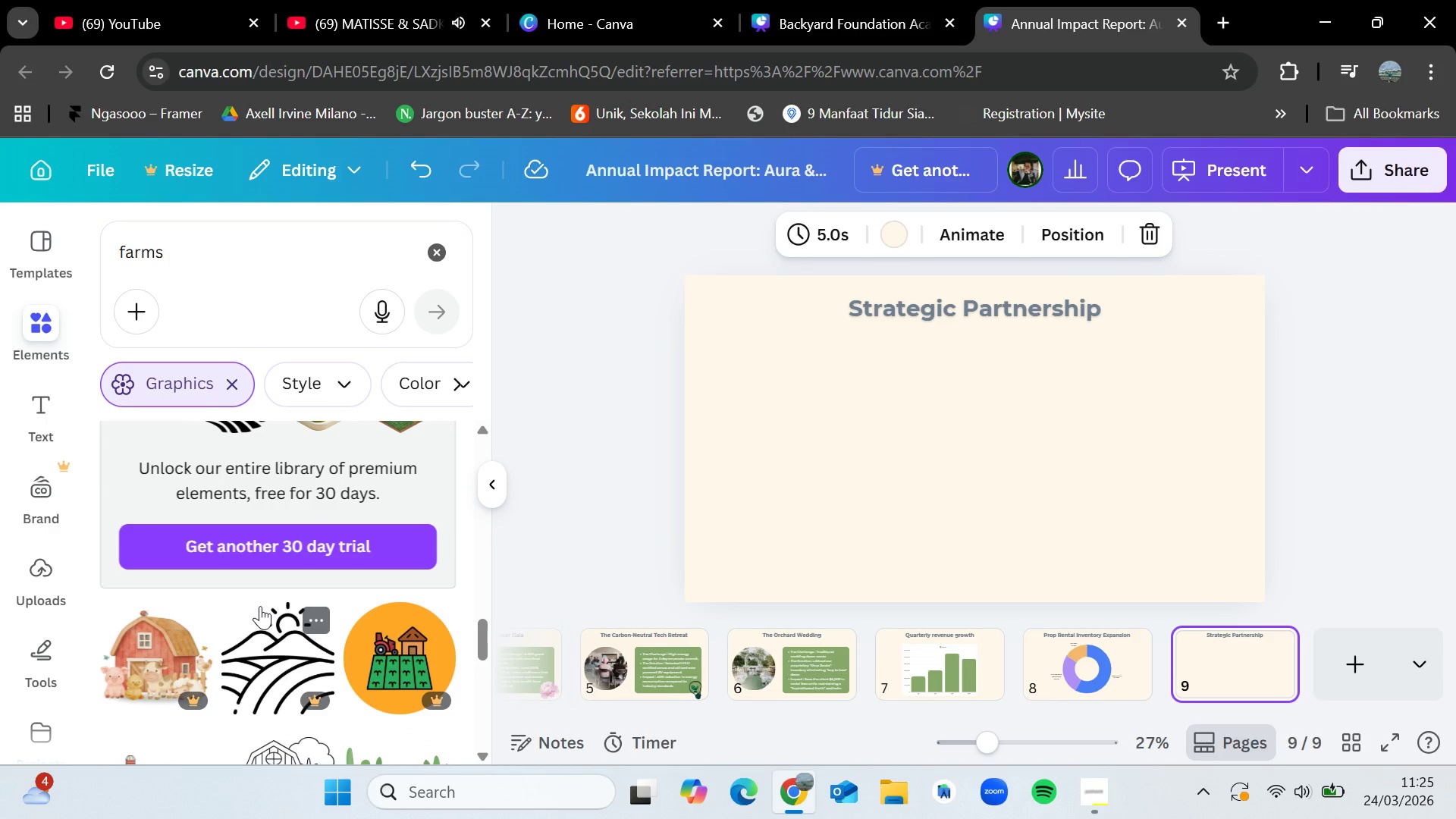 
wait(5.56)
 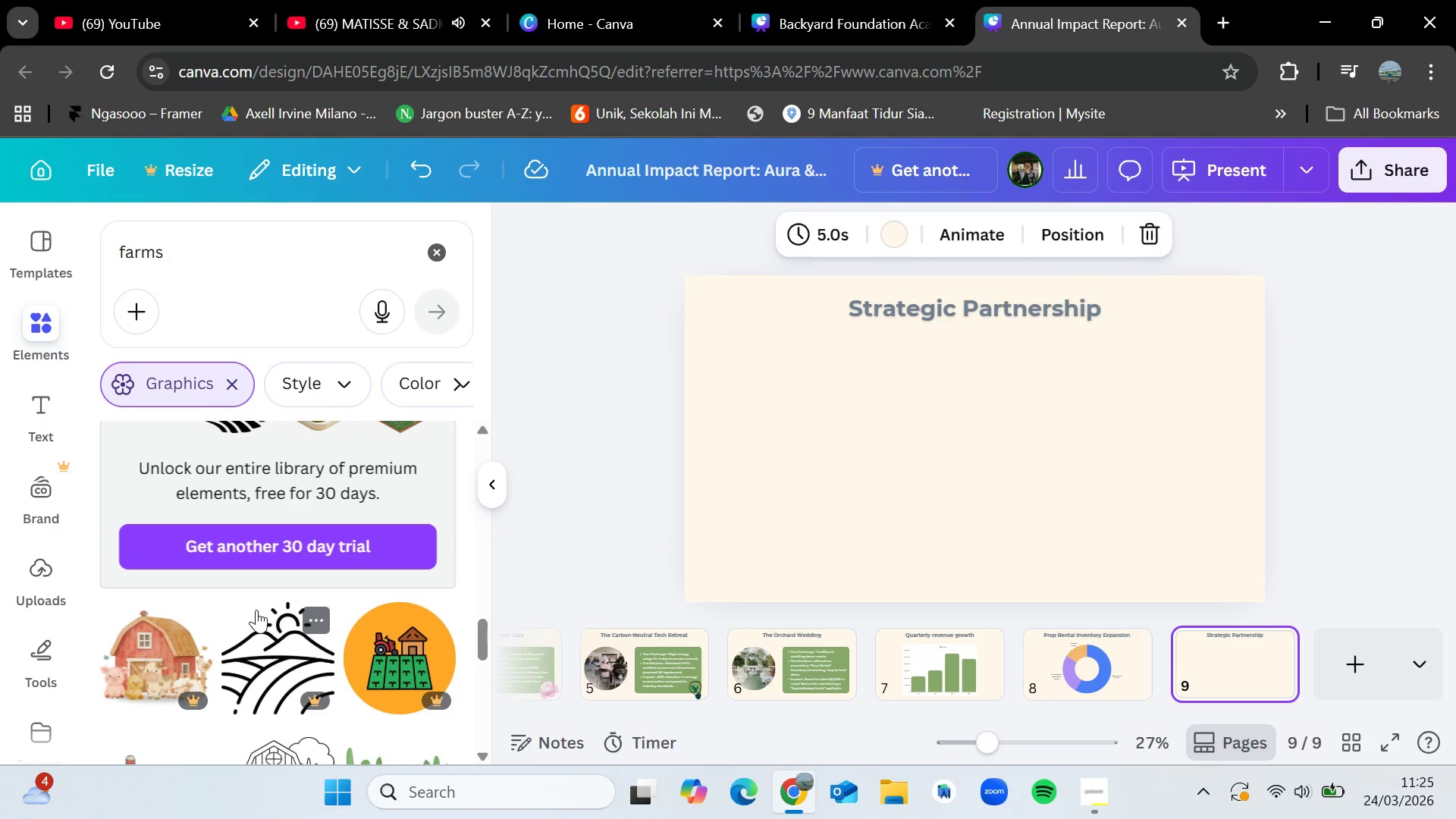 
scroll: coordinate [298, 616], scroll_direction: down, amount: 3.0
 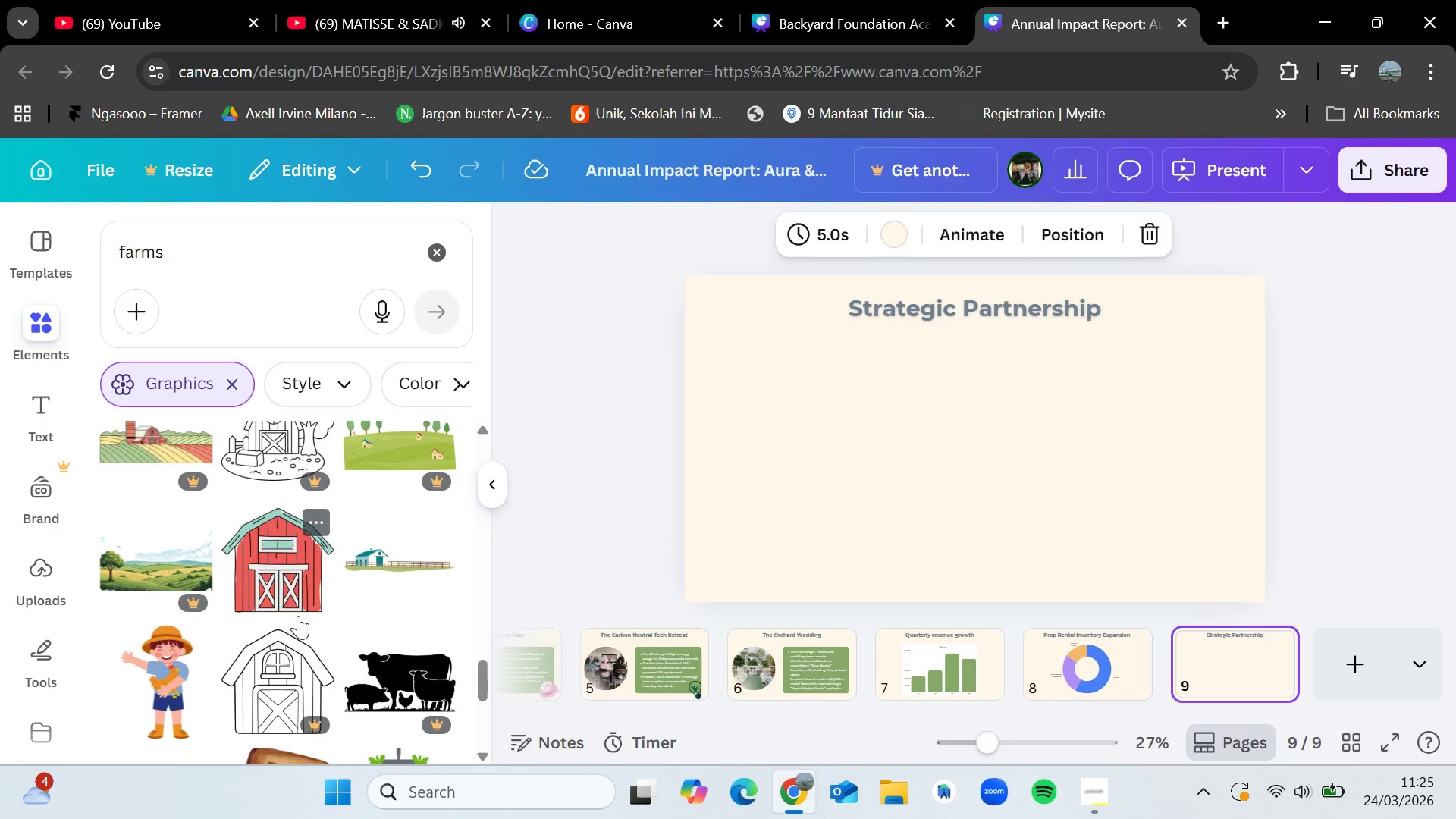 
scroll: coordinate [281, 662], scroll_direction: up, amount: 12.0
 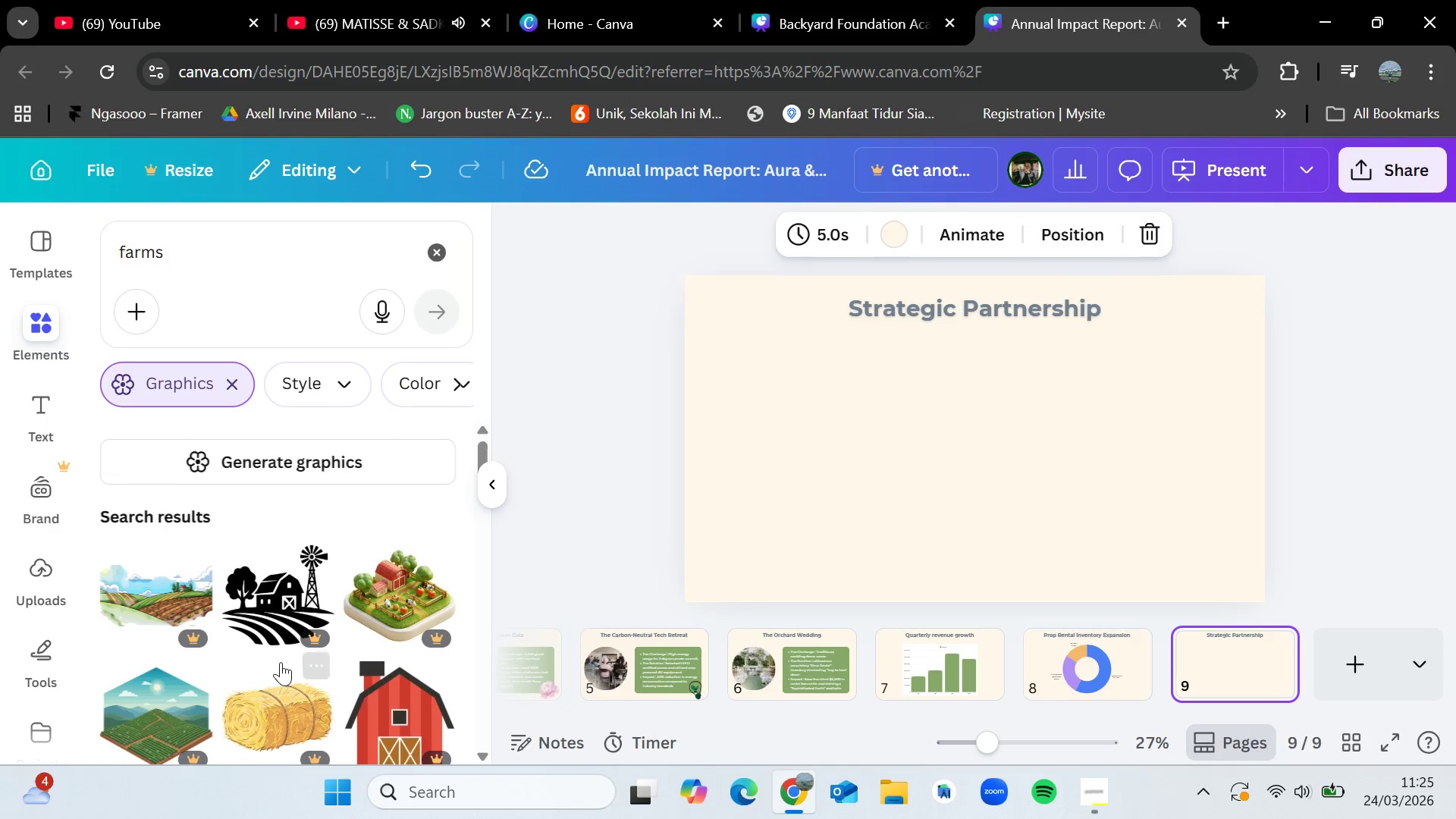 
scroll: coordinate [305, 664], scroll_direction: down, amount: 11.0
 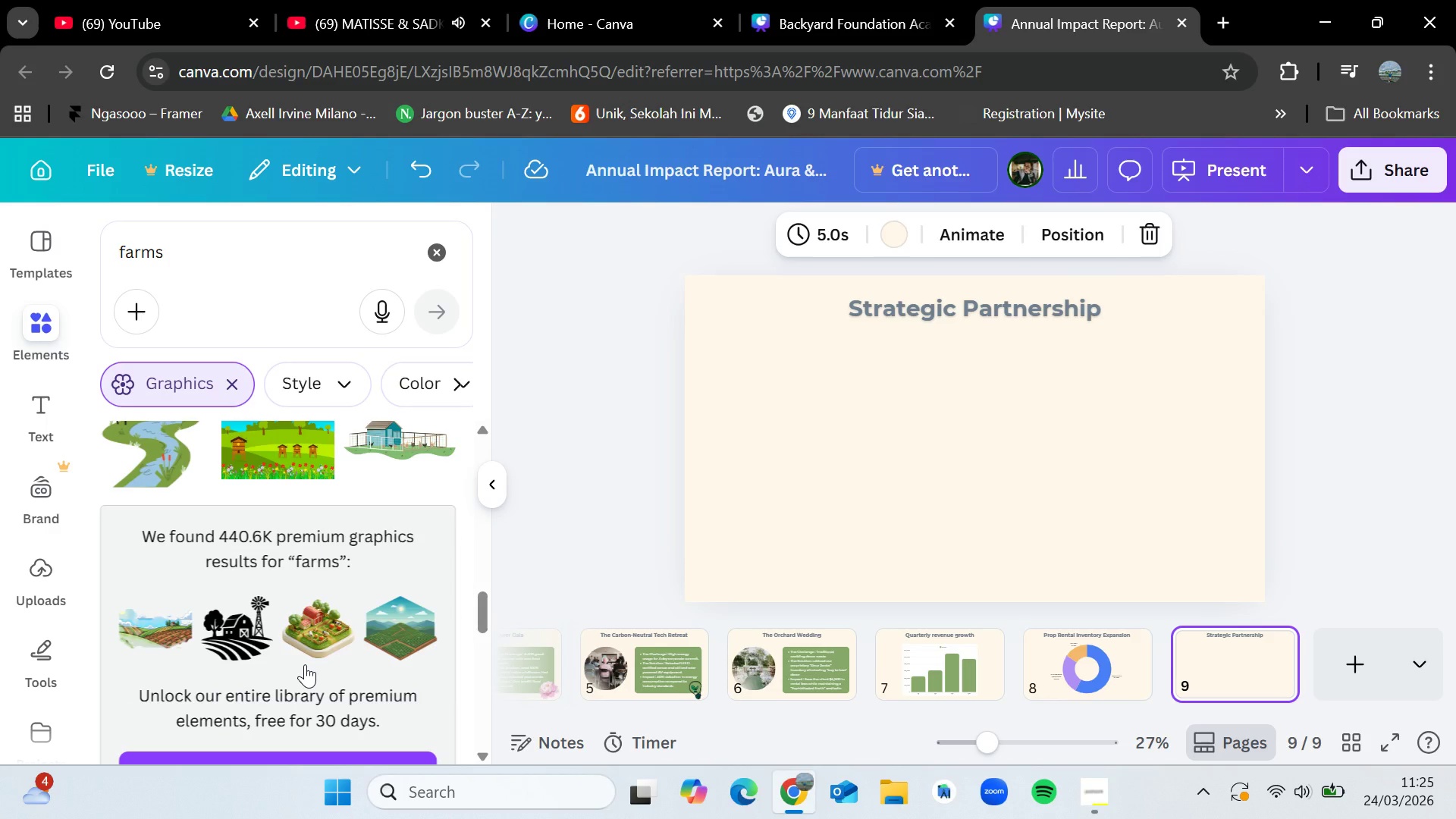 
scroll: coordinate [305, 664], scroll_direction: up, amount: 1.0
 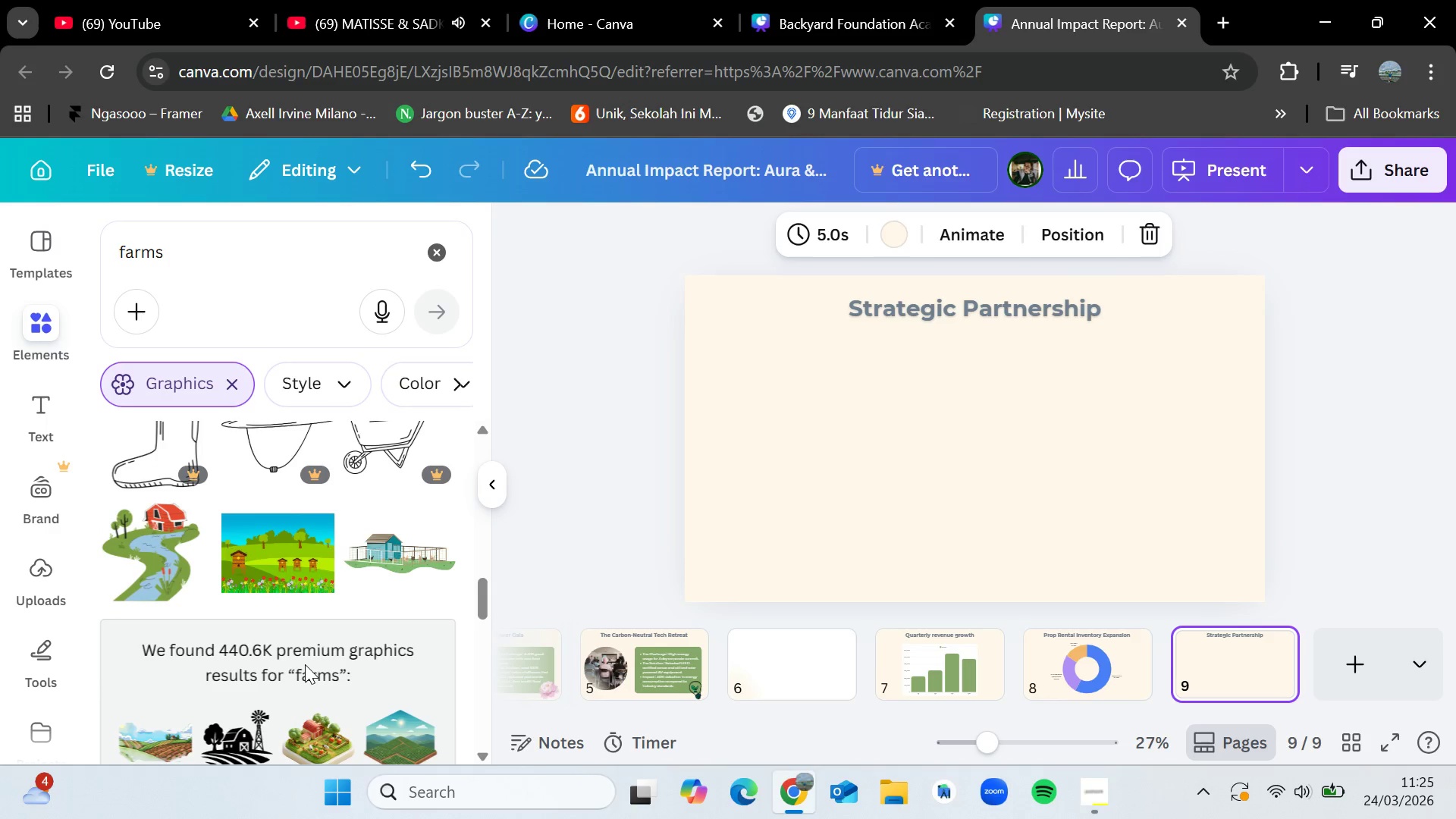 
scroll: coordinate [305, 664], scroll_direction: down, amount: 2.0
 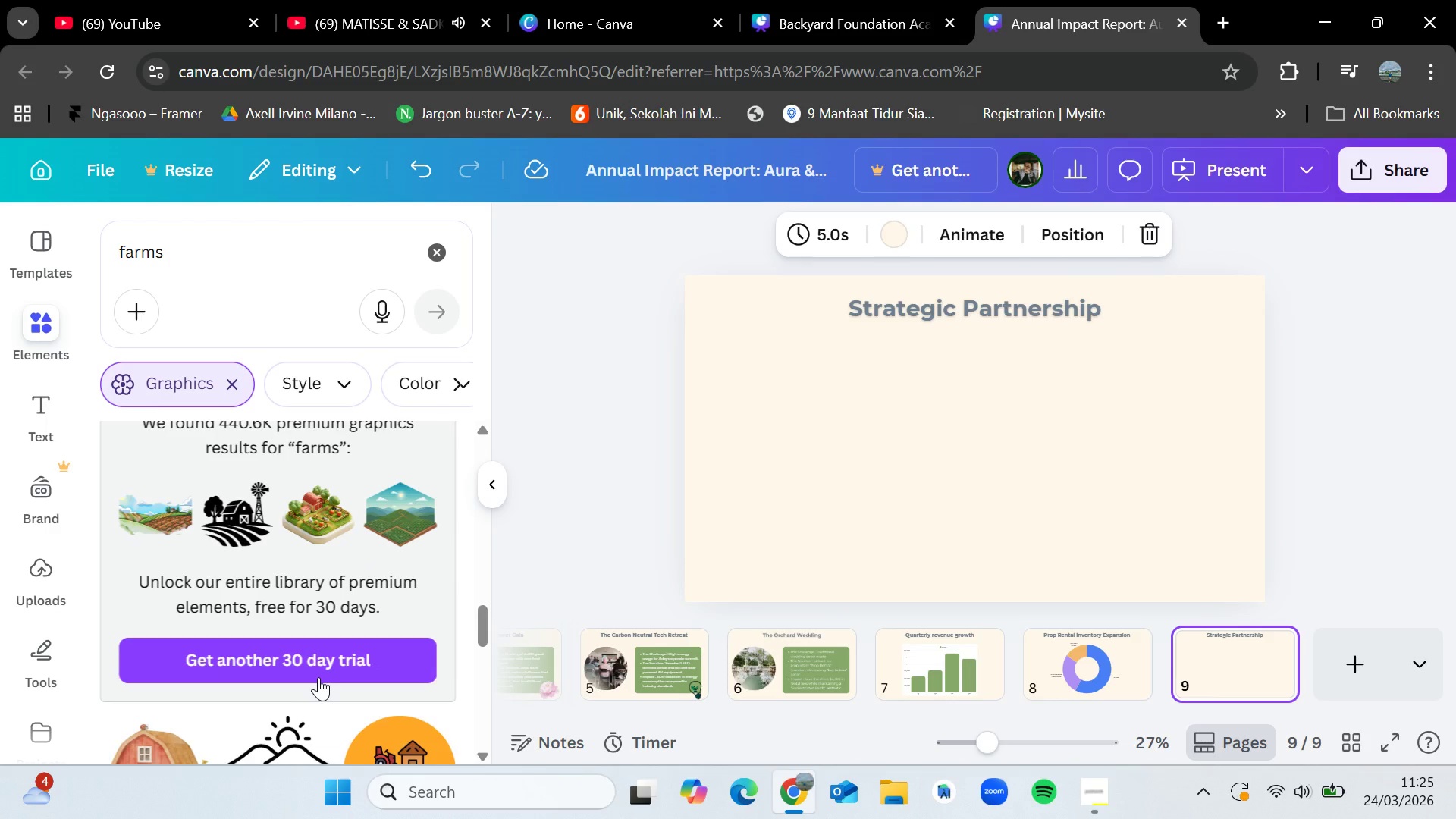 
scroll: coordinate [320, 678], scroll_direction: up, amount: 1.0
 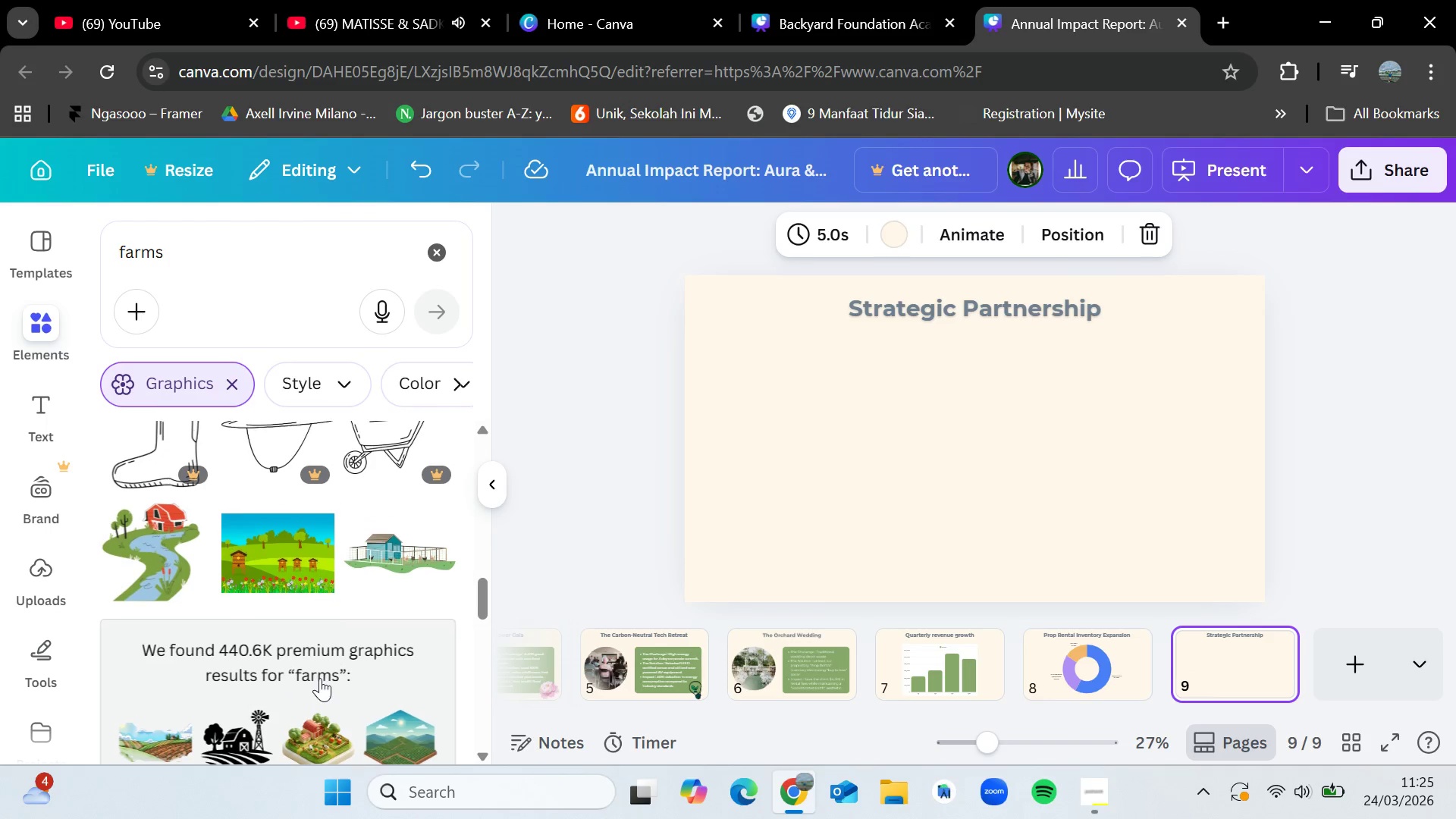 
scroll: coordinate [437, 656], scroll_direction: down, amount: 13.0
 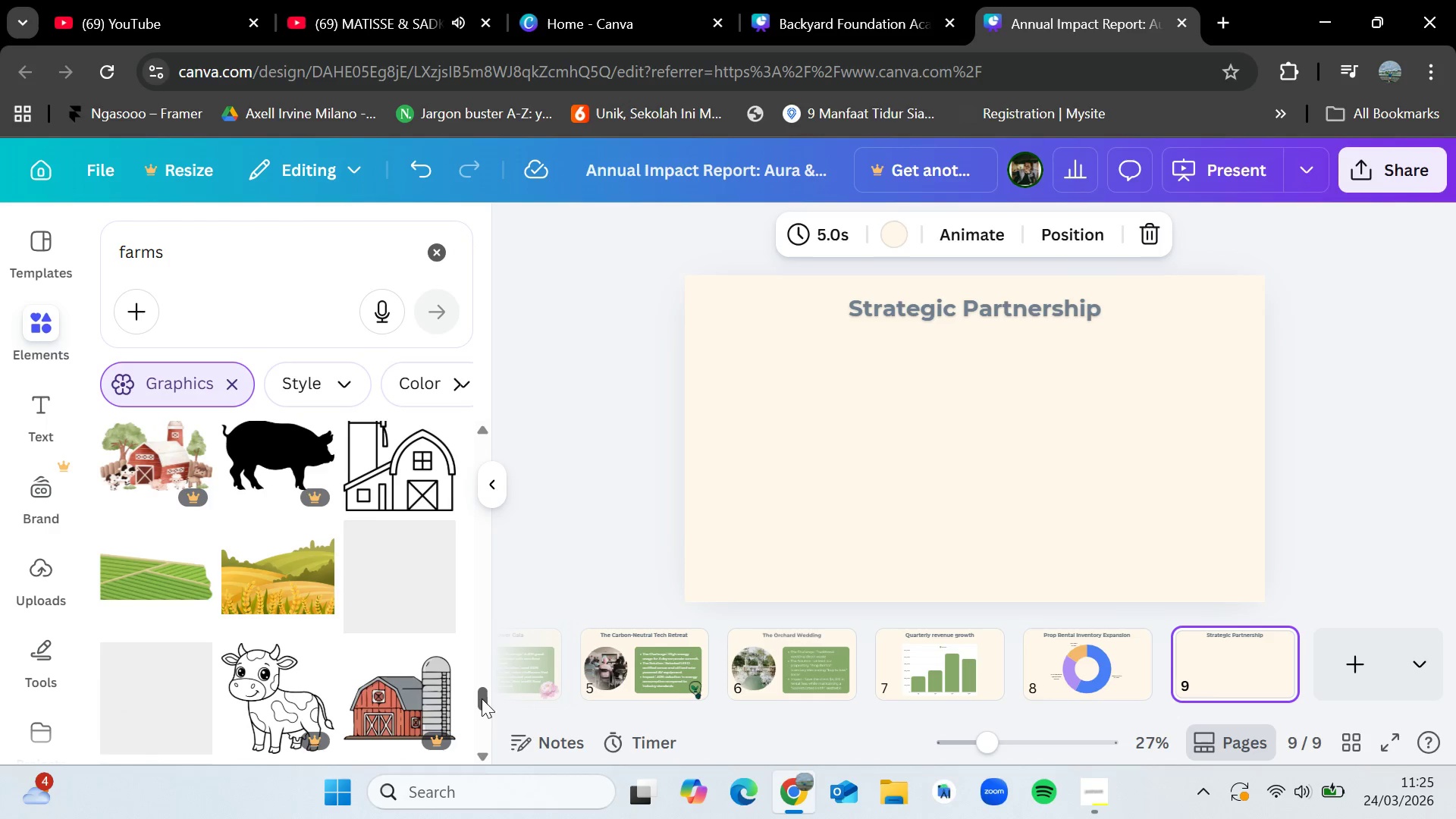 
left_click_drag(start_coordinate=[482, 702], to_coordinate=[512, 400])
 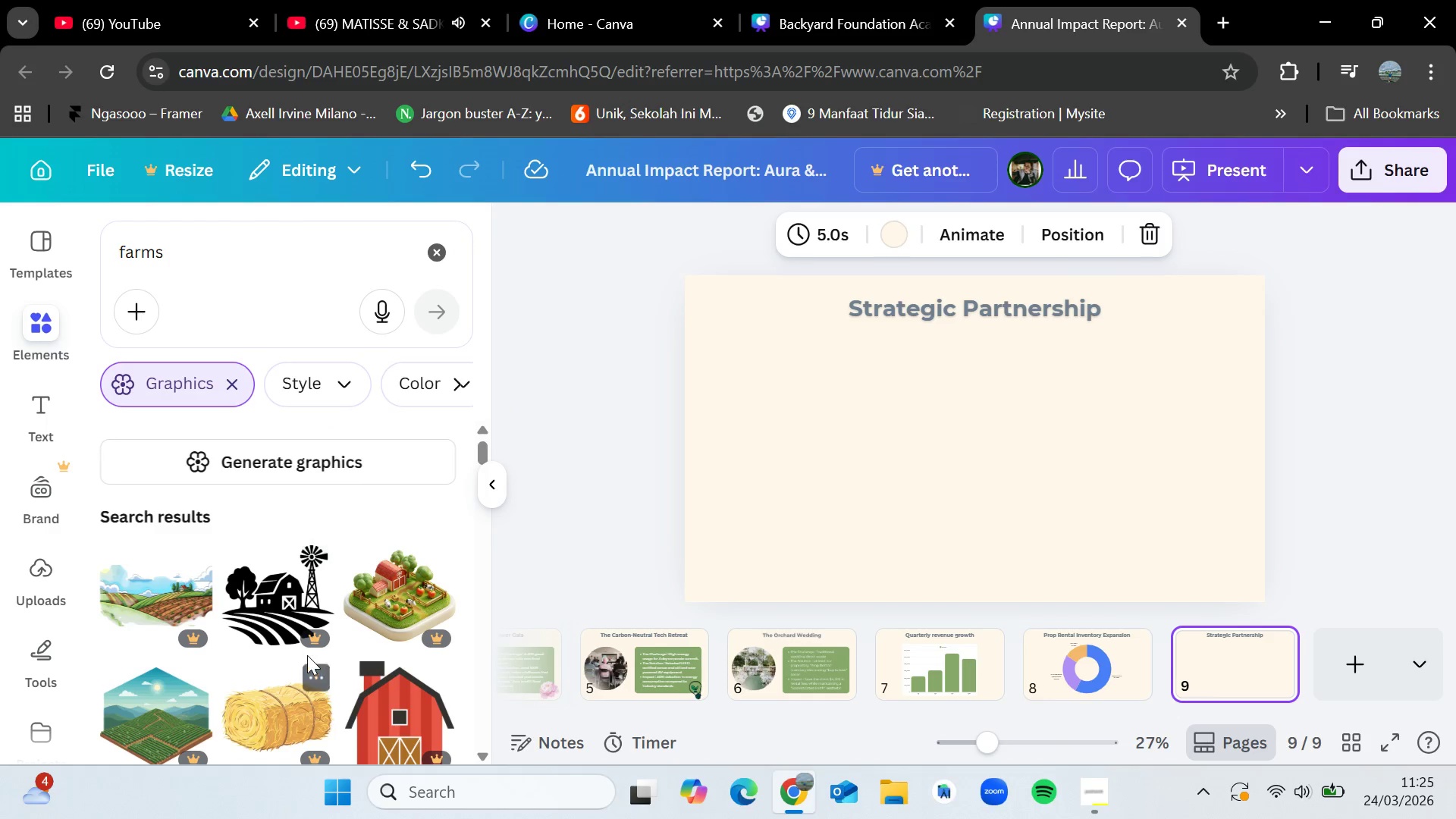 
scroll: coordinate [309, 657], scroll_direction: down, amount: 11.0
 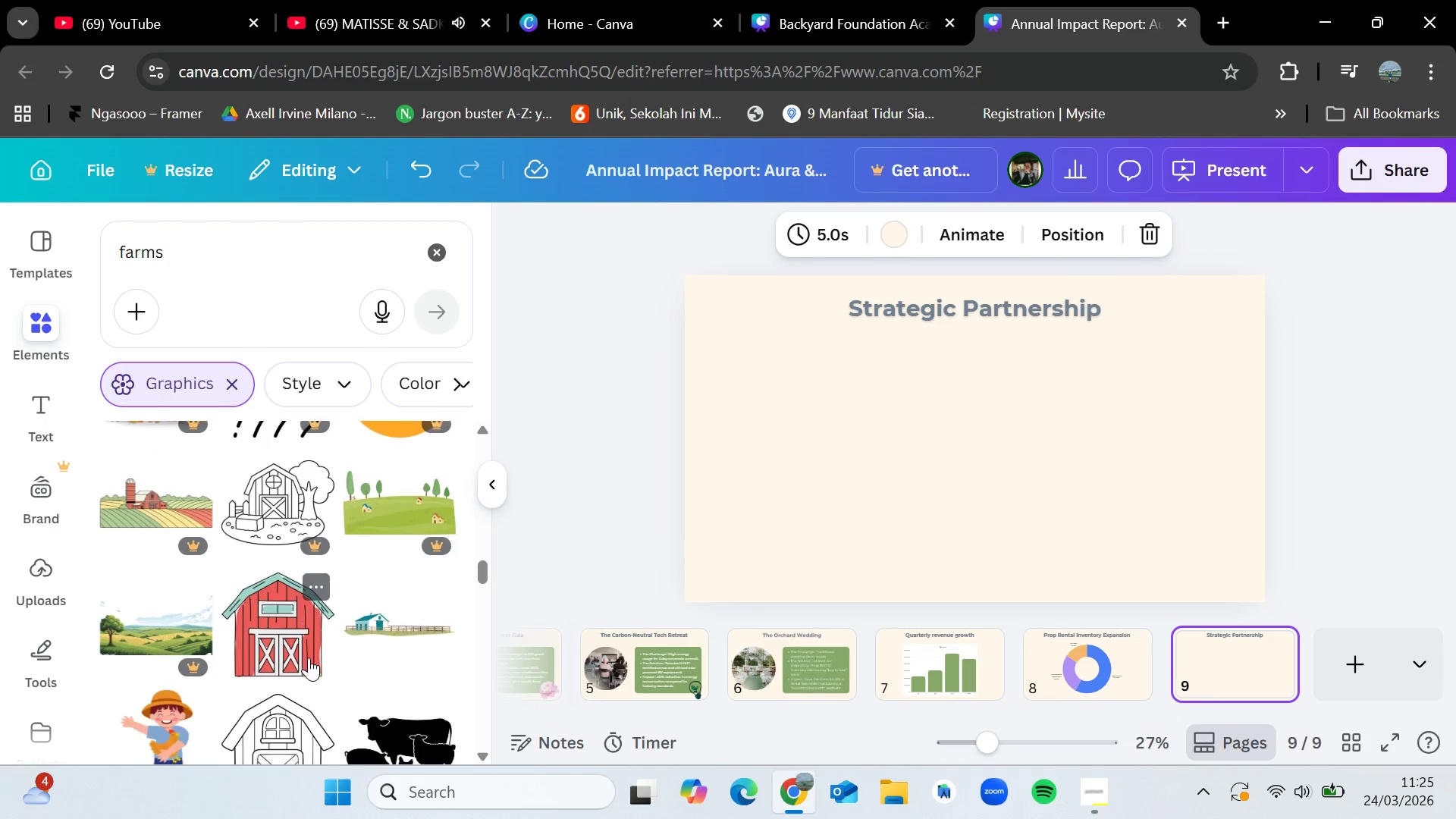 
left_click_drag(start_coordinate=[293, 577], to_coordinate=[791, 420])
 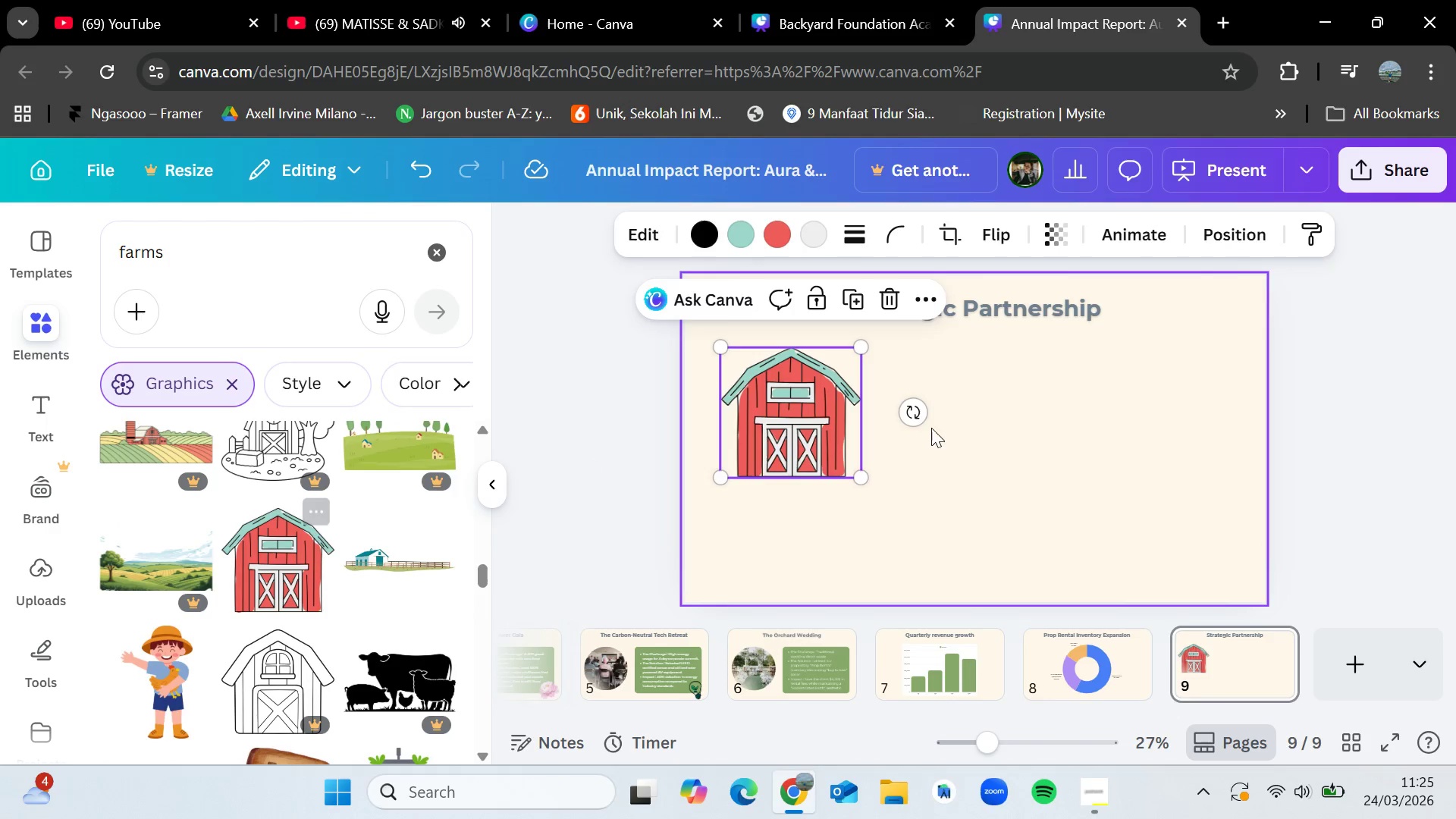 
left_click([990, 428])
 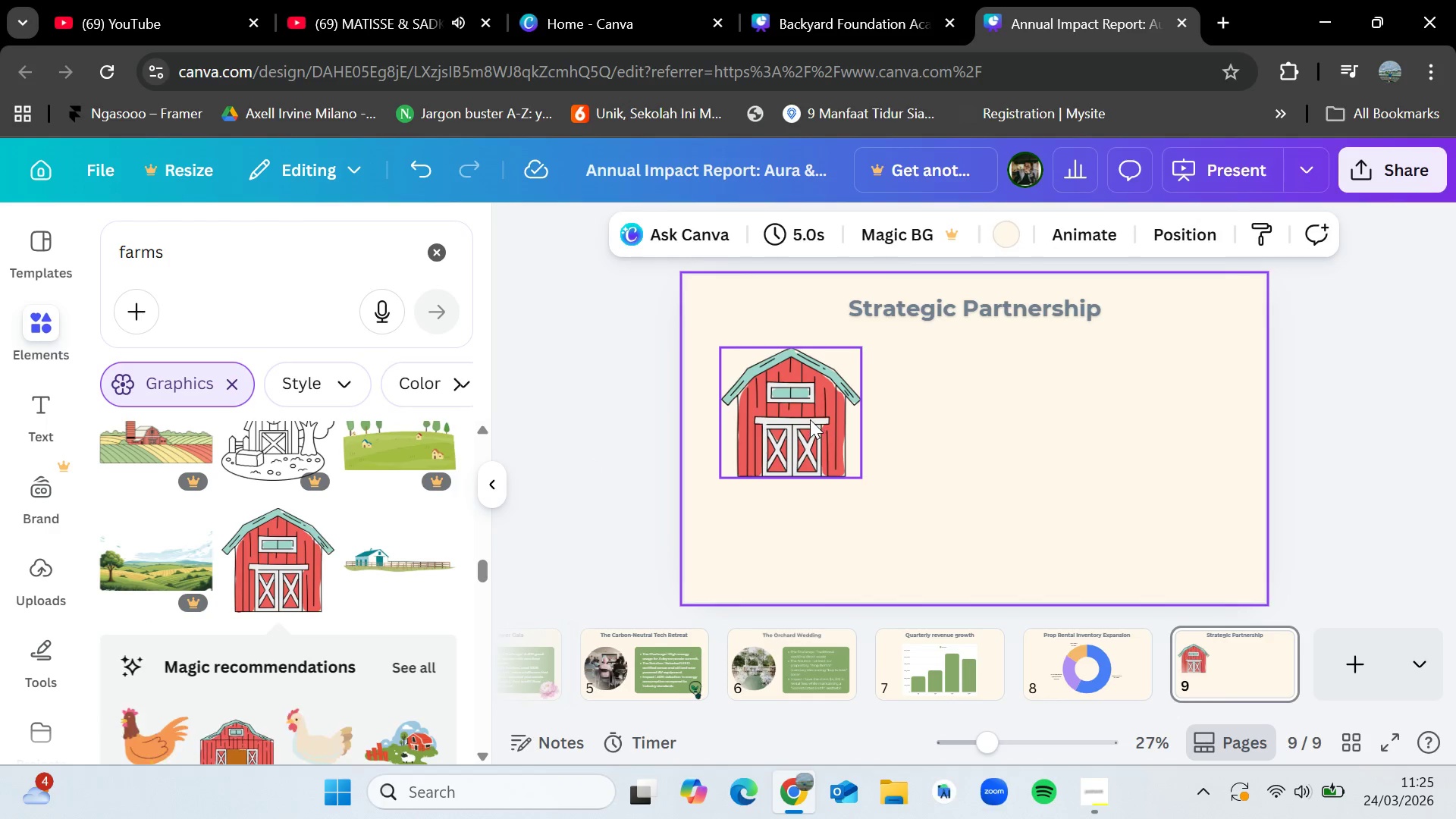 
left_click_drag(start_coordinate=[810, 419], to_coordinate=[808, 435])
 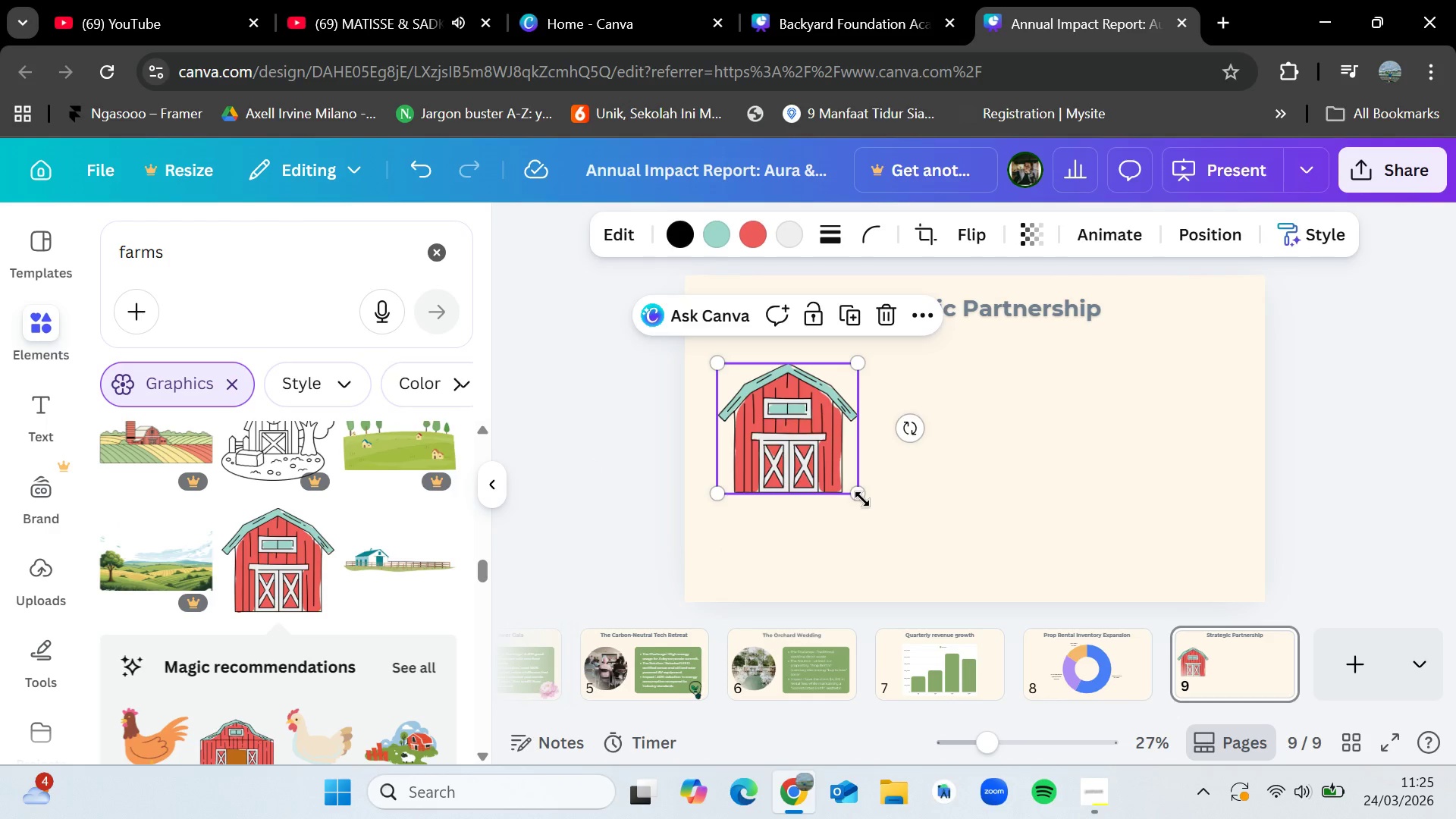 
left_click_drag(start_coordinate=[861, 496], to_coordinate=[846, 490])
 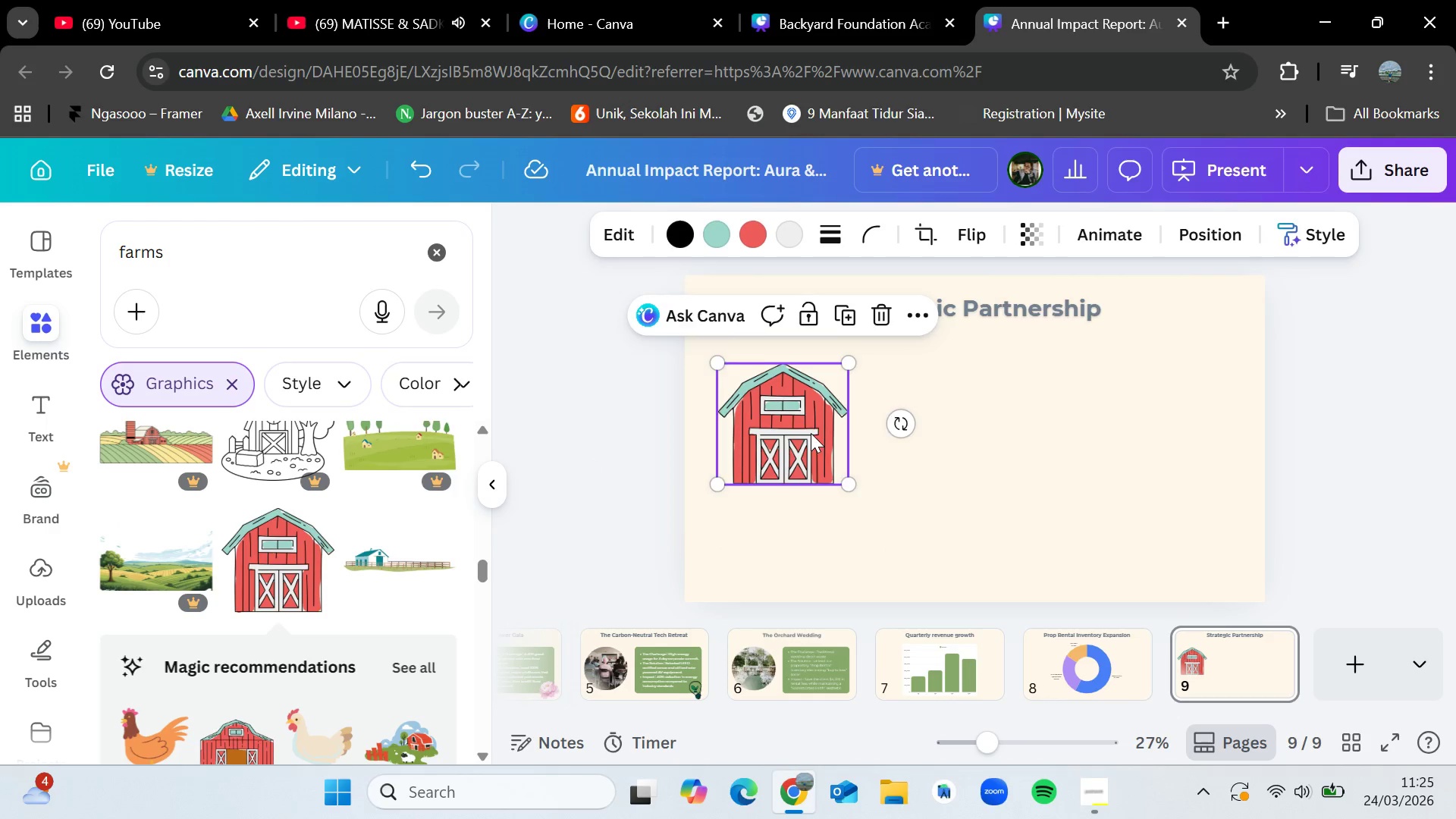 
left_click_drag(start_coordinate=[811, 433], to_coordinate=[811, 448])
 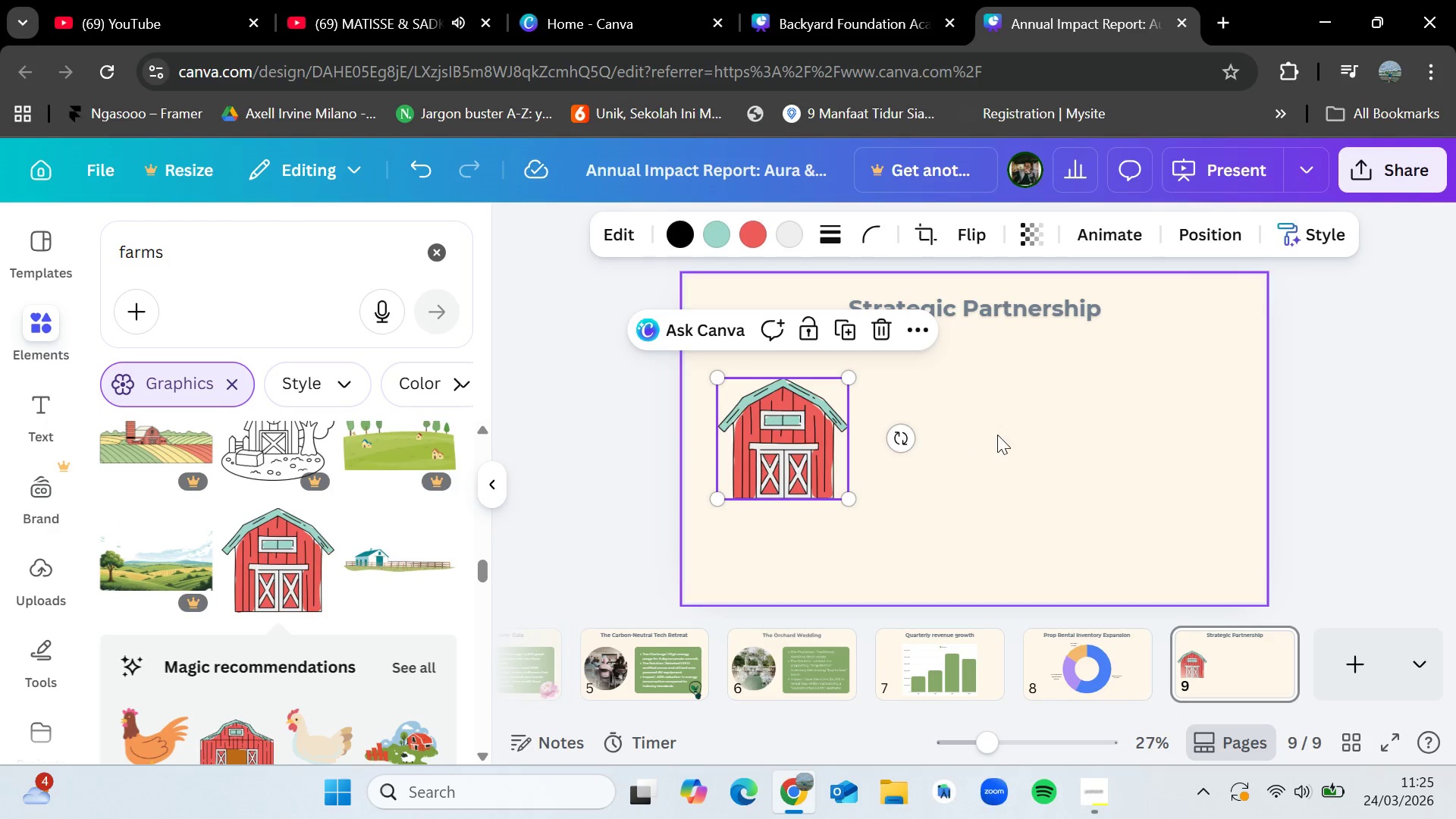 
left_click([997, 435])
 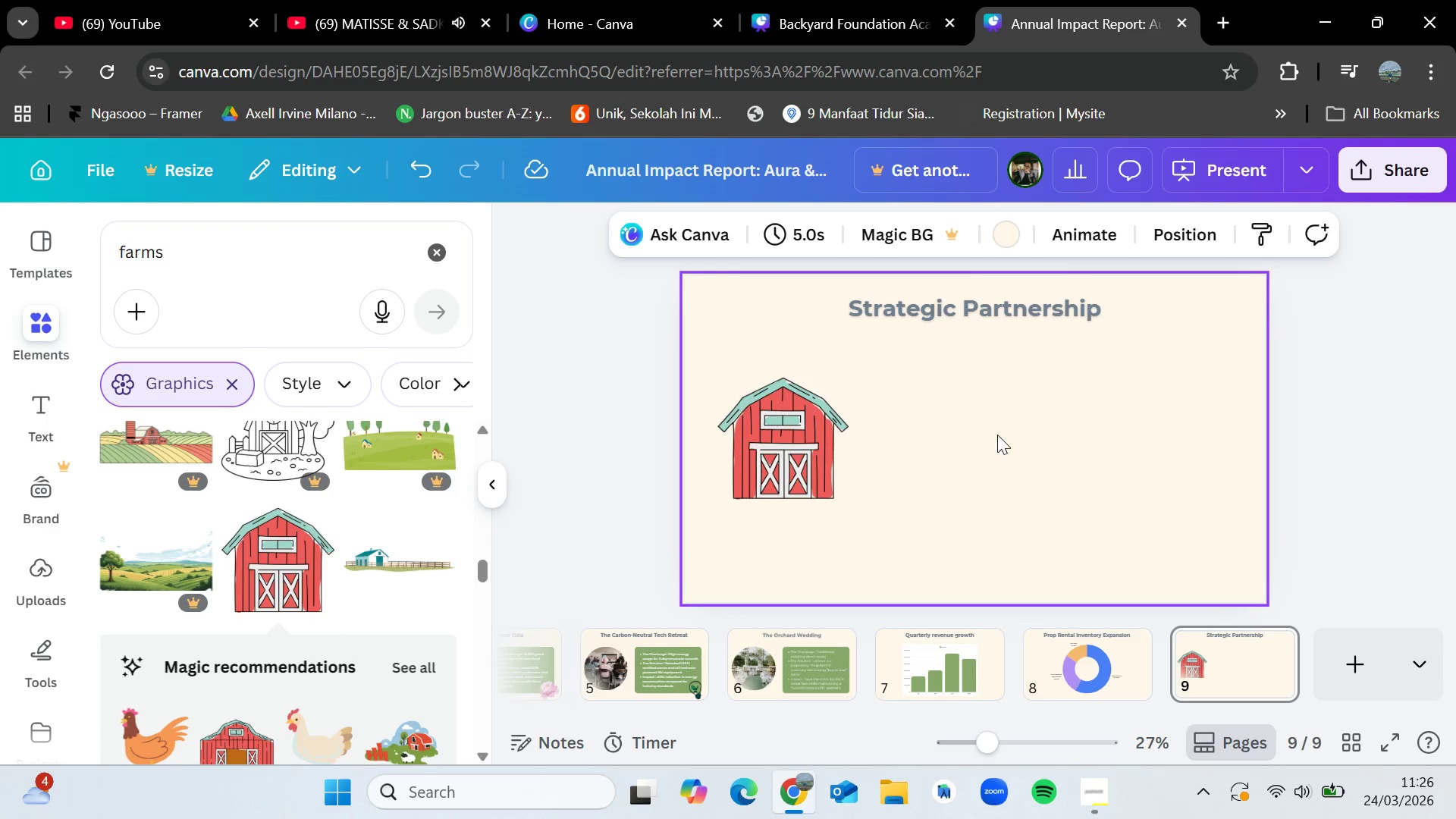 
wait(6.28)
 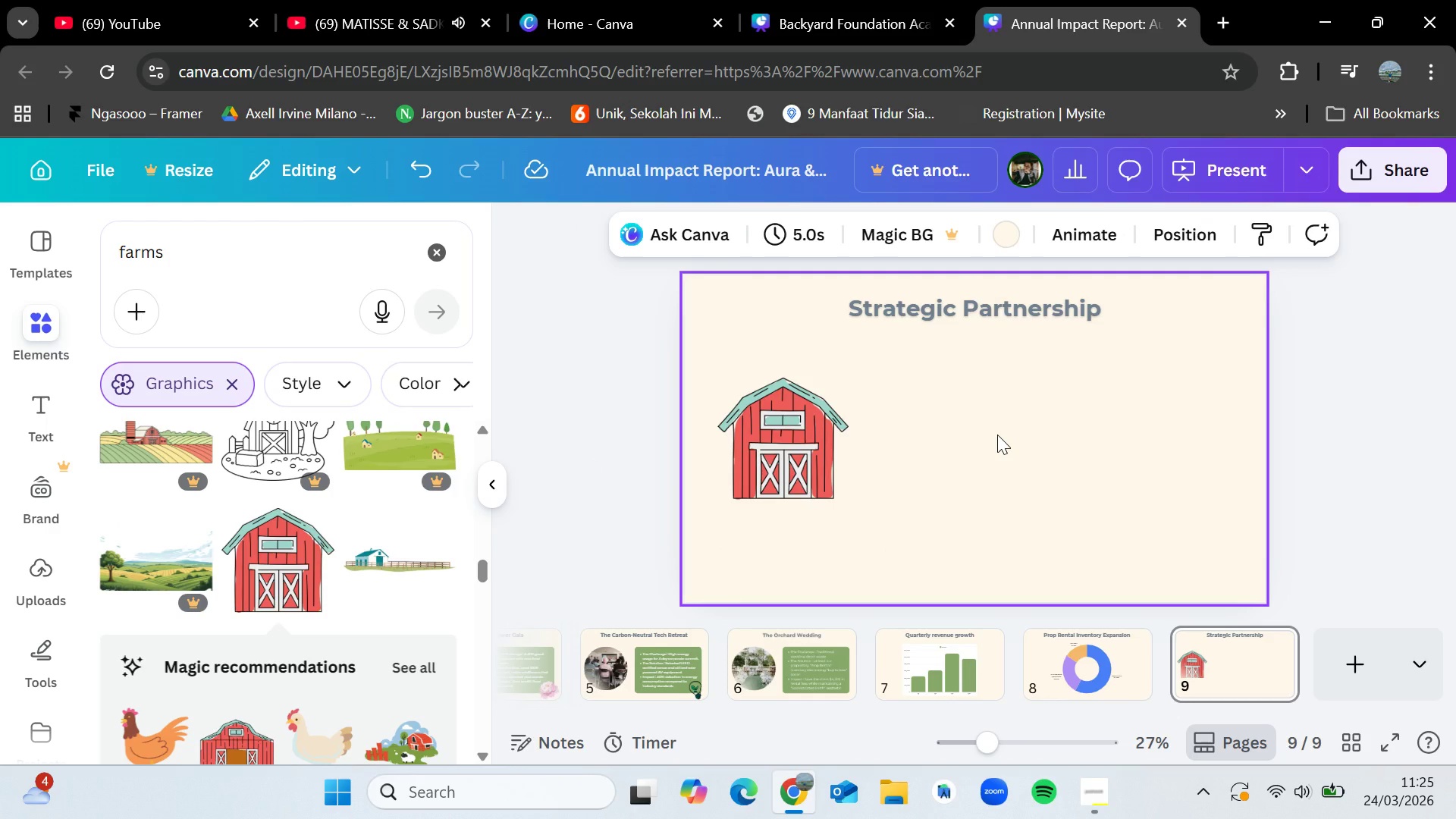 
left_click([435, 257])
 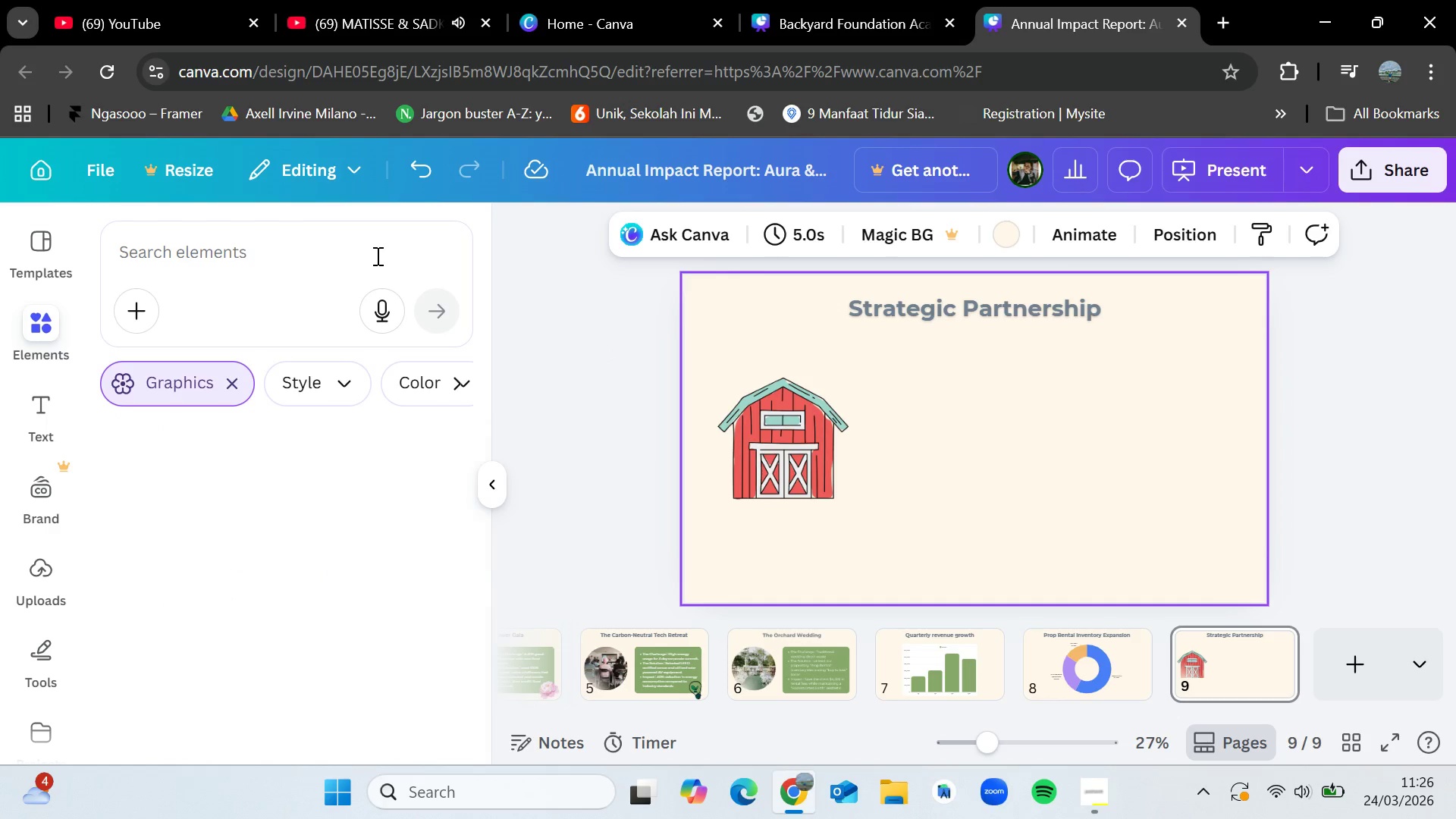 
left_click([375, 255])
 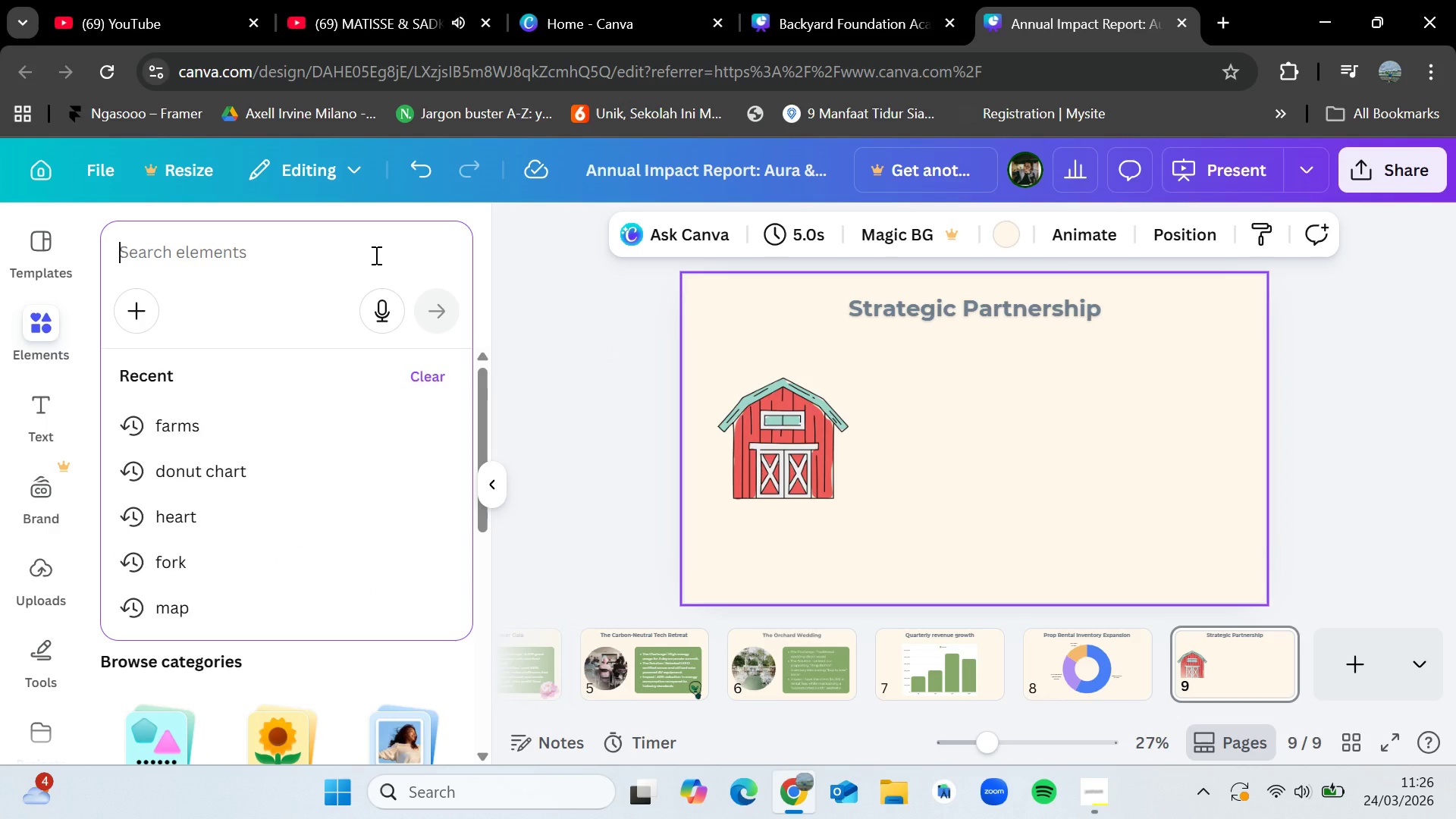 
type(compost)
 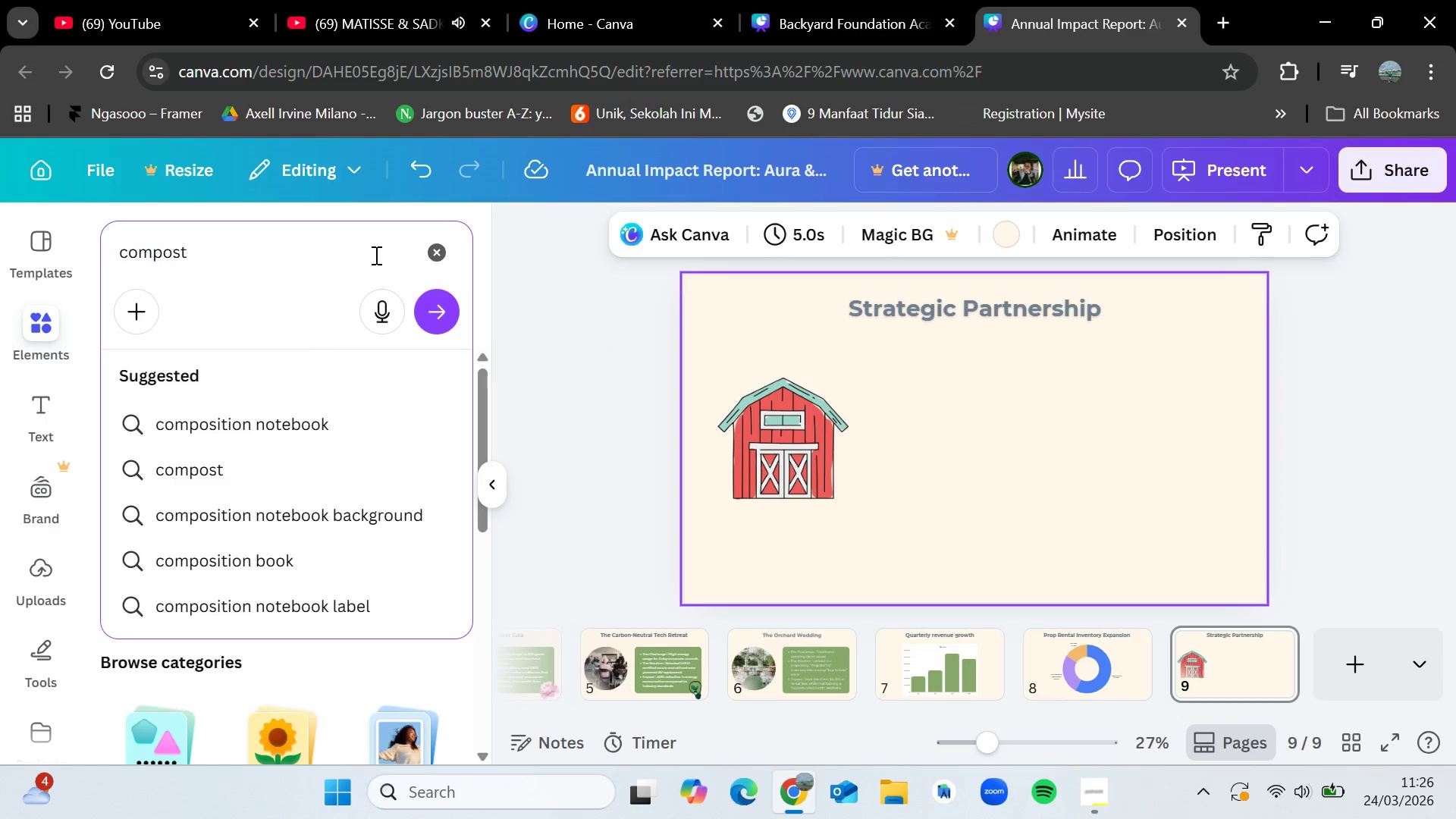 
key(Enter)
 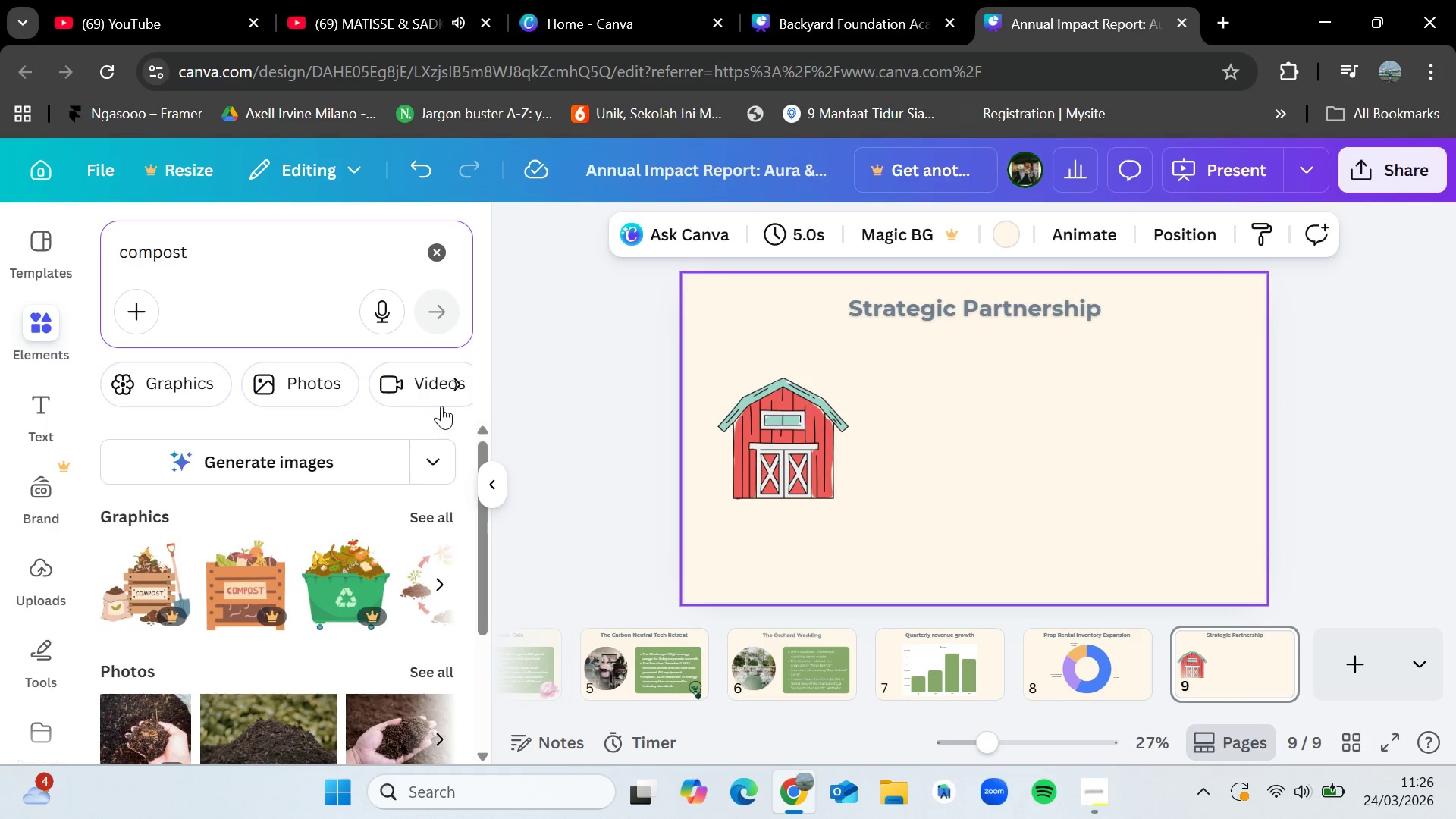 
left_click([426, 516])
 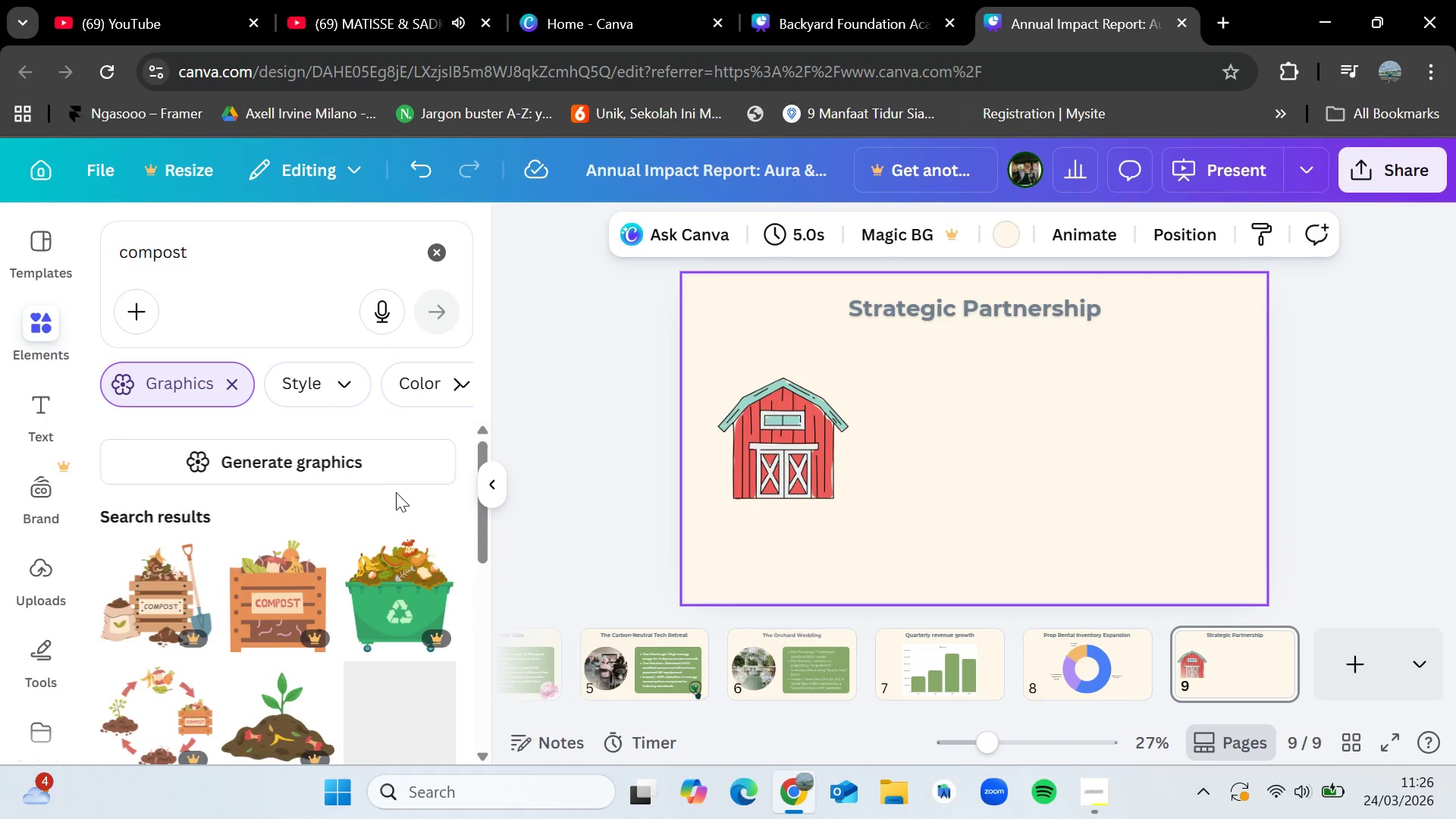 
scroll: coordinate [364, 557], scroll_direction: down, amount: 8.0
 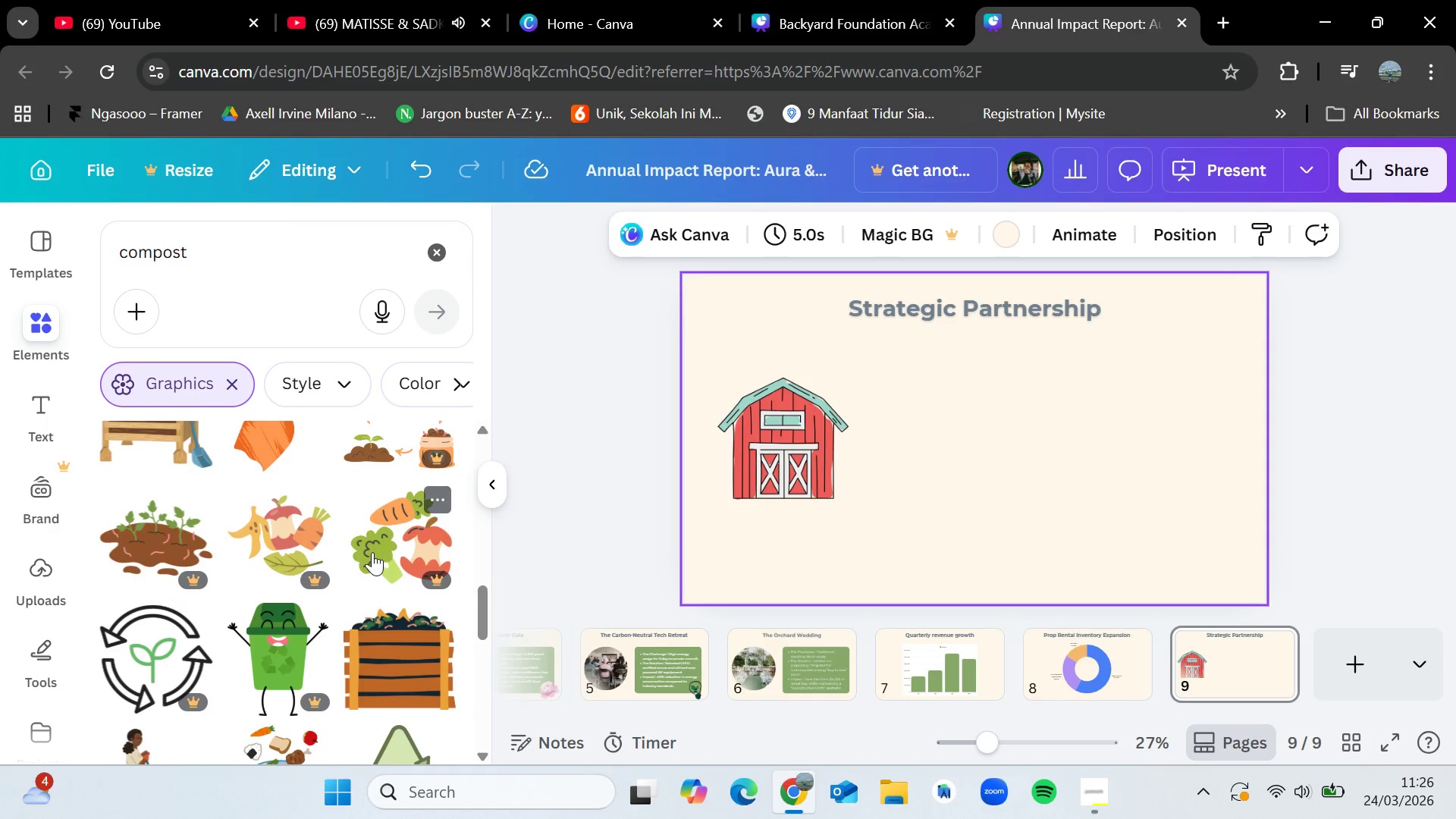 
scroll: coordinate [402, 598], scroll_direction: up, amount: 10.0
 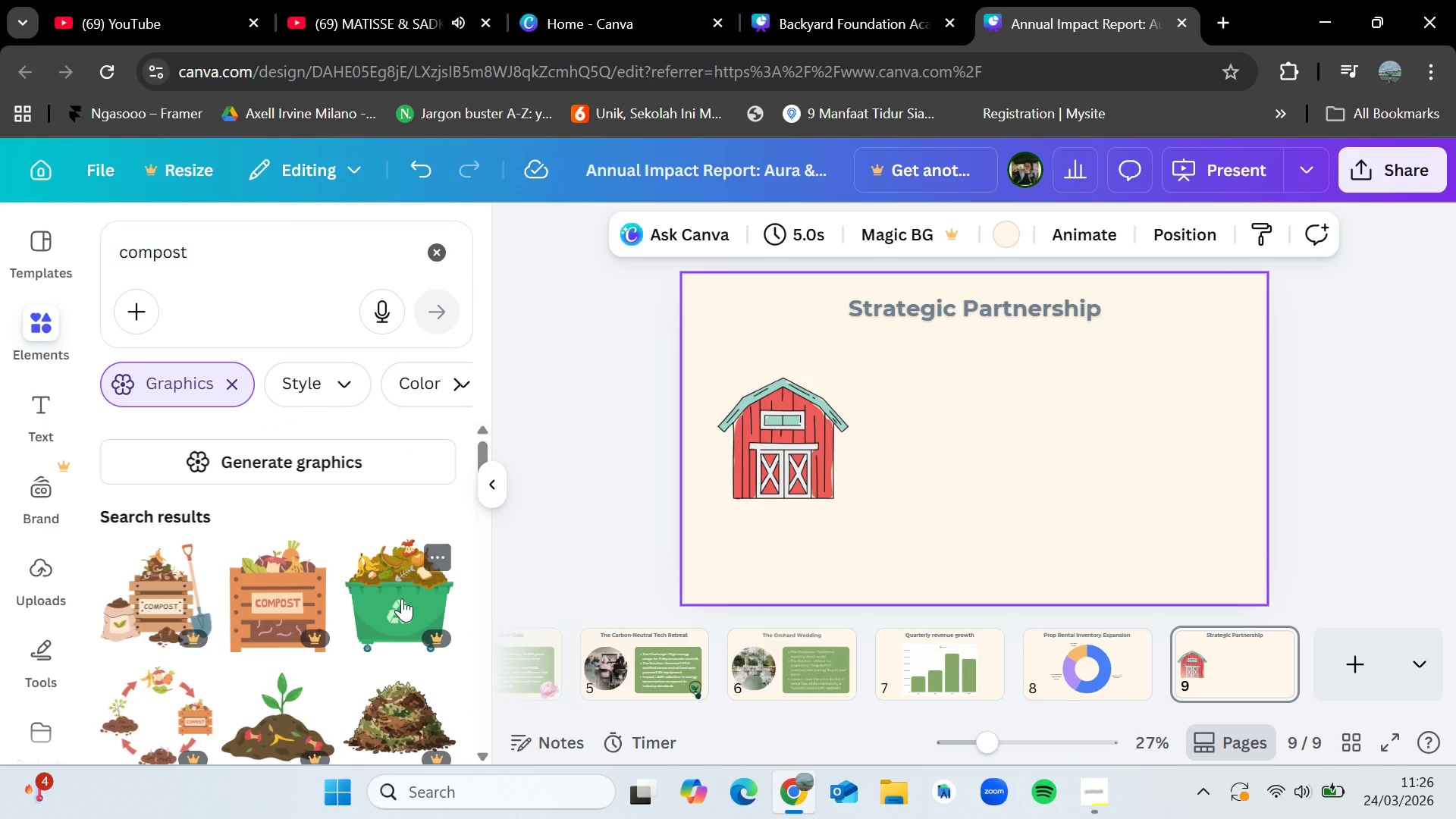 
scroll: coordinate [397, 610], scroll_direction: down, amount: 4.0
 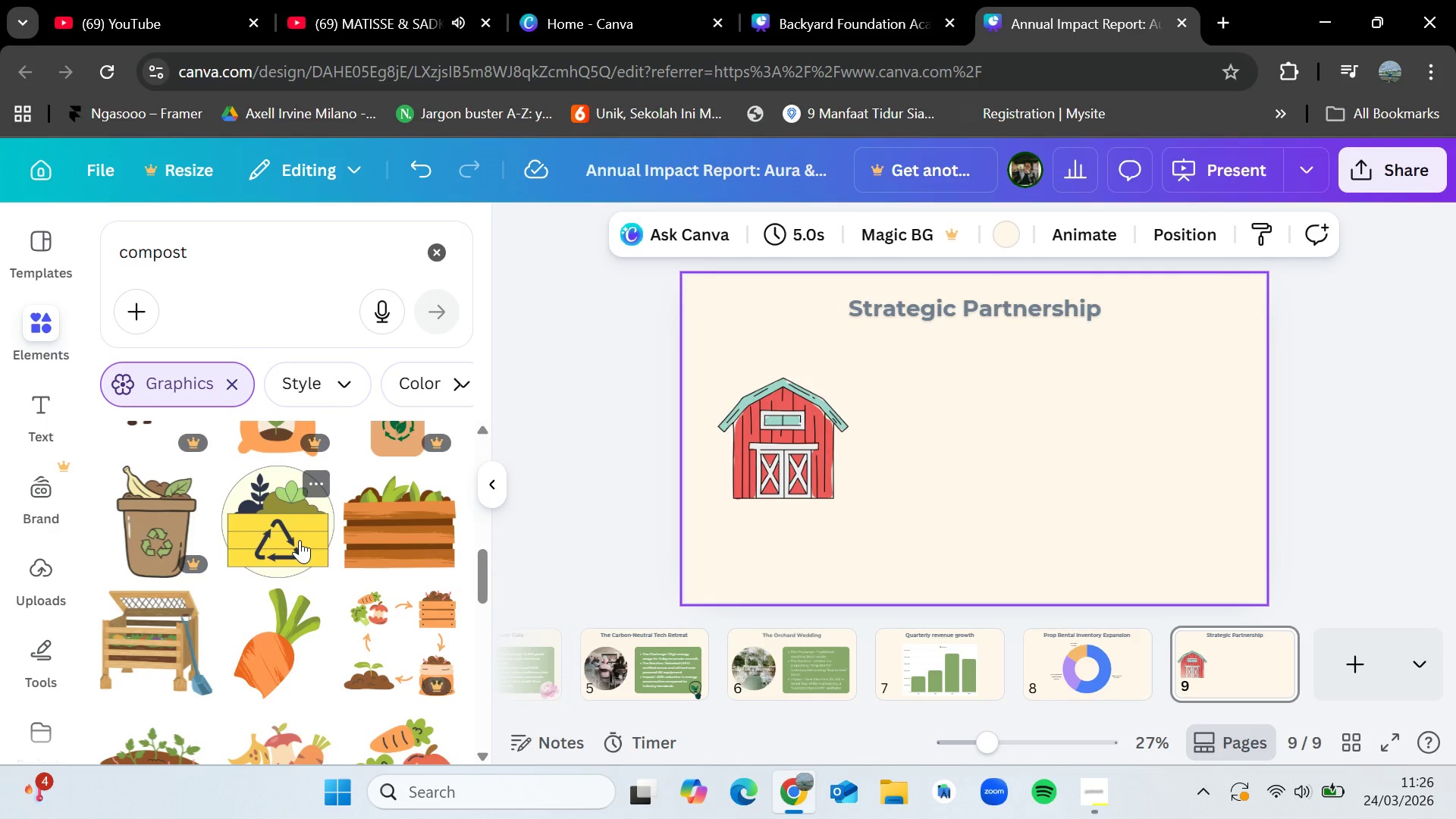 
left_click([216, 249])
 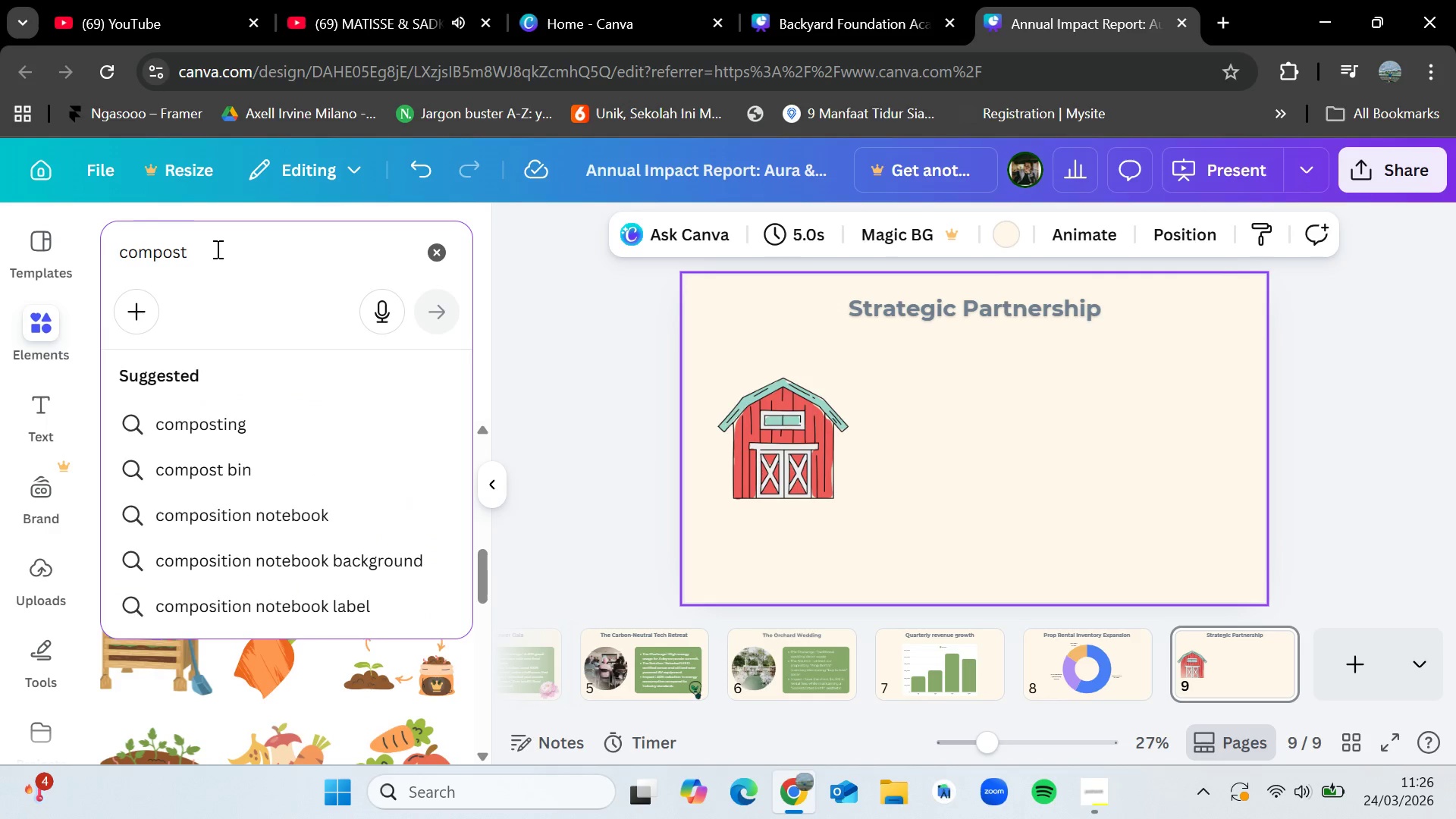 
type( place)
 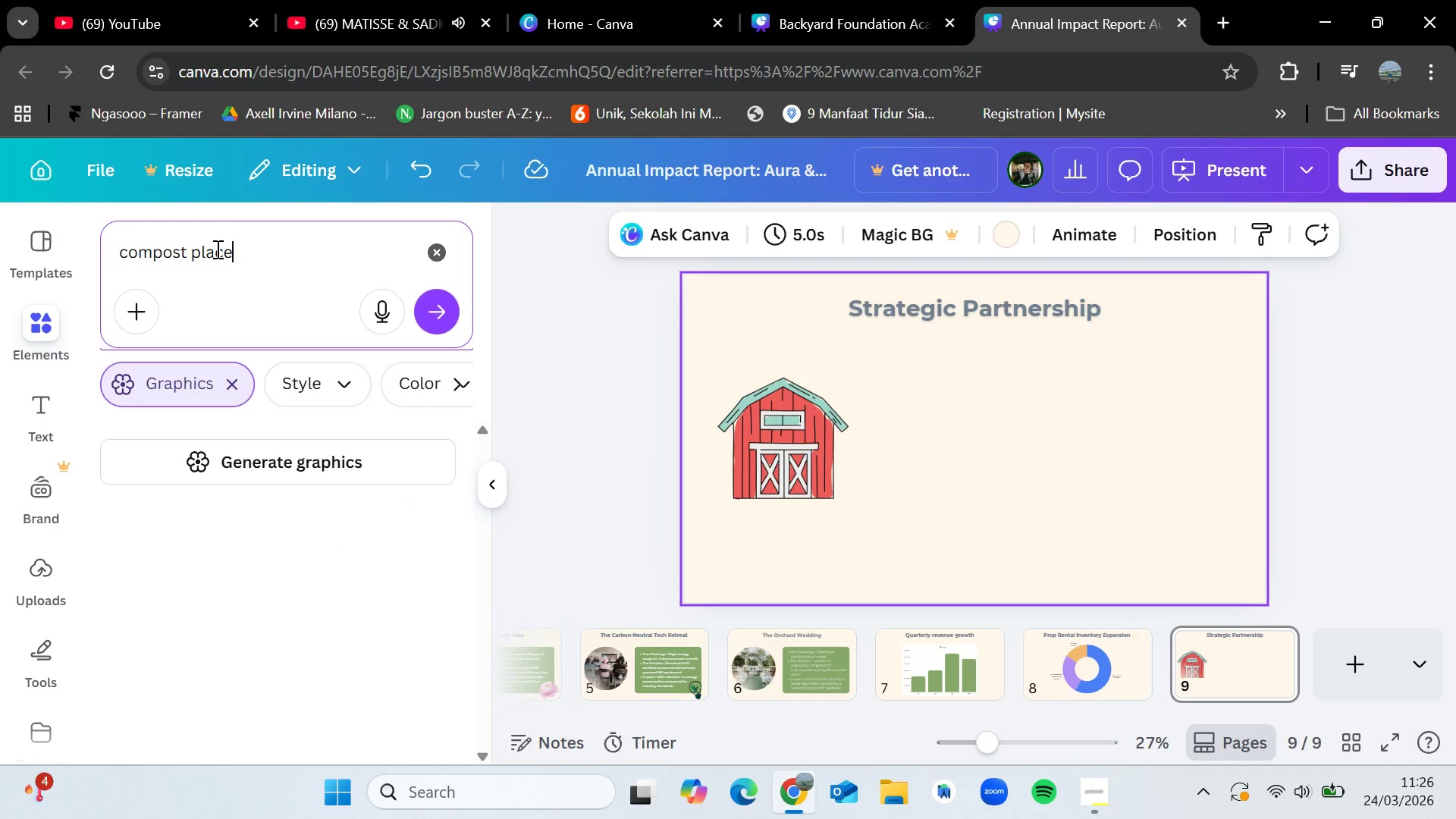 
key(Enter)
 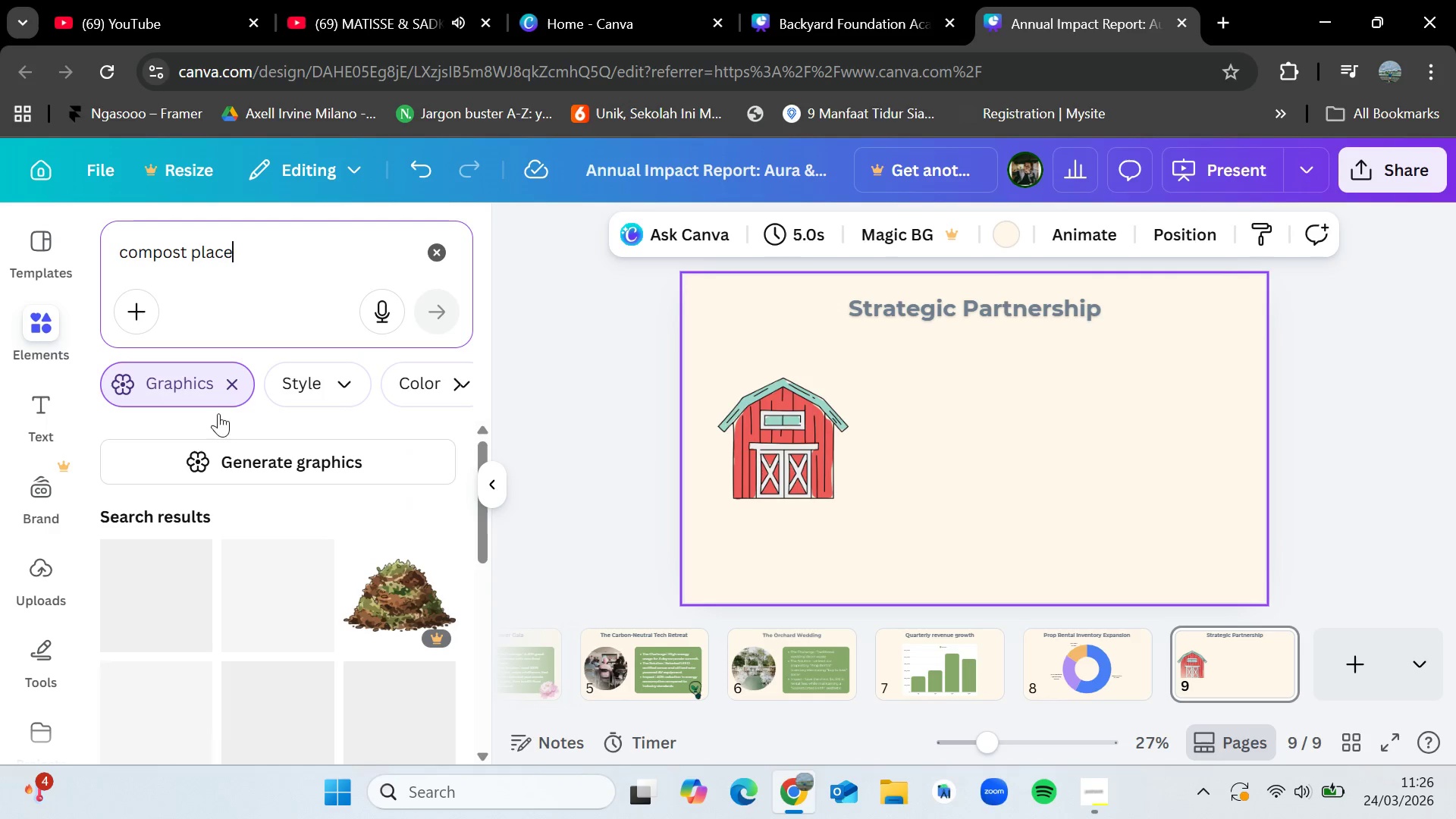 
scroll: coordinate [211, 657], scroll_direction: down, amount: 2.0
 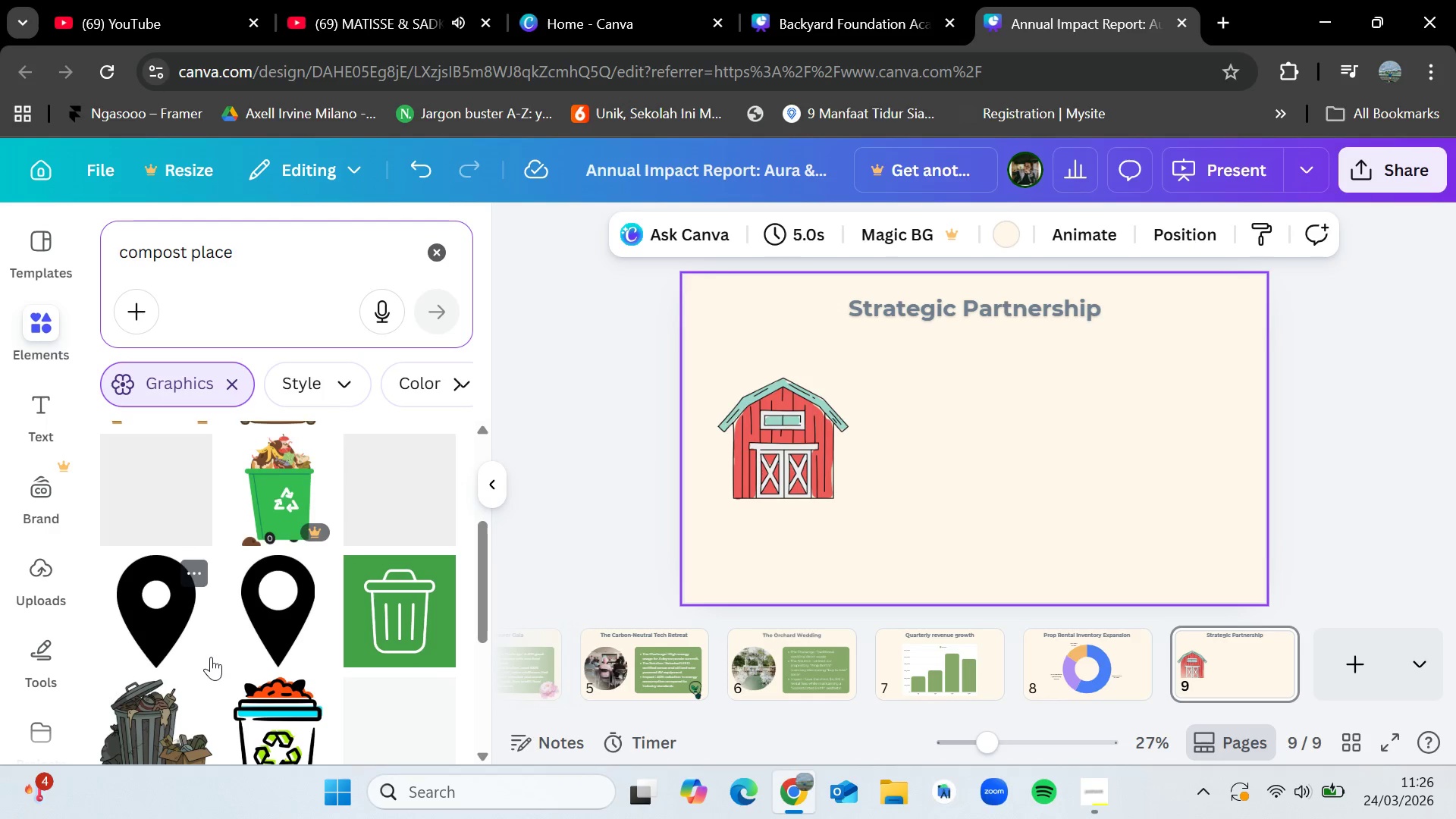 
scroll: coordinate [211, 657], scroll_direction: up, amount: 3.0
 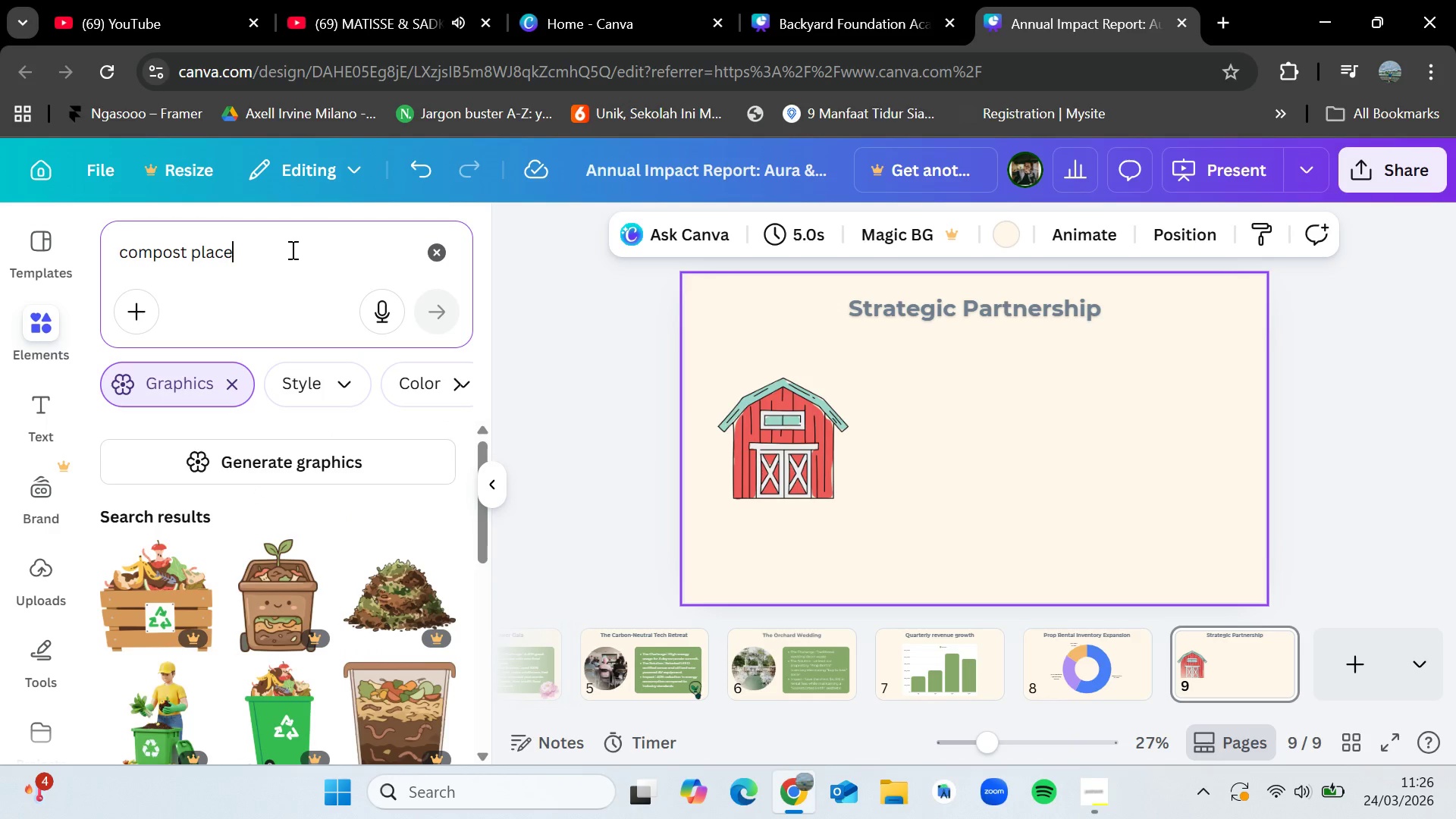 
key(Backspace)
key(Backspace)
key(Backspace)
key(Backspace)
key(Backspace)
type(facilities)
 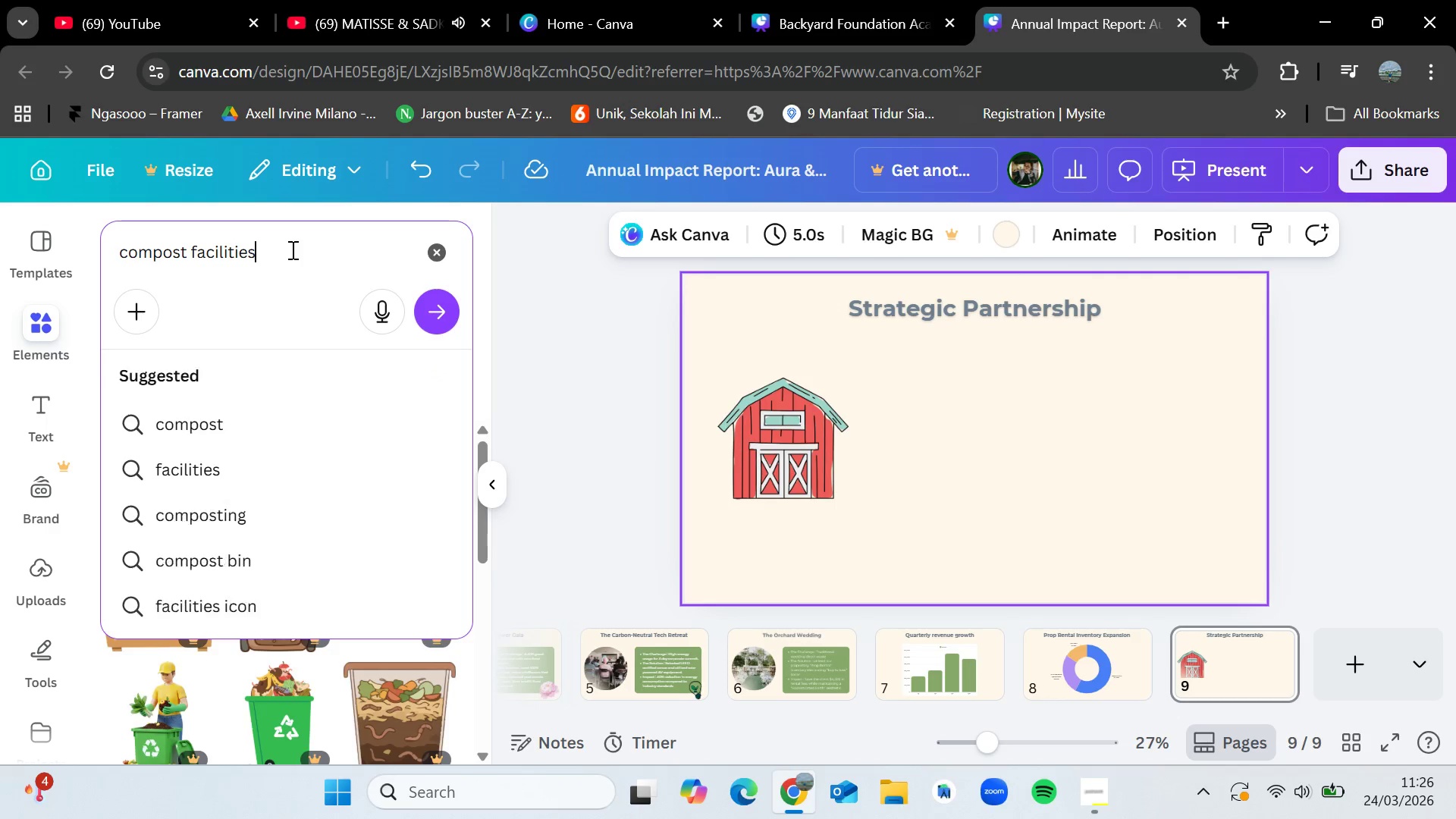 
key(Enter)
 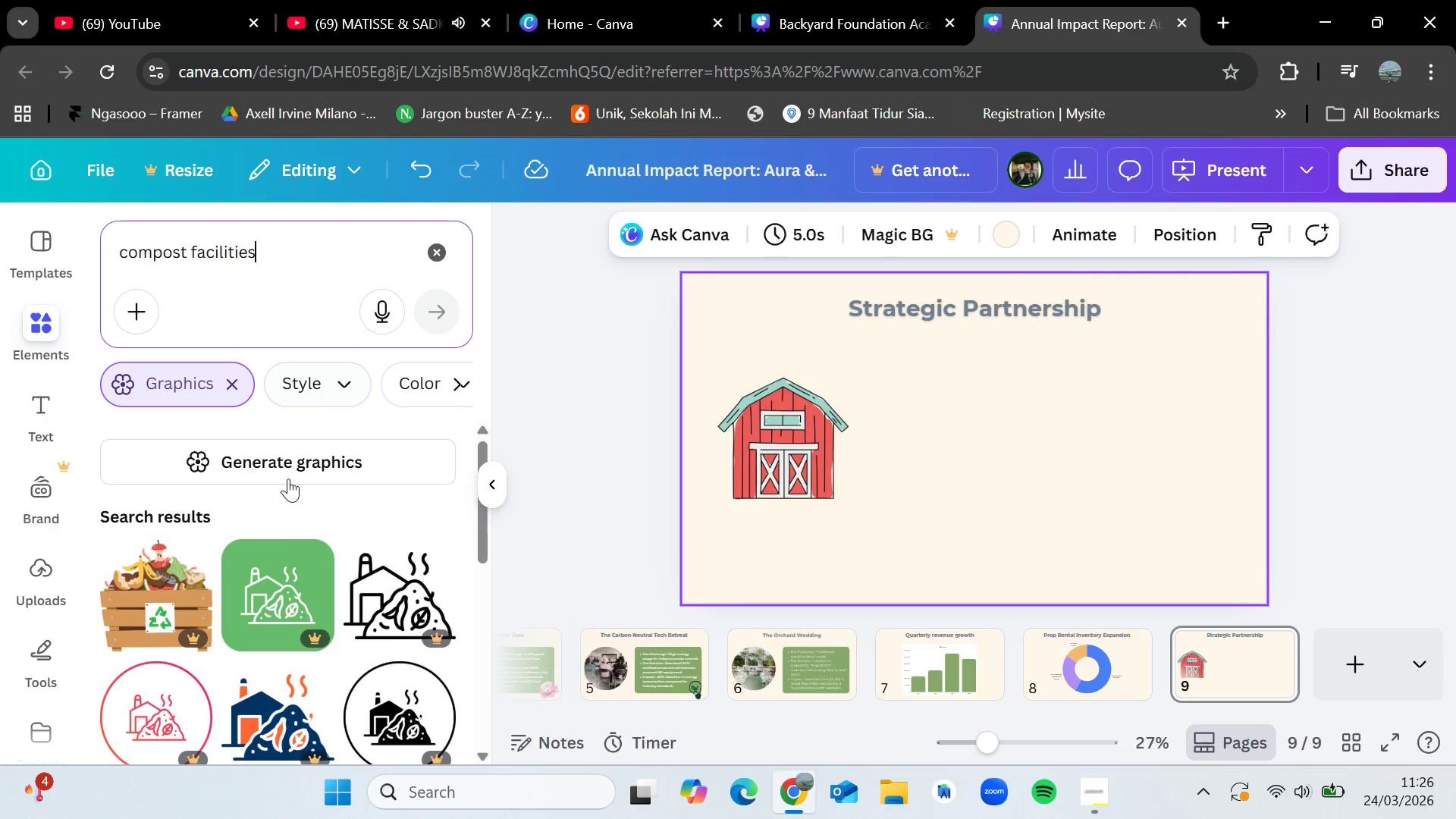 
scroll: coordinate [273, 590], scroll_direction: down, amount: 3.0
 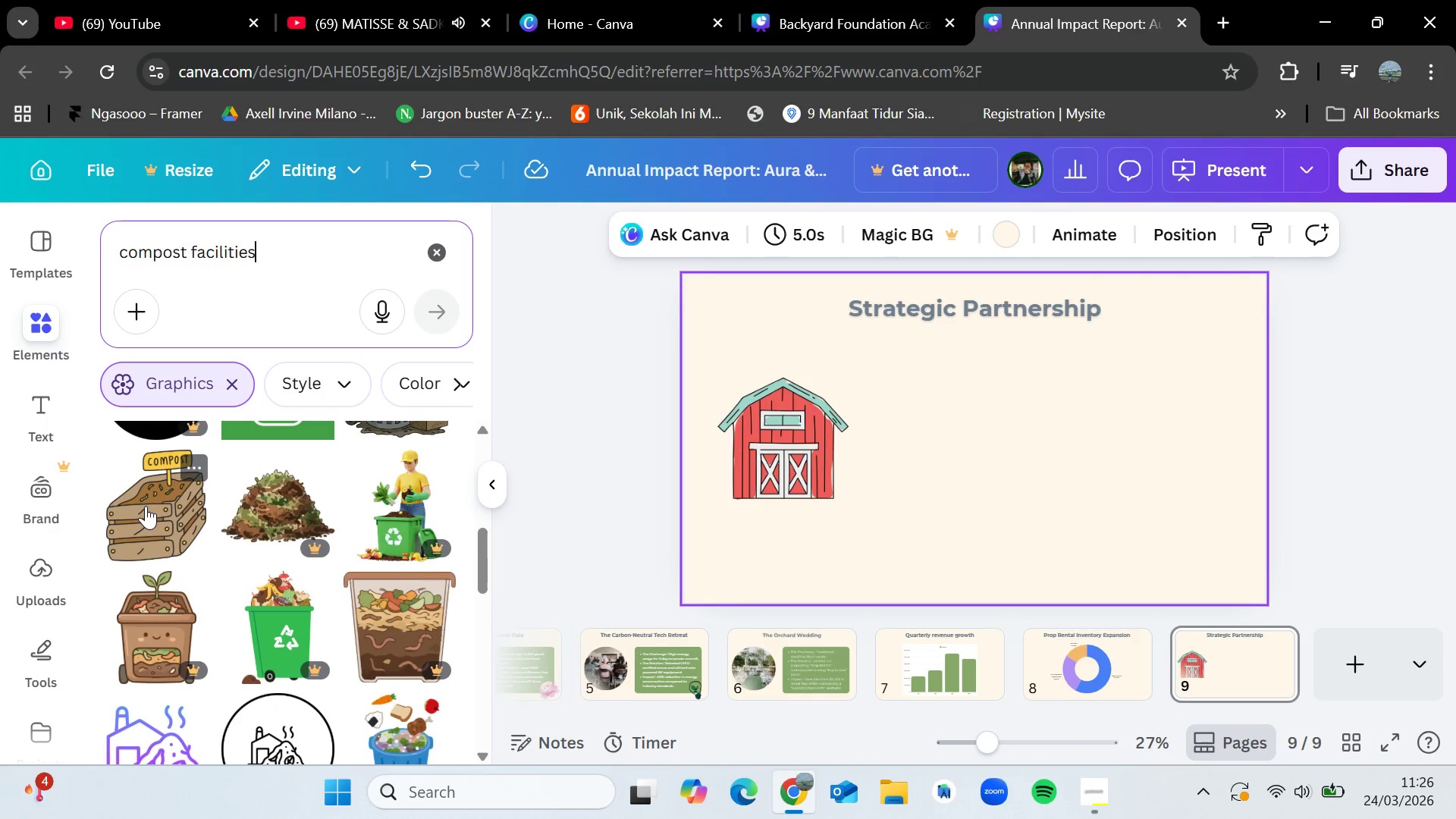 
left_click_drag(start_coordinate=[146, 506], to_coordinate=[946, 429])
 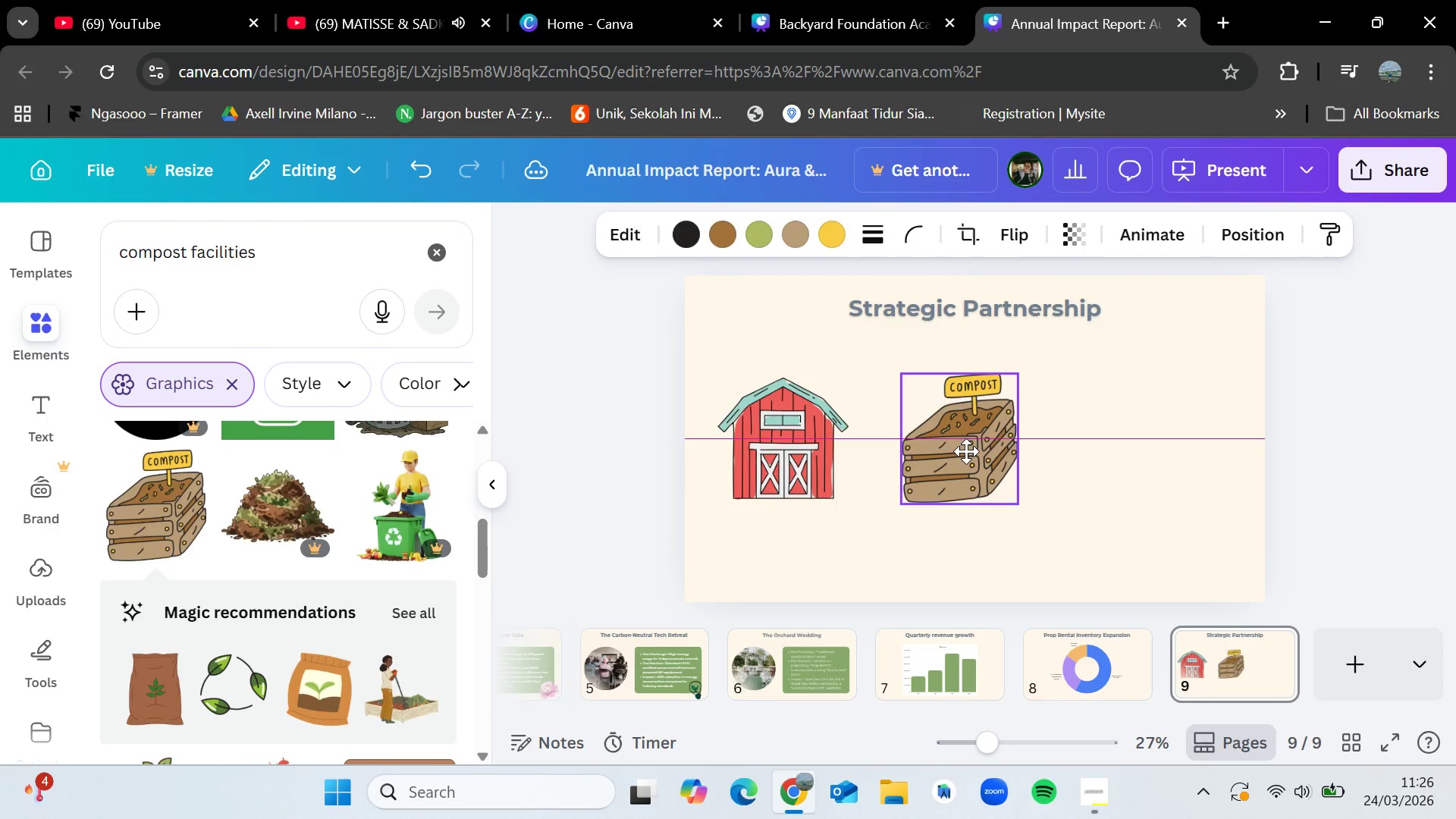 
left_click([1119, 425])
 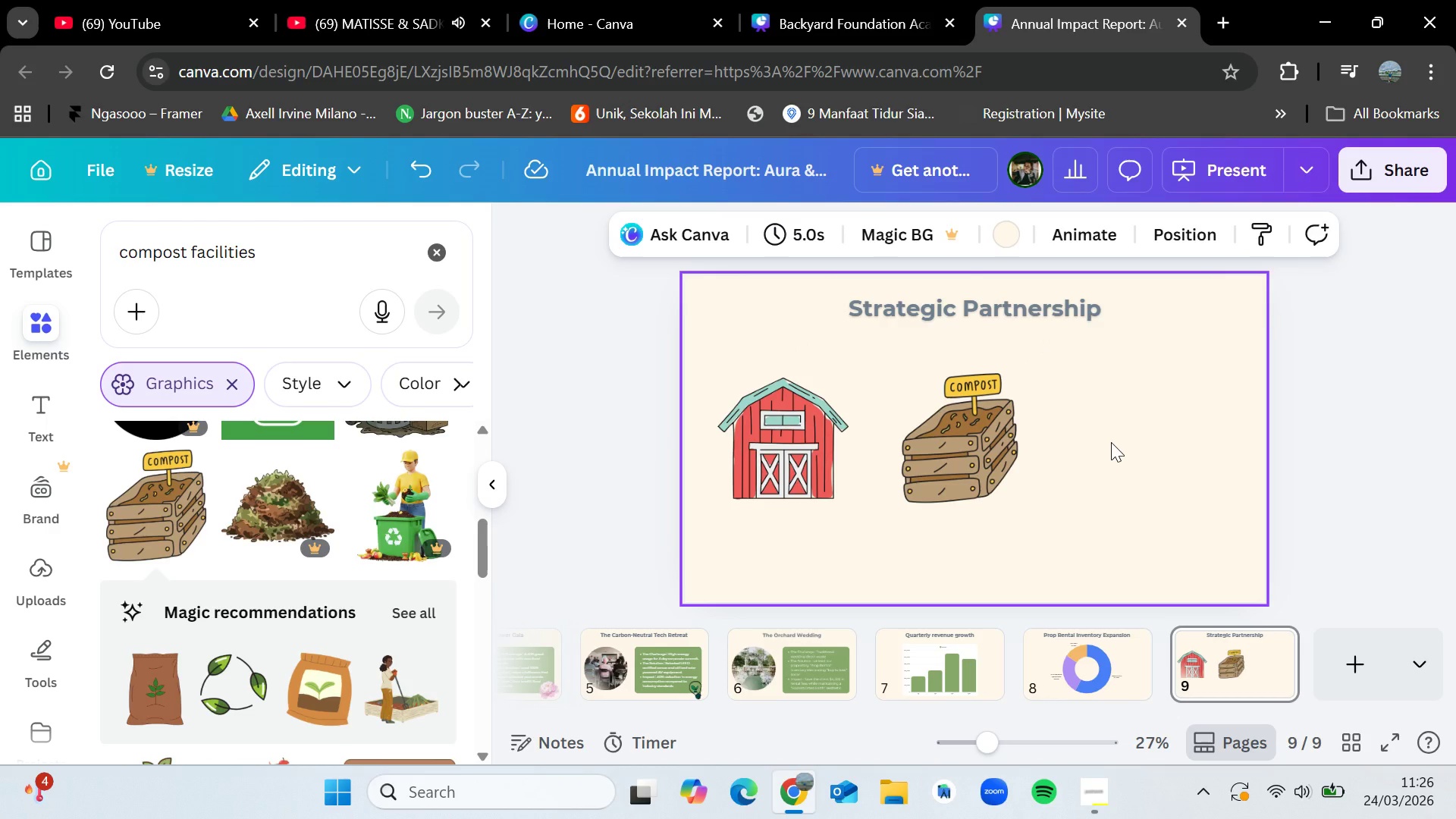 
wait(6.88)
 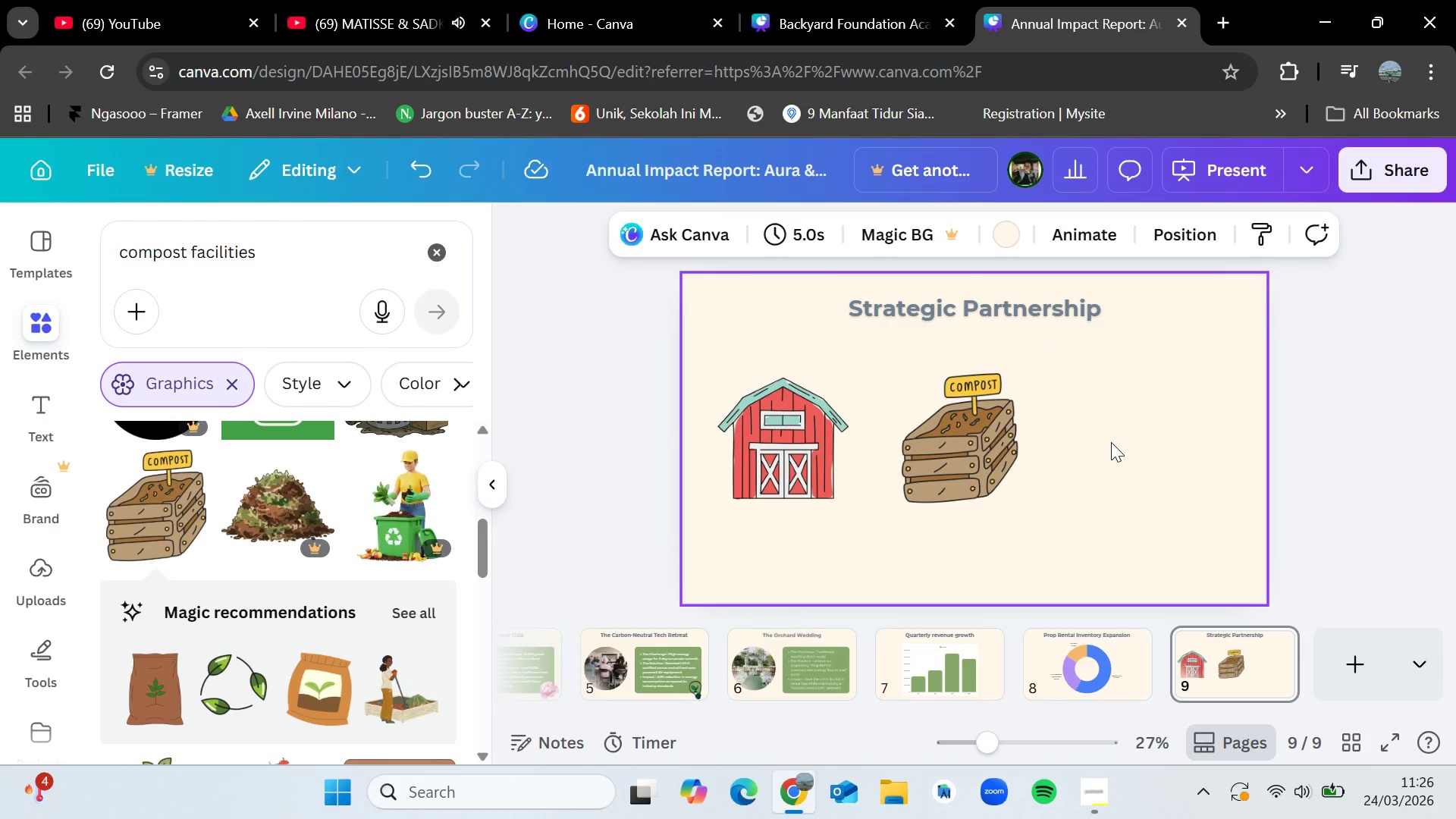 
left_click([451, 249])
 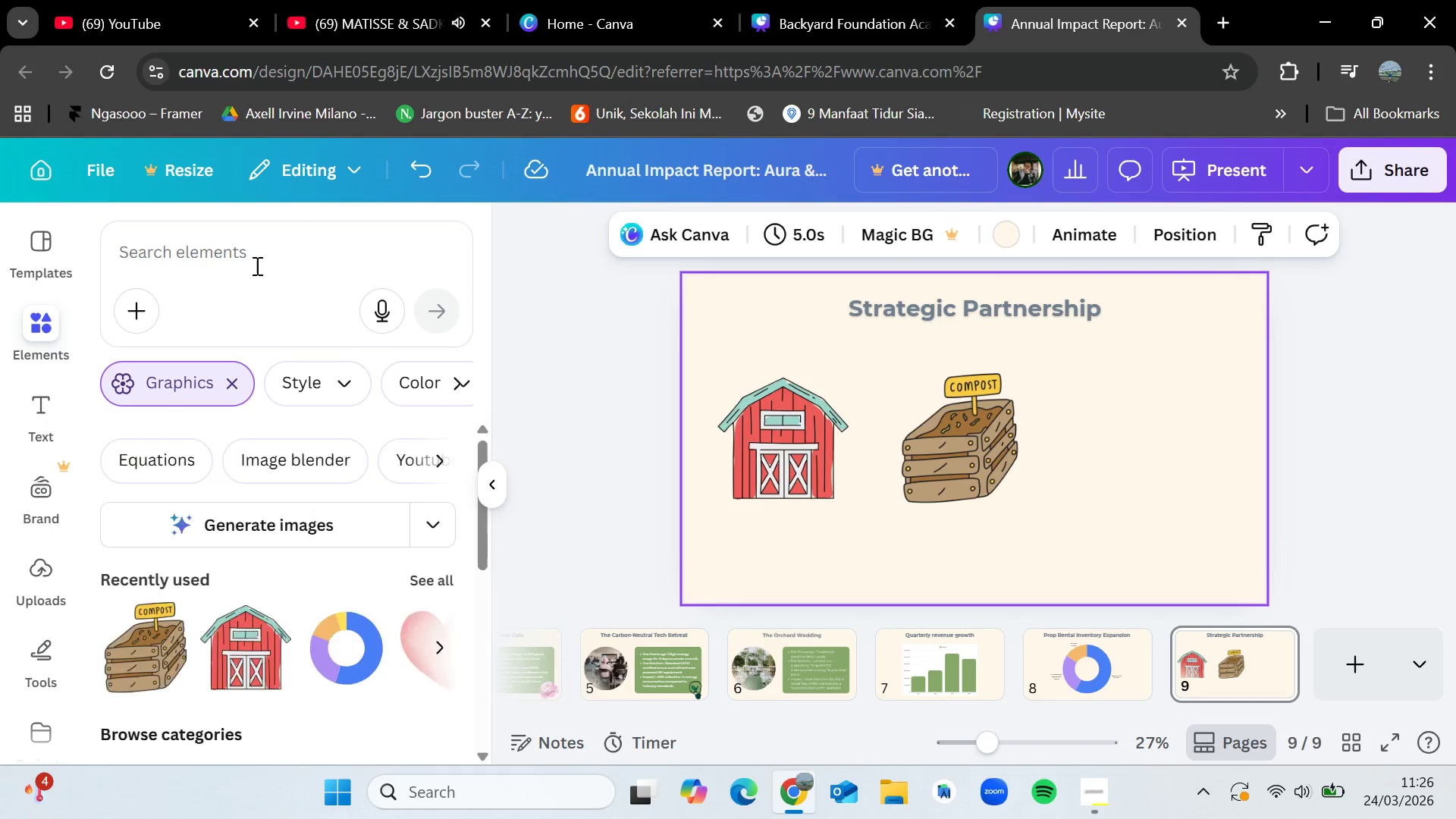 
left_click([254, 266])
 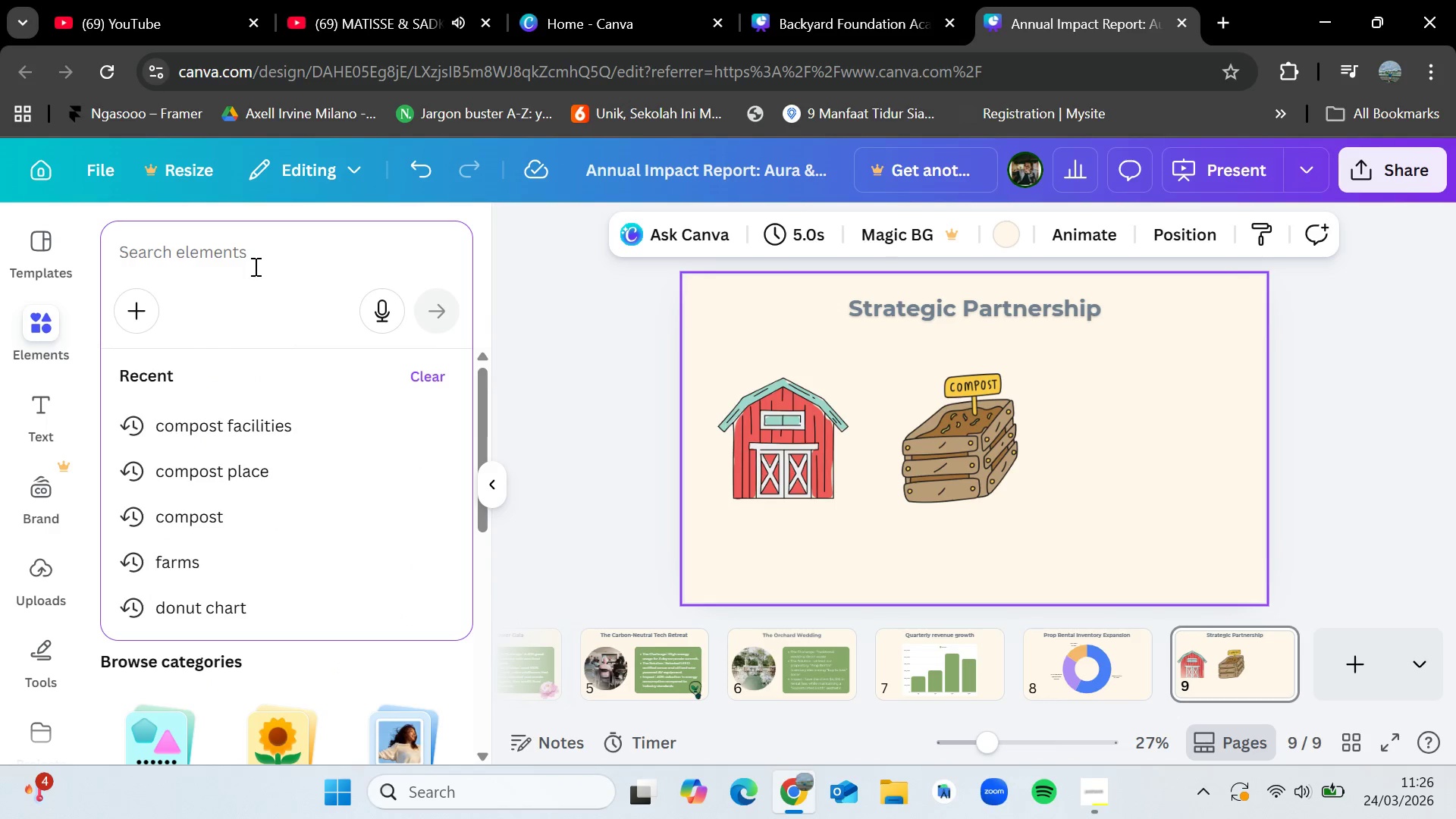 
type(eco venues)
 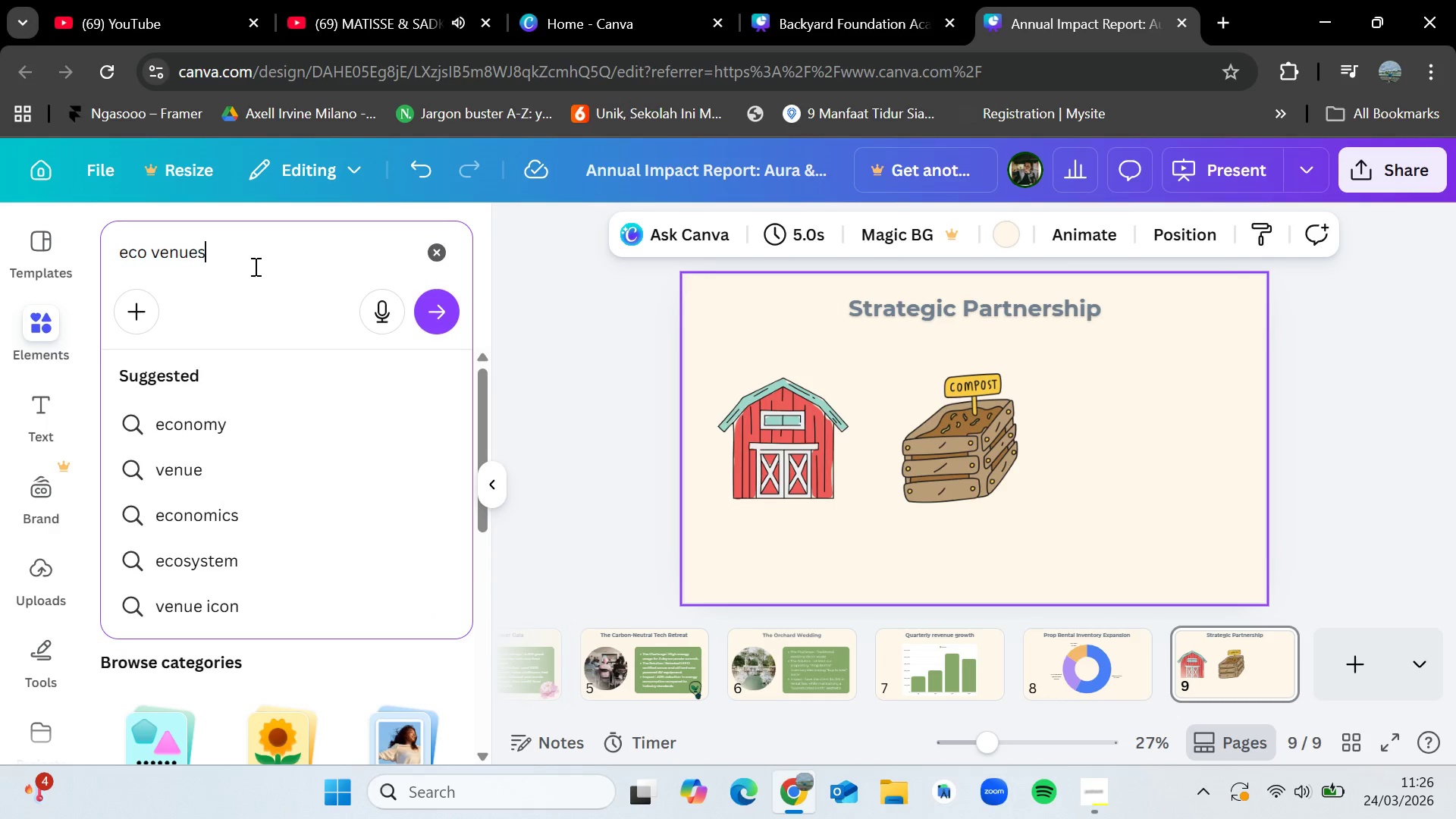 
key(Enter)
 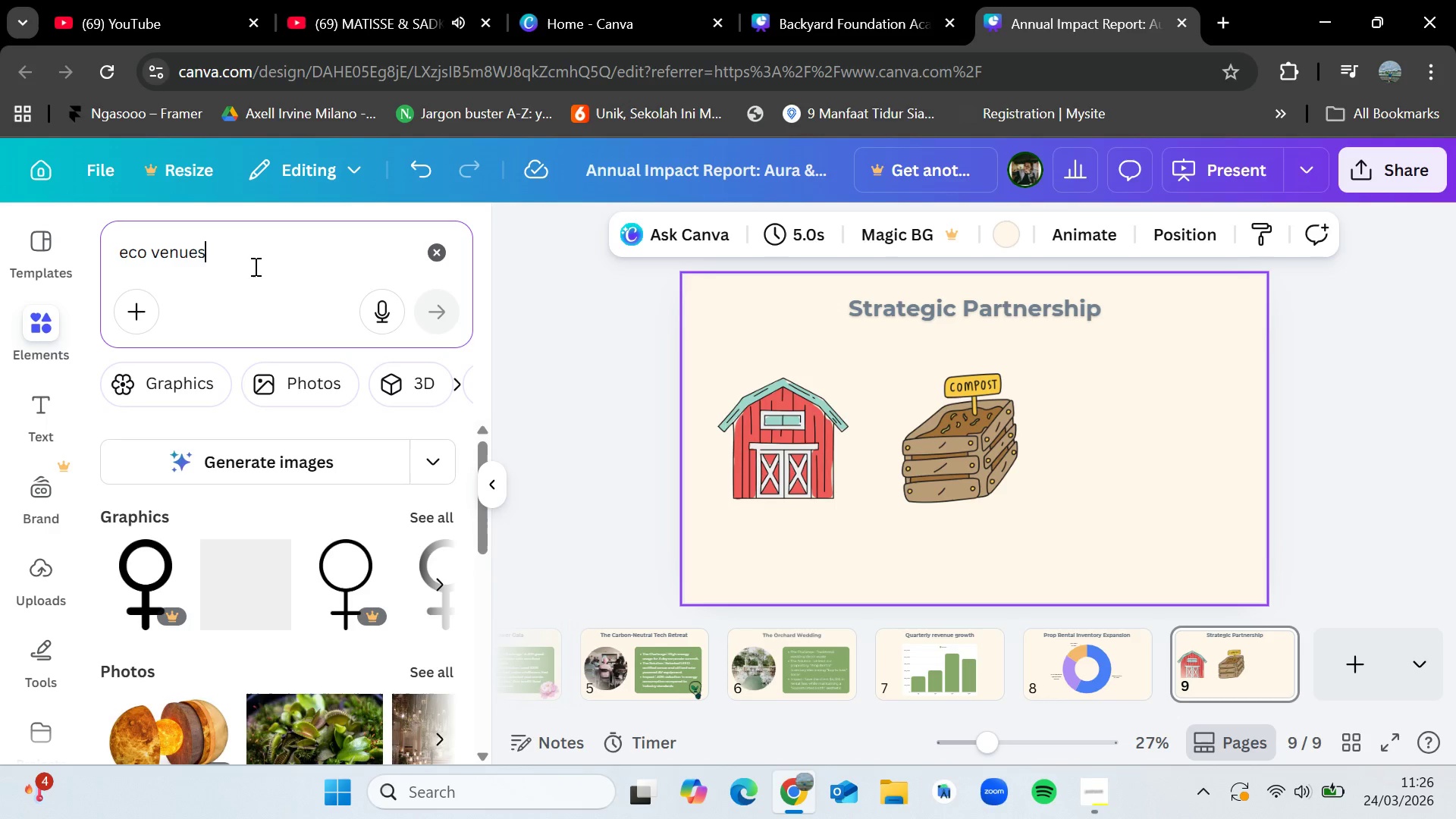 
left_click_drag(start_coordinate=[254, 266], to_coordinate=[119, 258])
 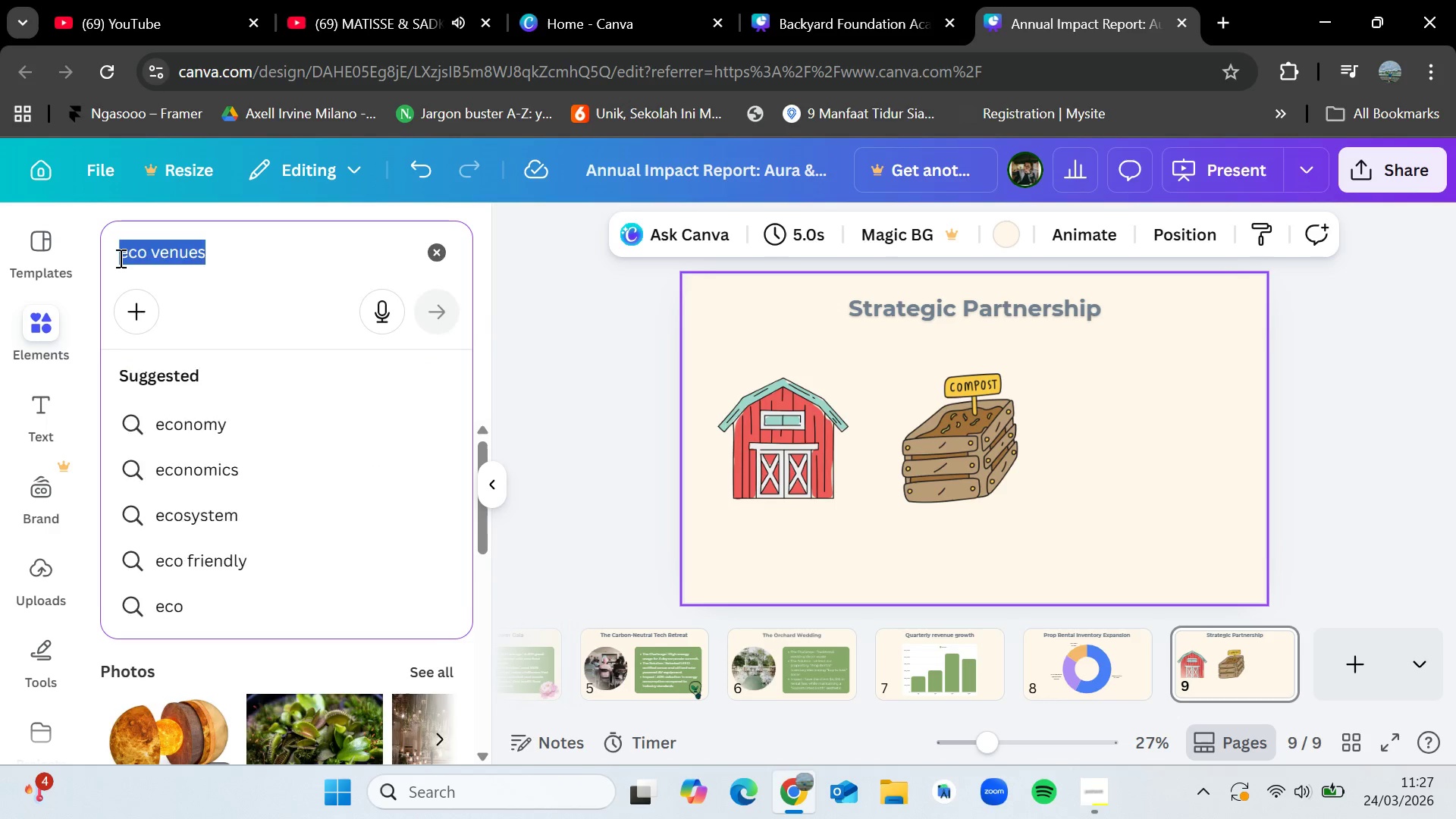 
key(Backspace)
type(venues)
 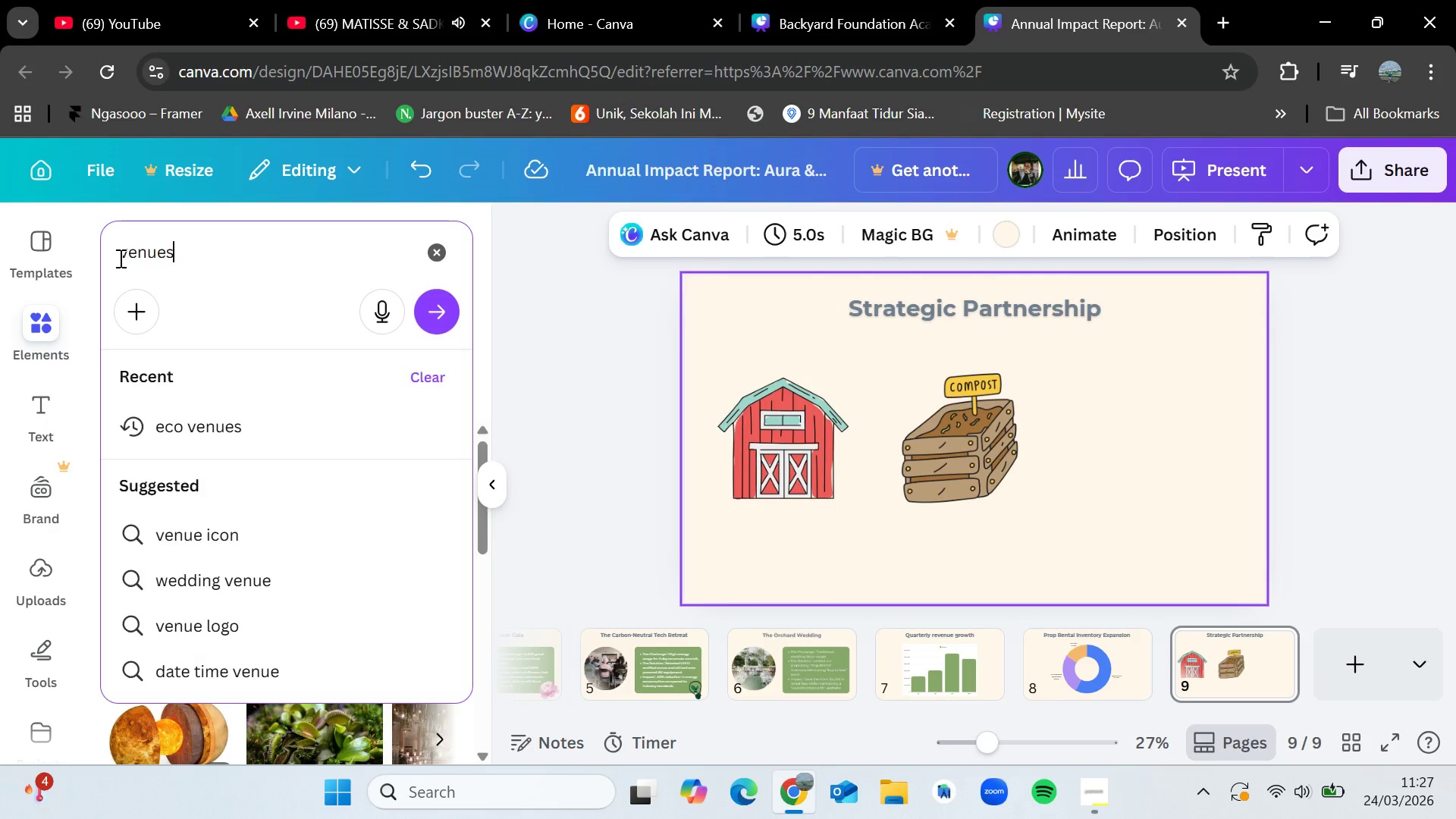 
key(Enter)
 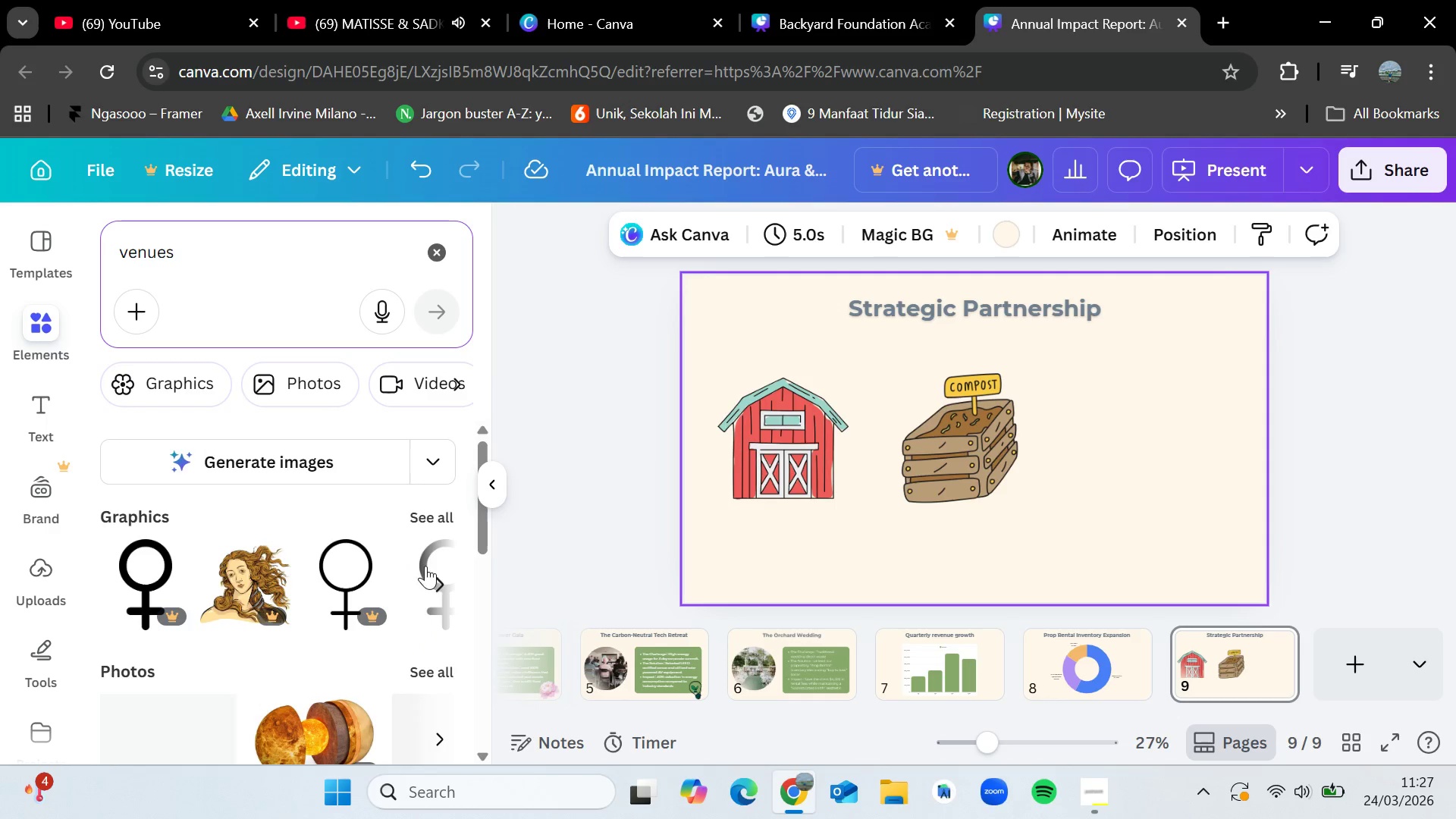 
left_click([437, 514])
 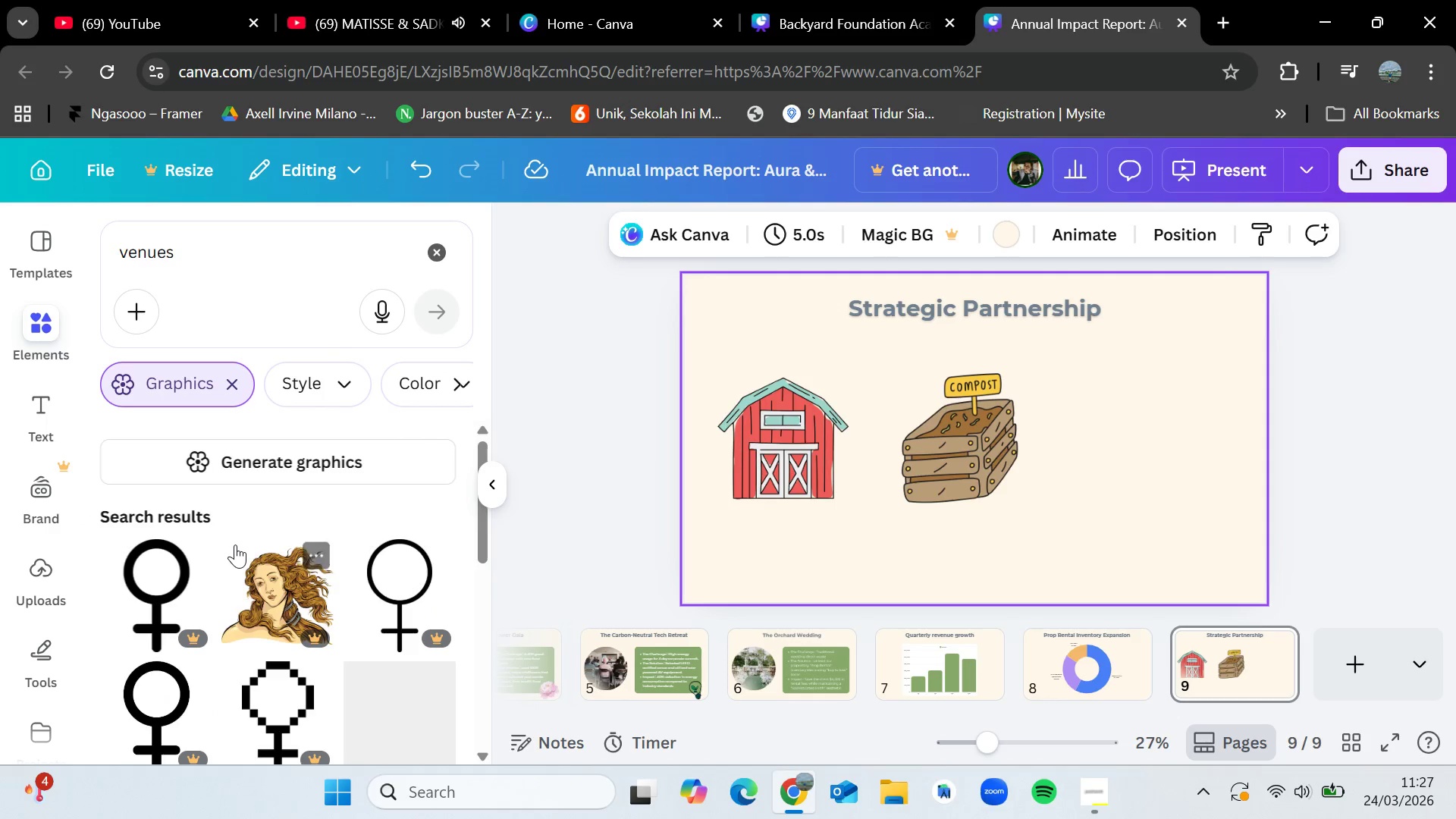 
scroll: coordinate [249, 637], scroll_direction: down, amount: 4.0
 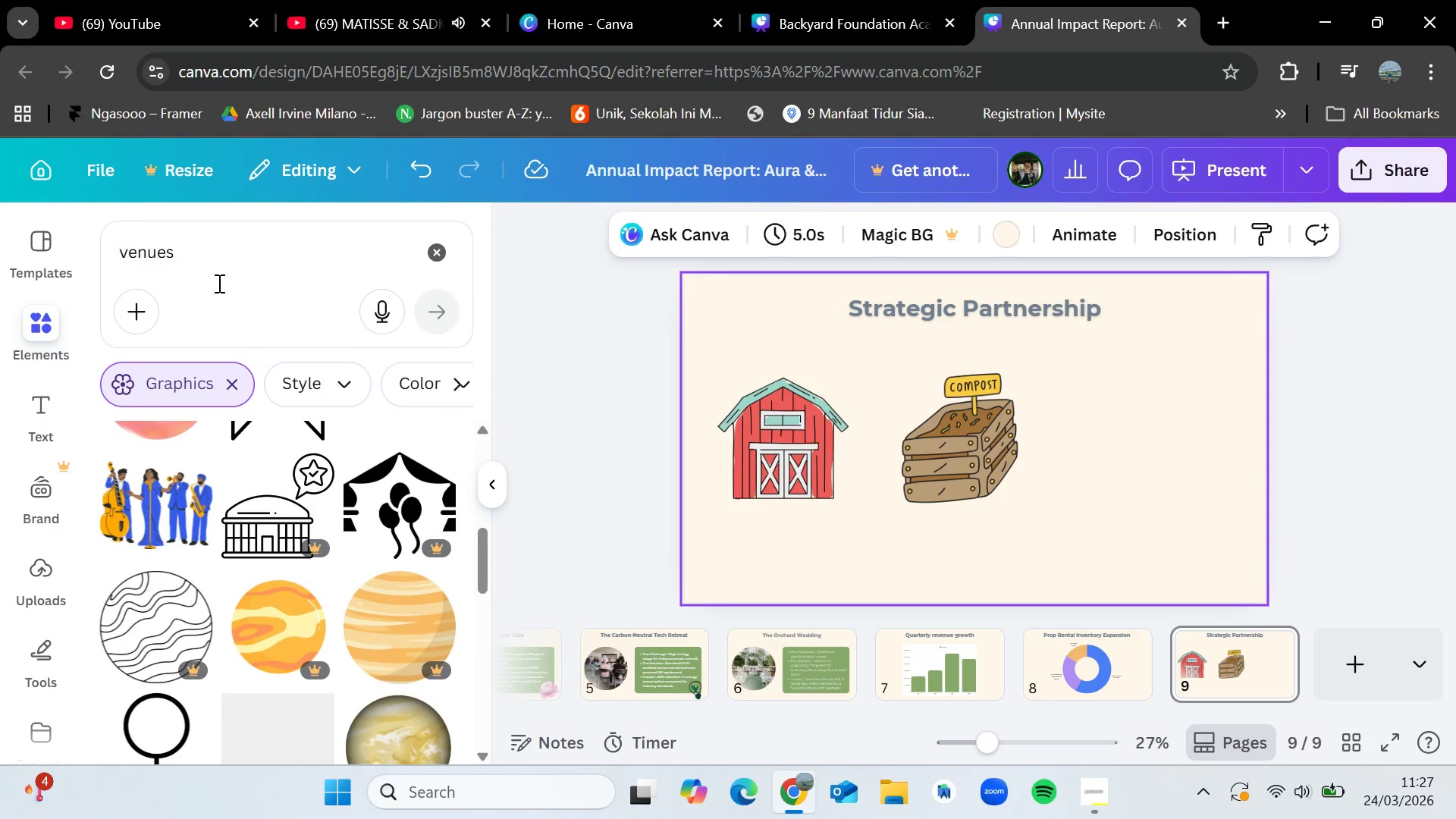 
left_click_drag(start_coordinate=[214, 275], to_coordinate=[104, 260])
 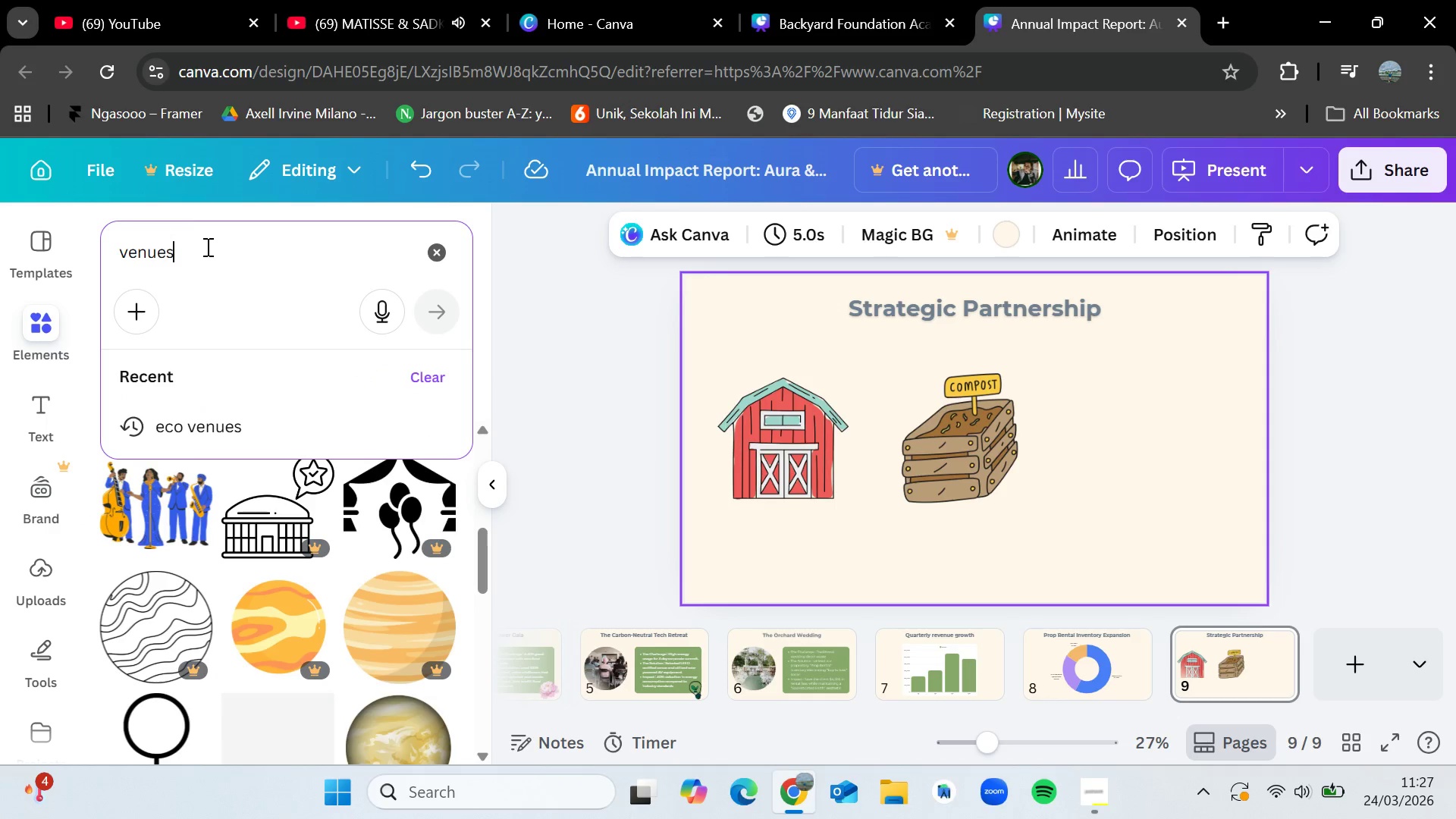 
left_click_drag(start_coordinate=[206, 246], to_coordinate=[84, 244])
 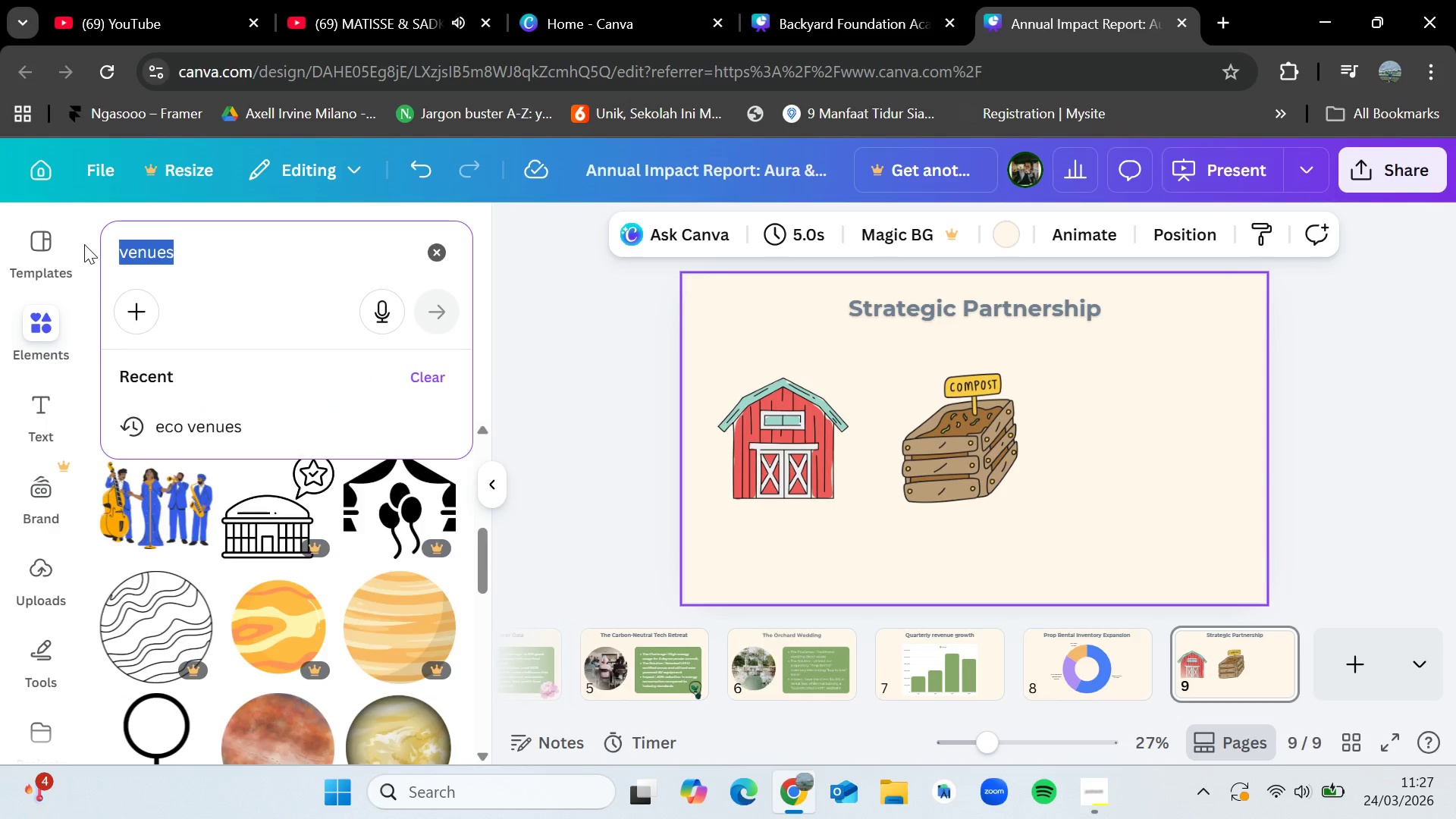 
key(Backspace)
type(building)
 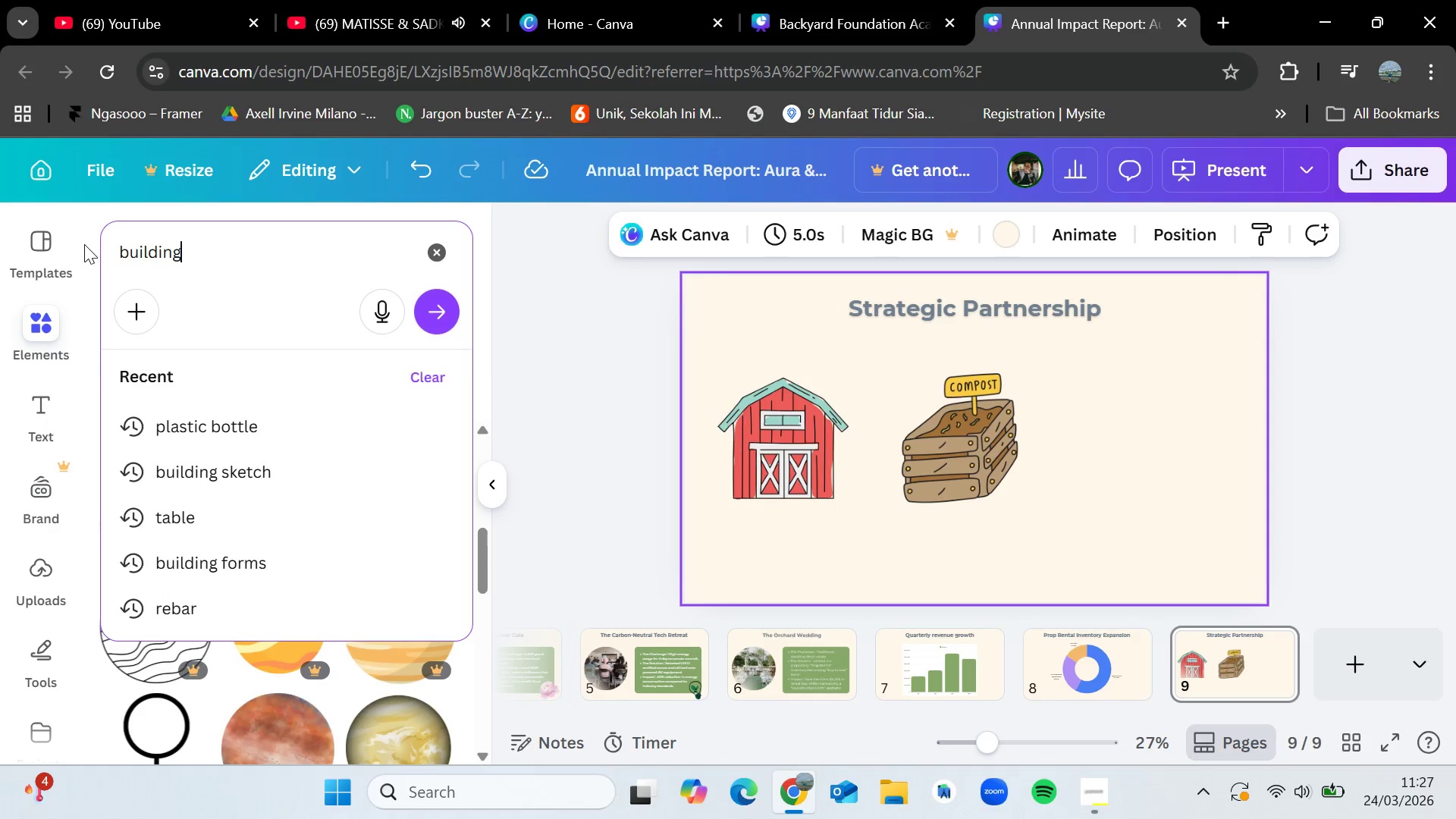 
key(Enter)
 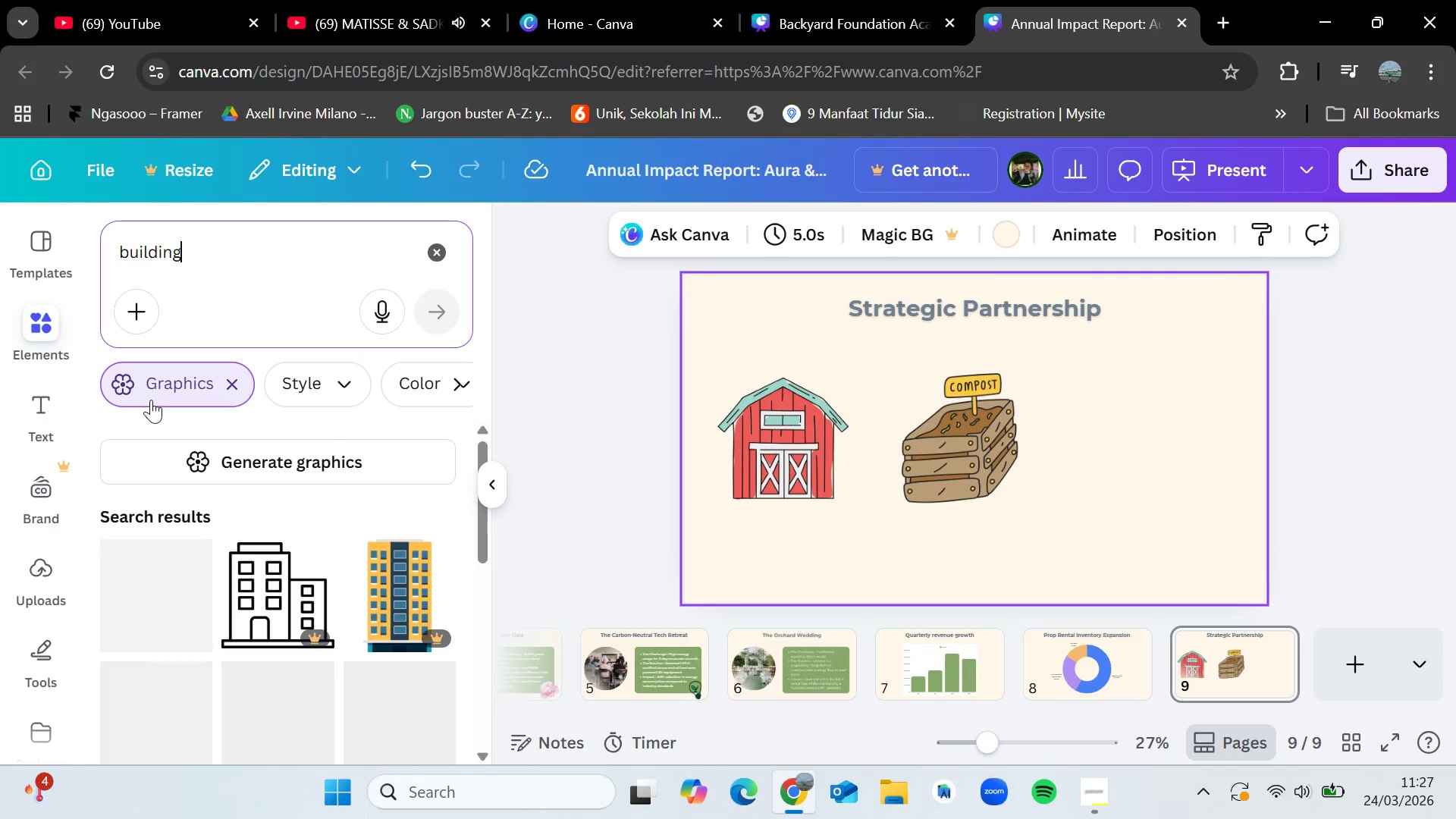 
scroll: coordinate [312, 602], scroll_direction: down, amount: 10.0
 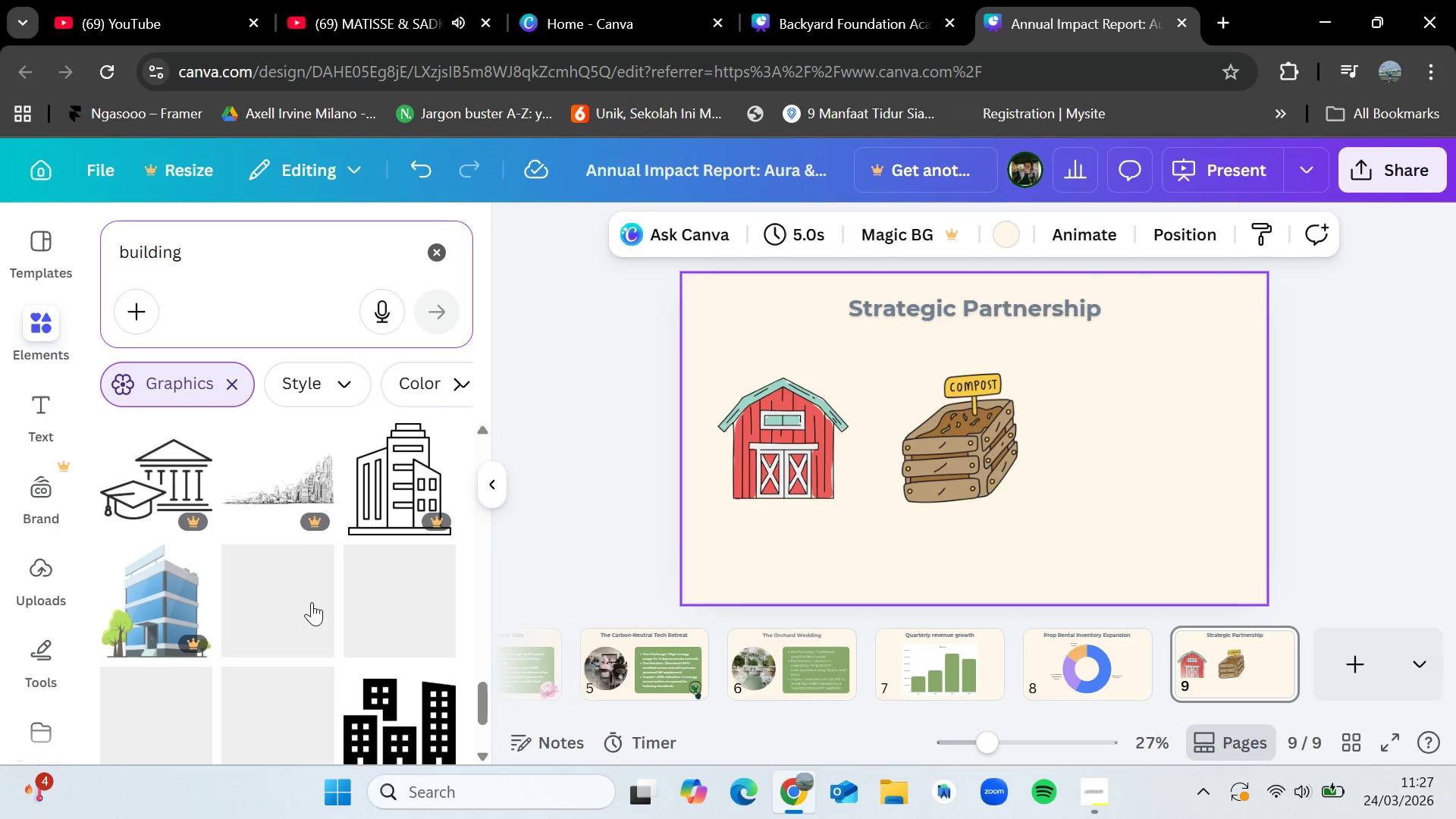 
scroll: coordinate [312, 602], scroll_direction: down, amount: 2.0
 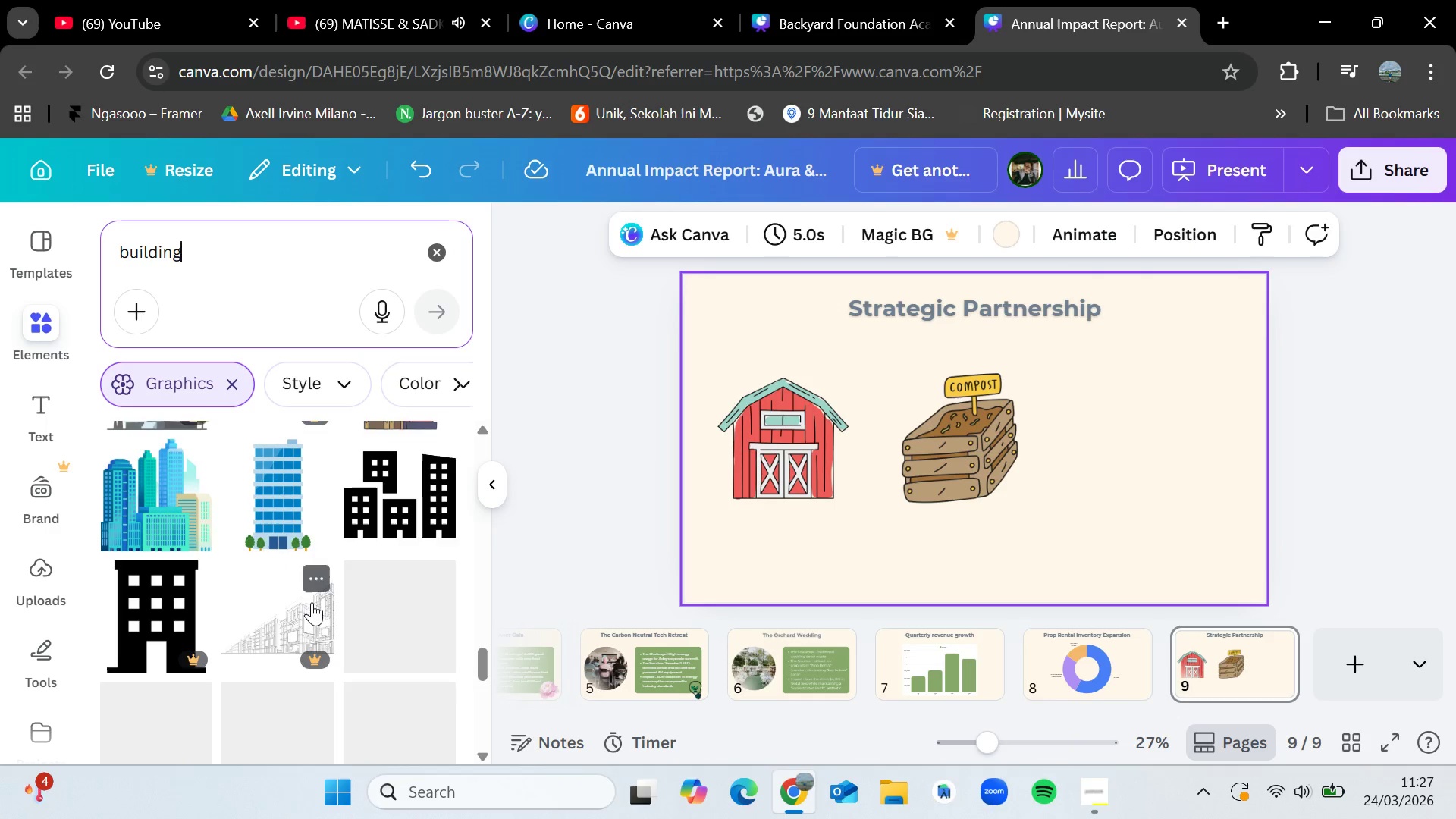 
scroll: coordinate [312, 602], scroll_direction: up, amount: 1.0
 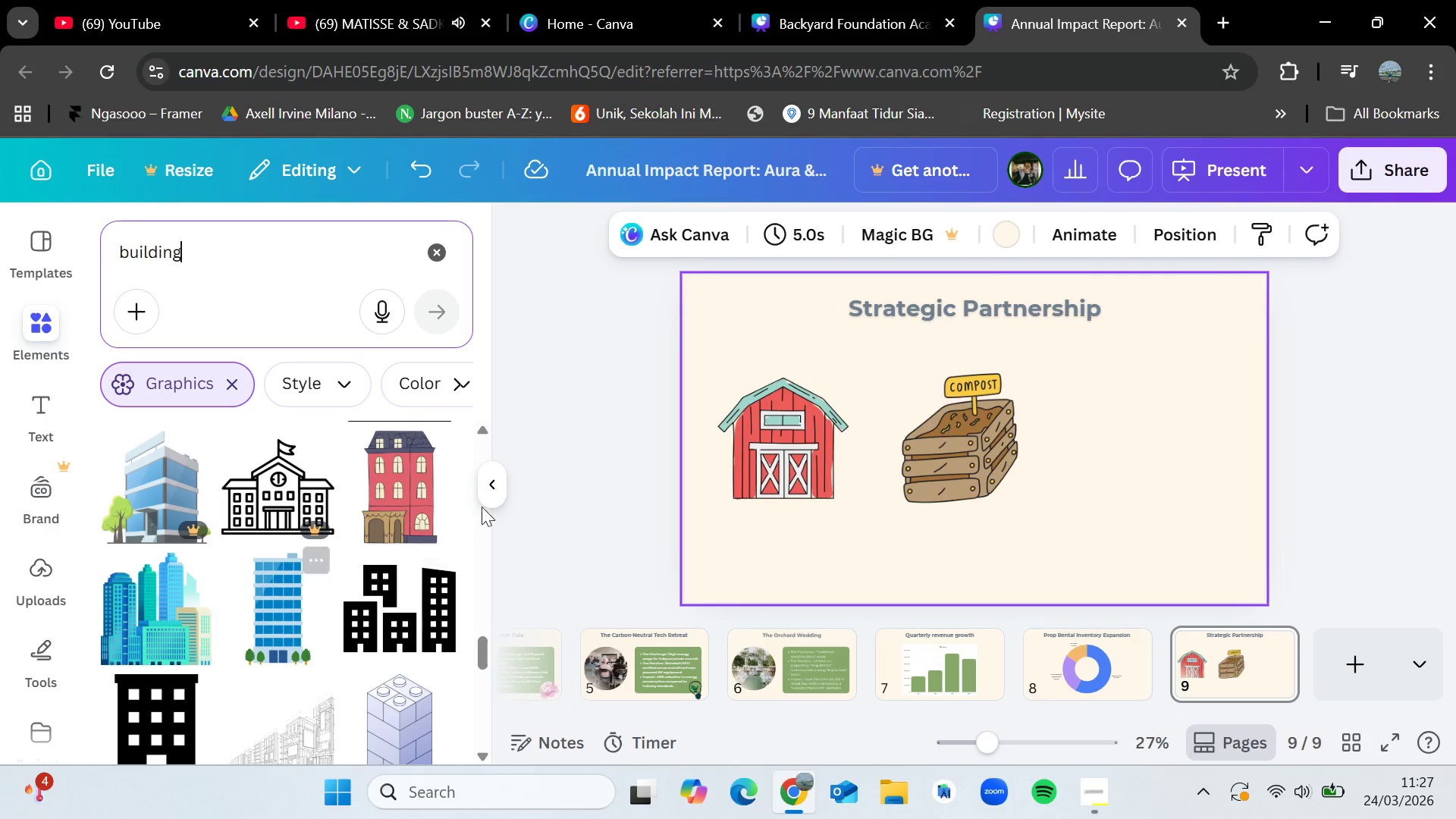 
left_click_drag(start_coordinate=[407, 486], to_coordinate=[1156, 426])
 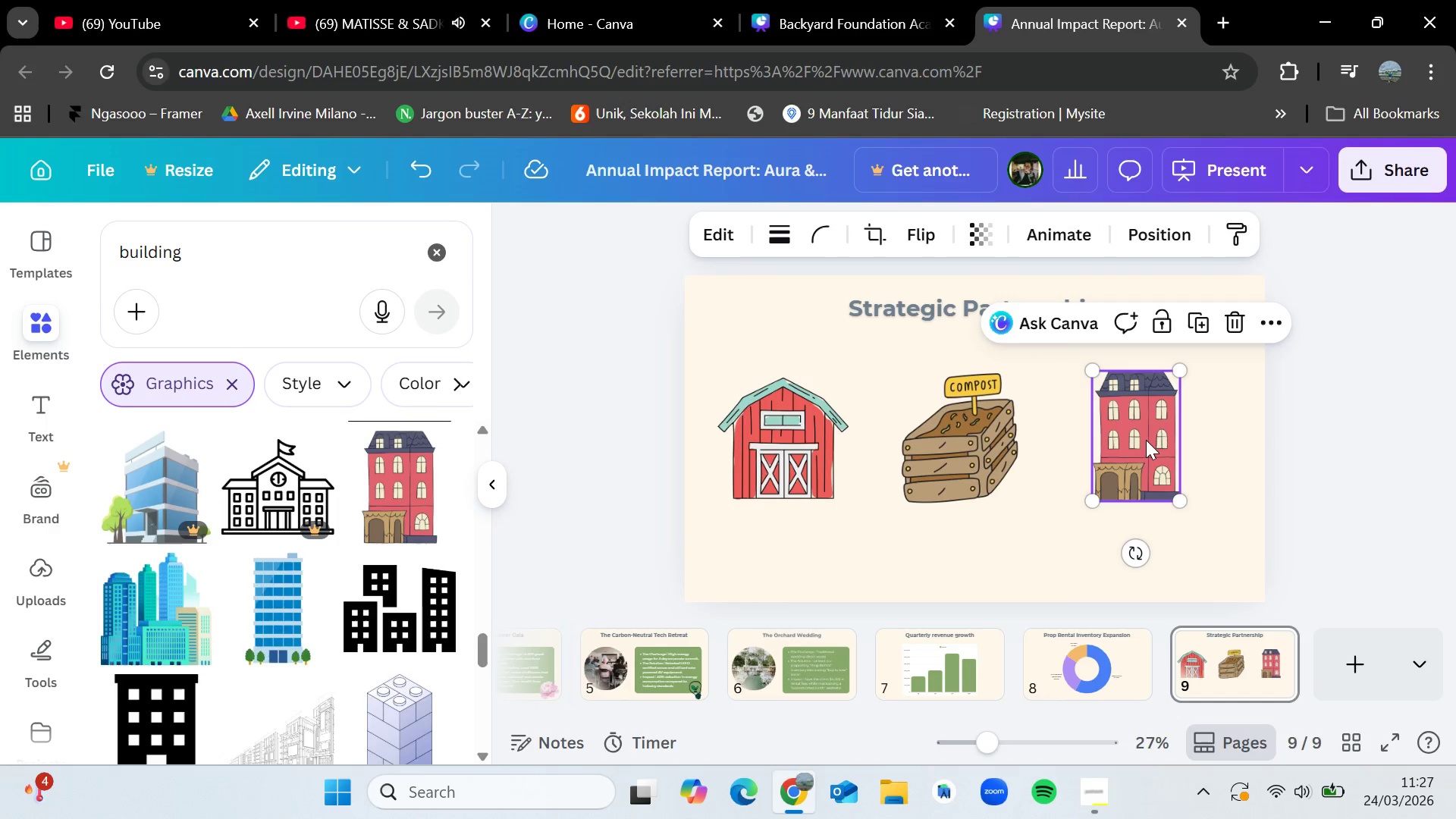 
left_click_drag(start_coordinate=[1146, 440], to_coordinate=[1150, 444])
 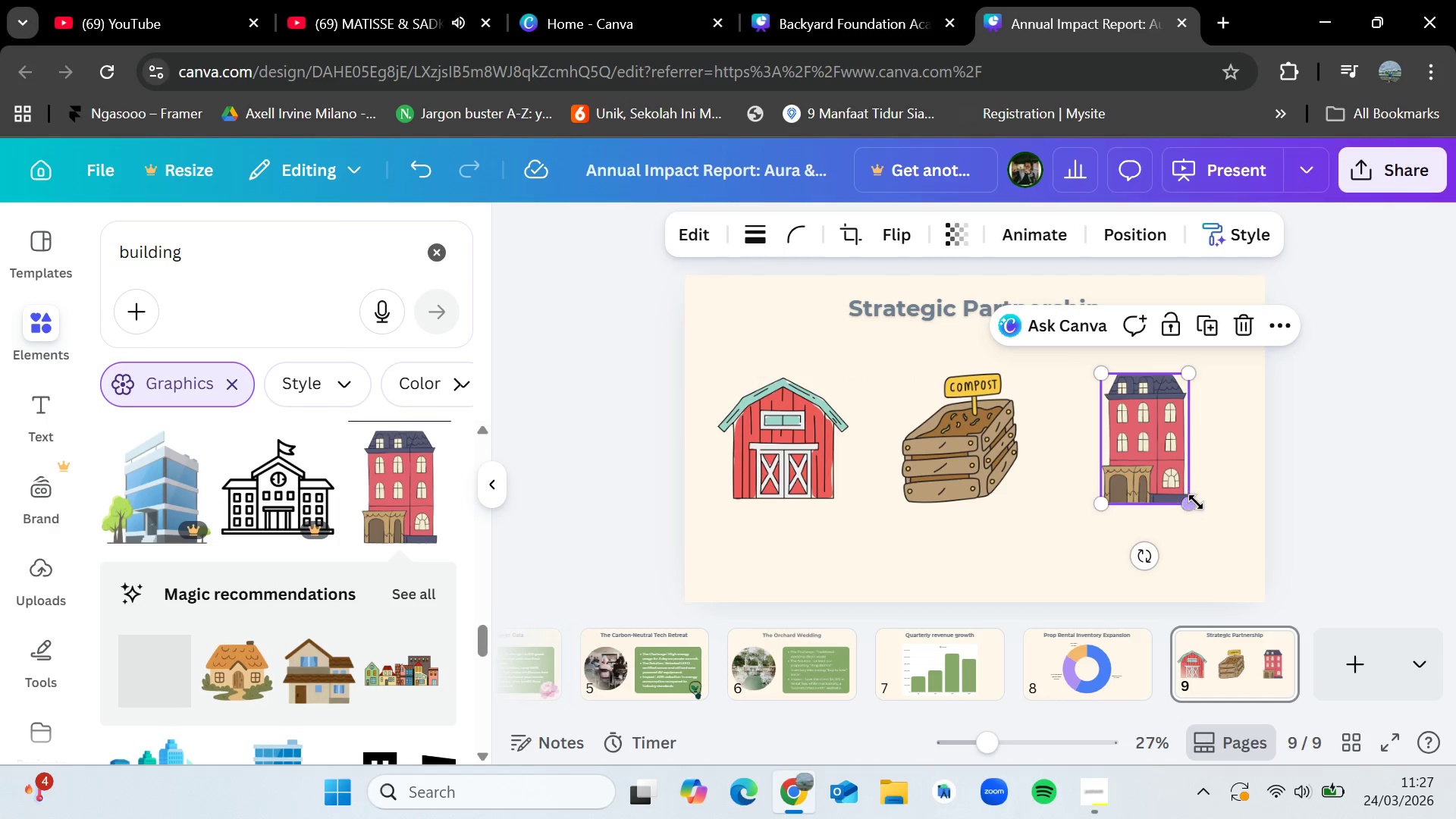 
left_click_drag(start_coordinate=[1196, 503], to_coordinate=[1200, 500])
 